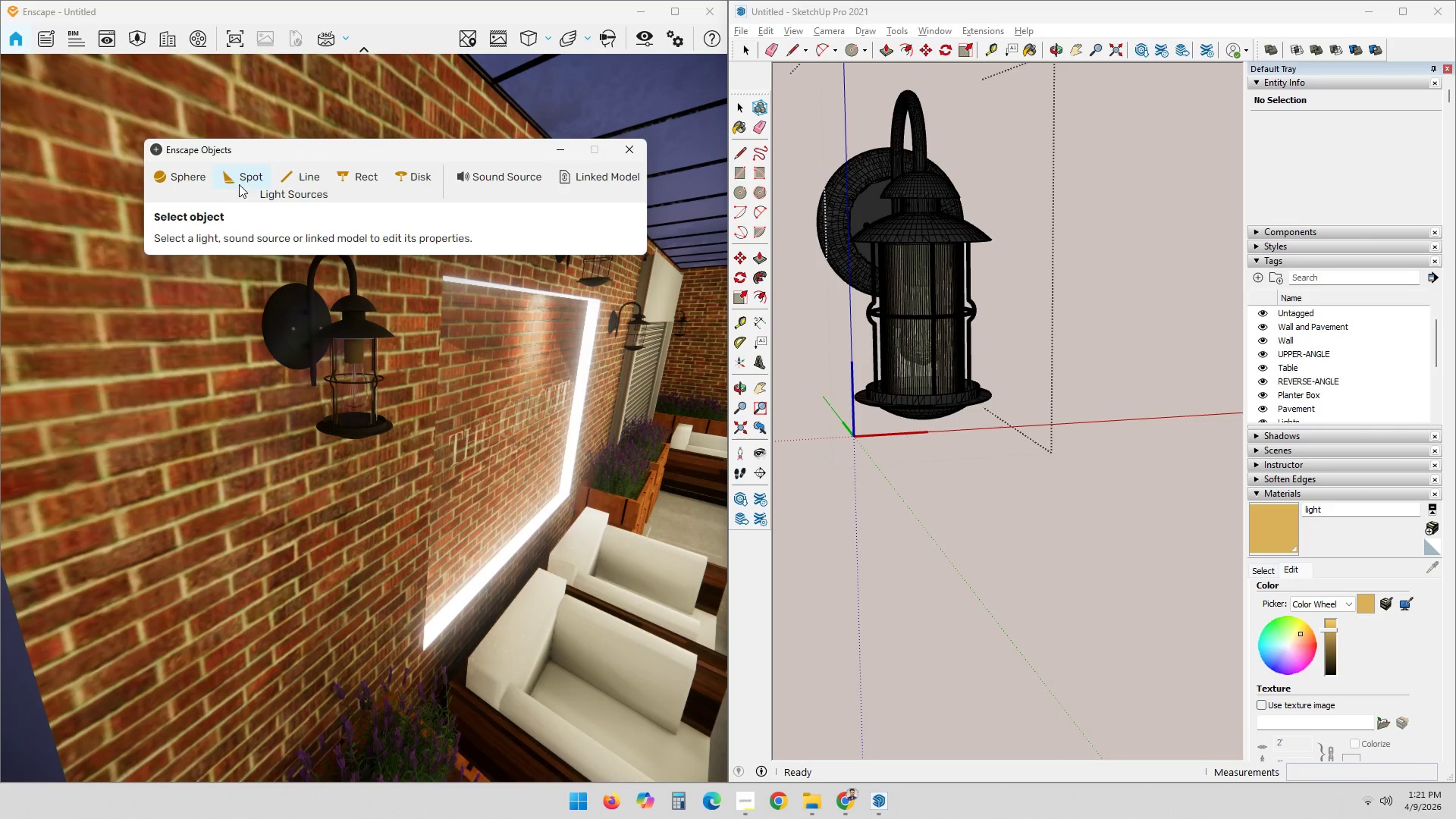 
left_click([174, 174])
 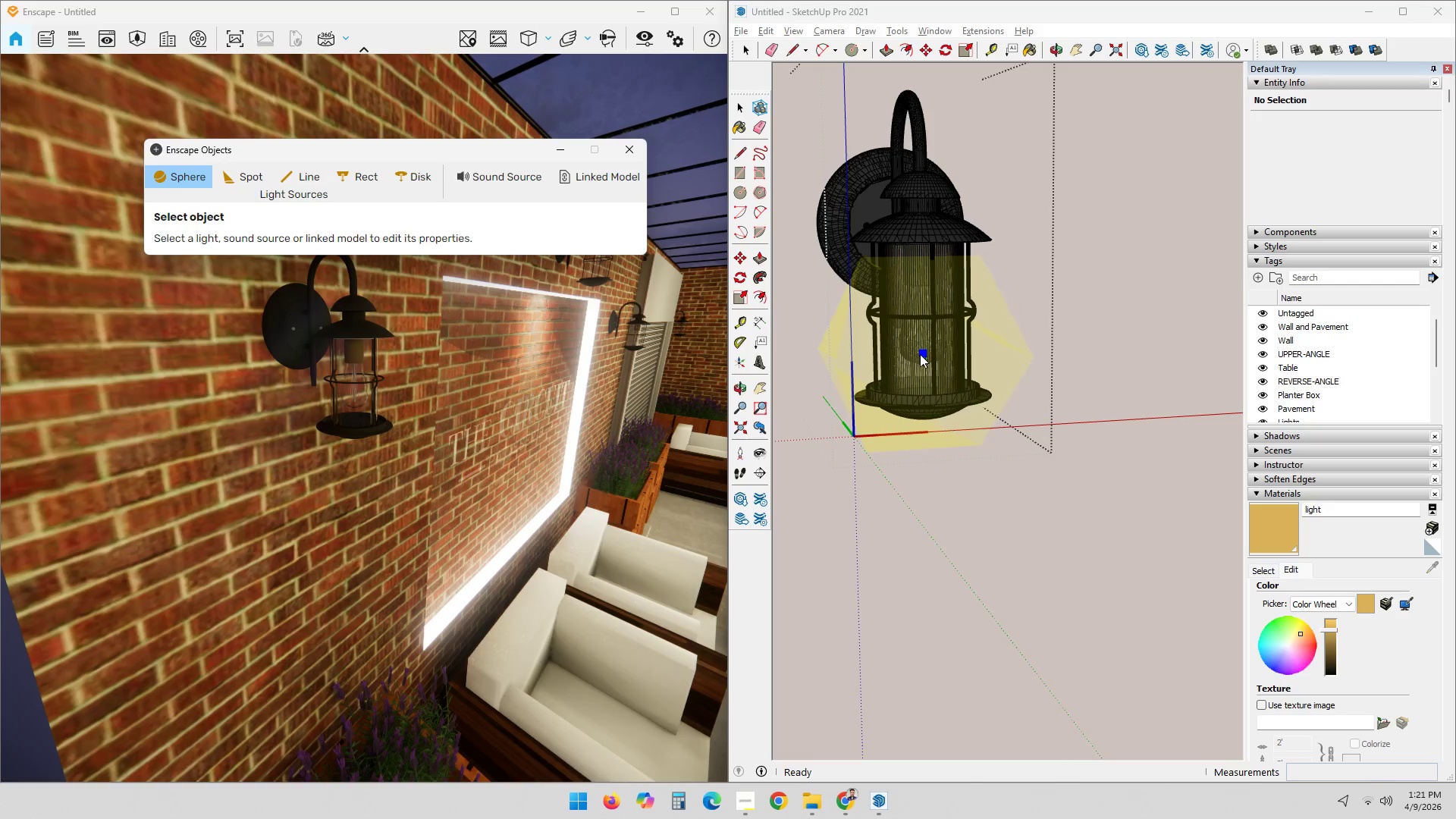 
left_click([922, 349])
 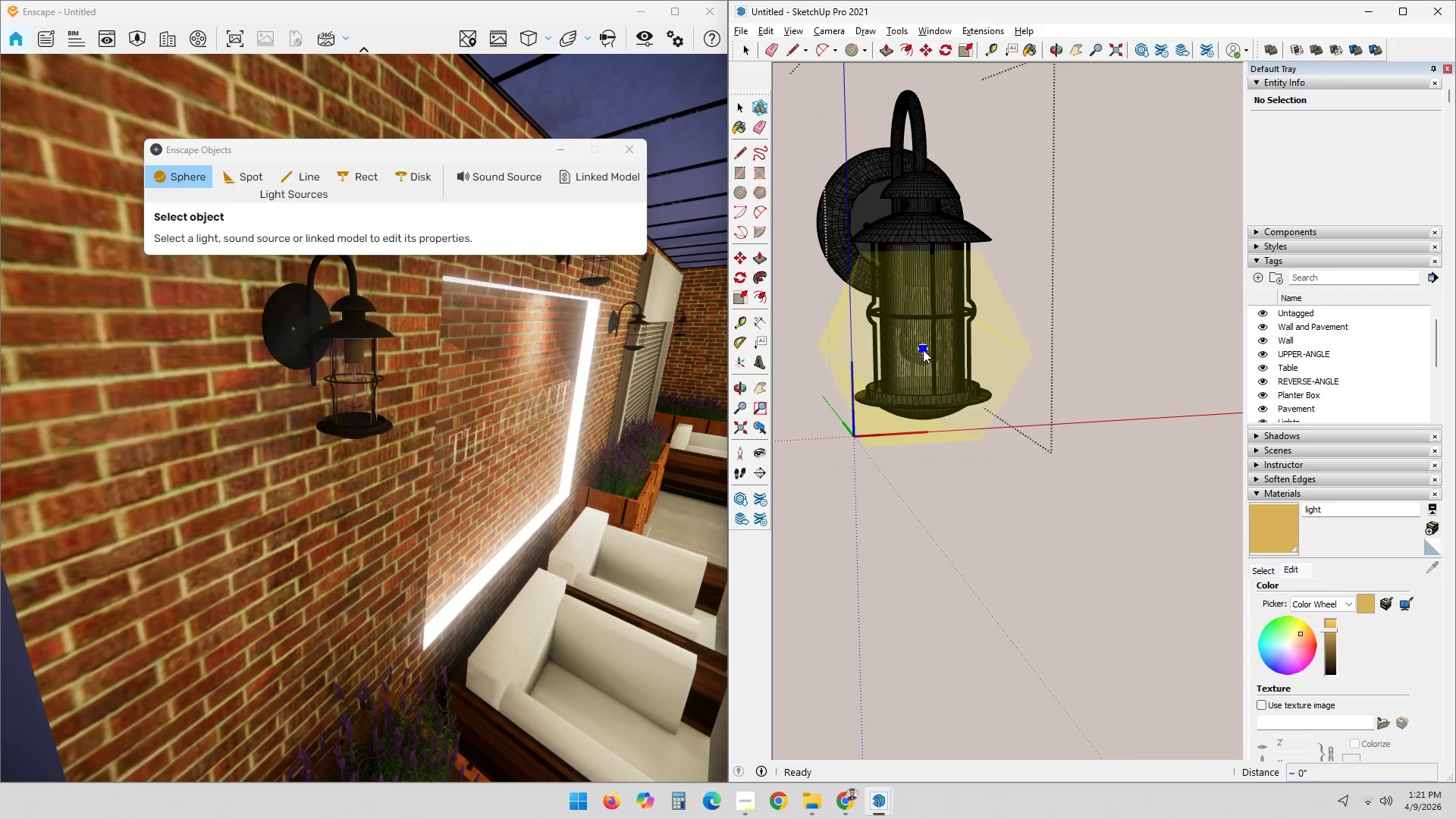 
left_click([923, 350])
 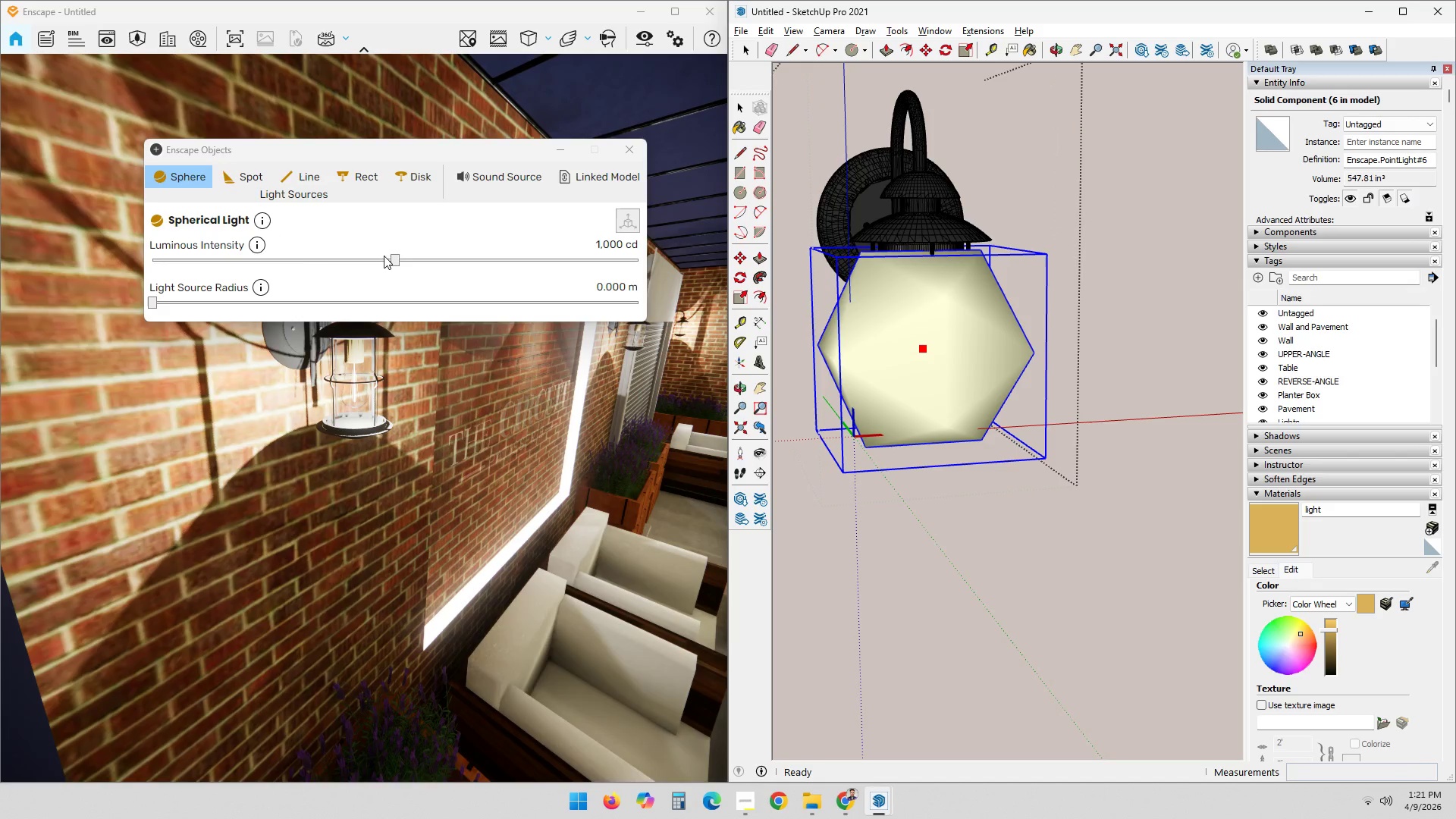 
left_click_drag(start_coordinate=[394, 259], to_coordinate=[271, 265])
 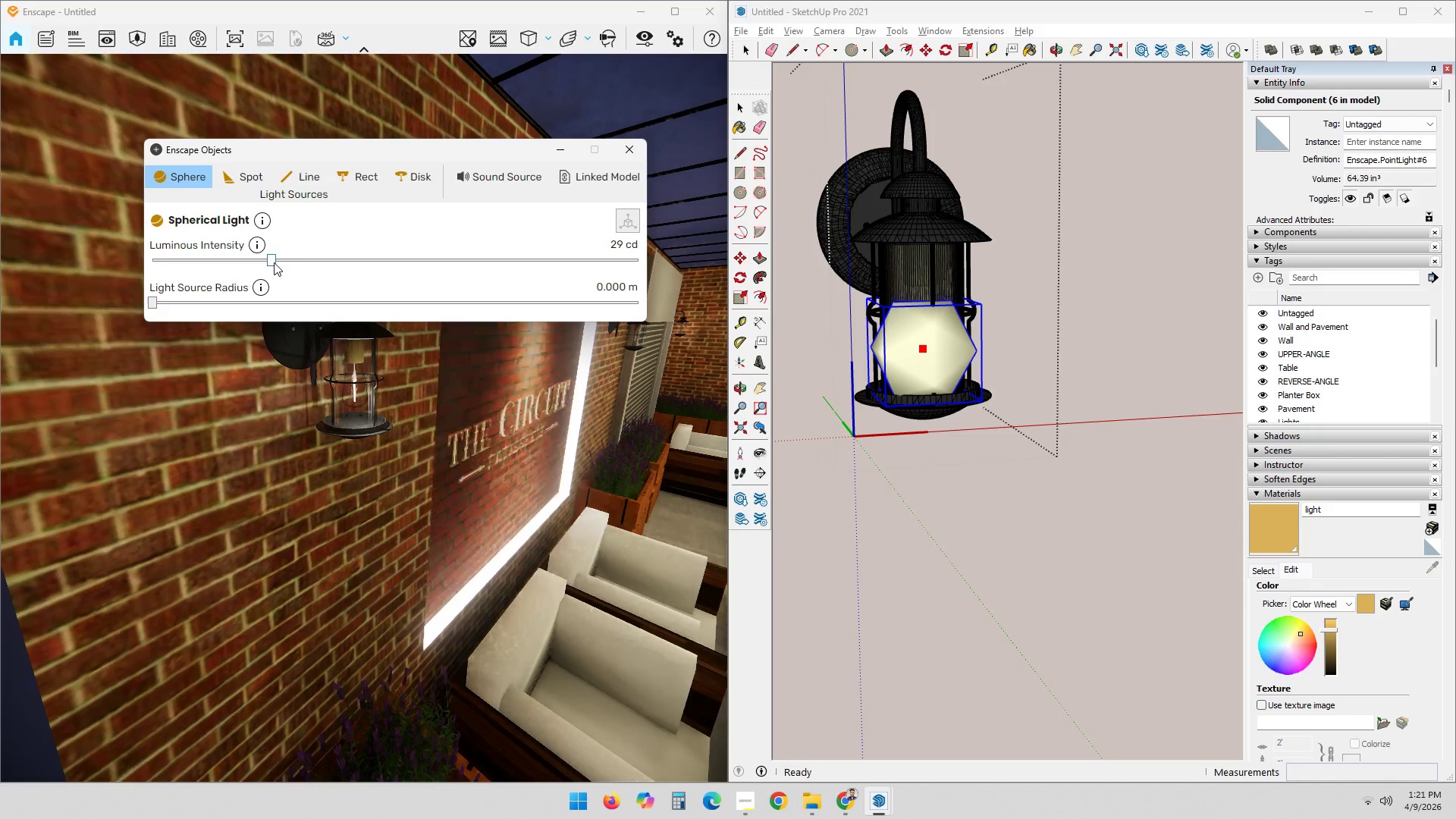 
left_click_drag(start_coordinate=[274, 259], to_coordinate=[293, 261])
 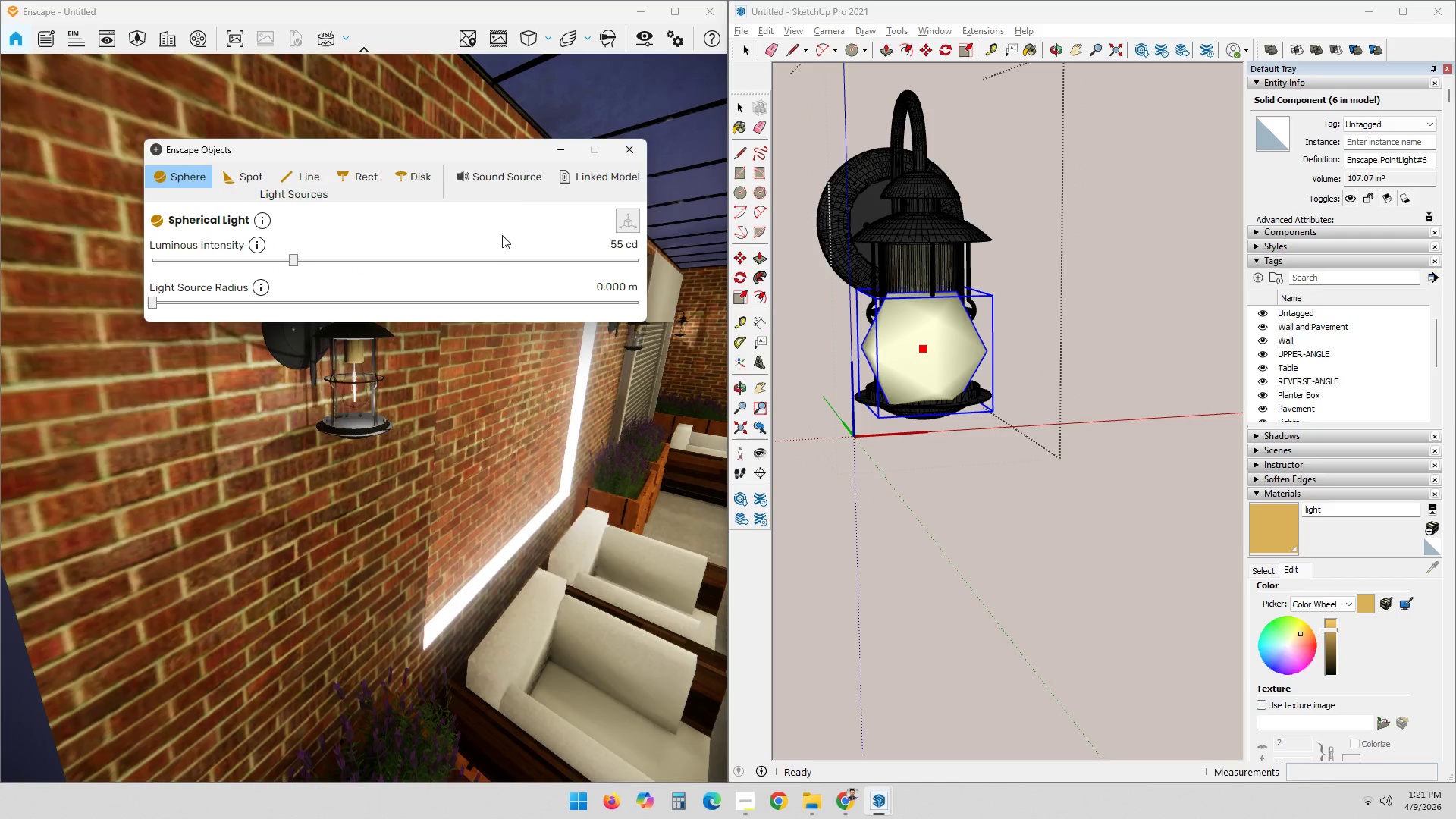 
left_click_drag(start_coordinate=[489, 144], to_coordinate=[632, 4])
 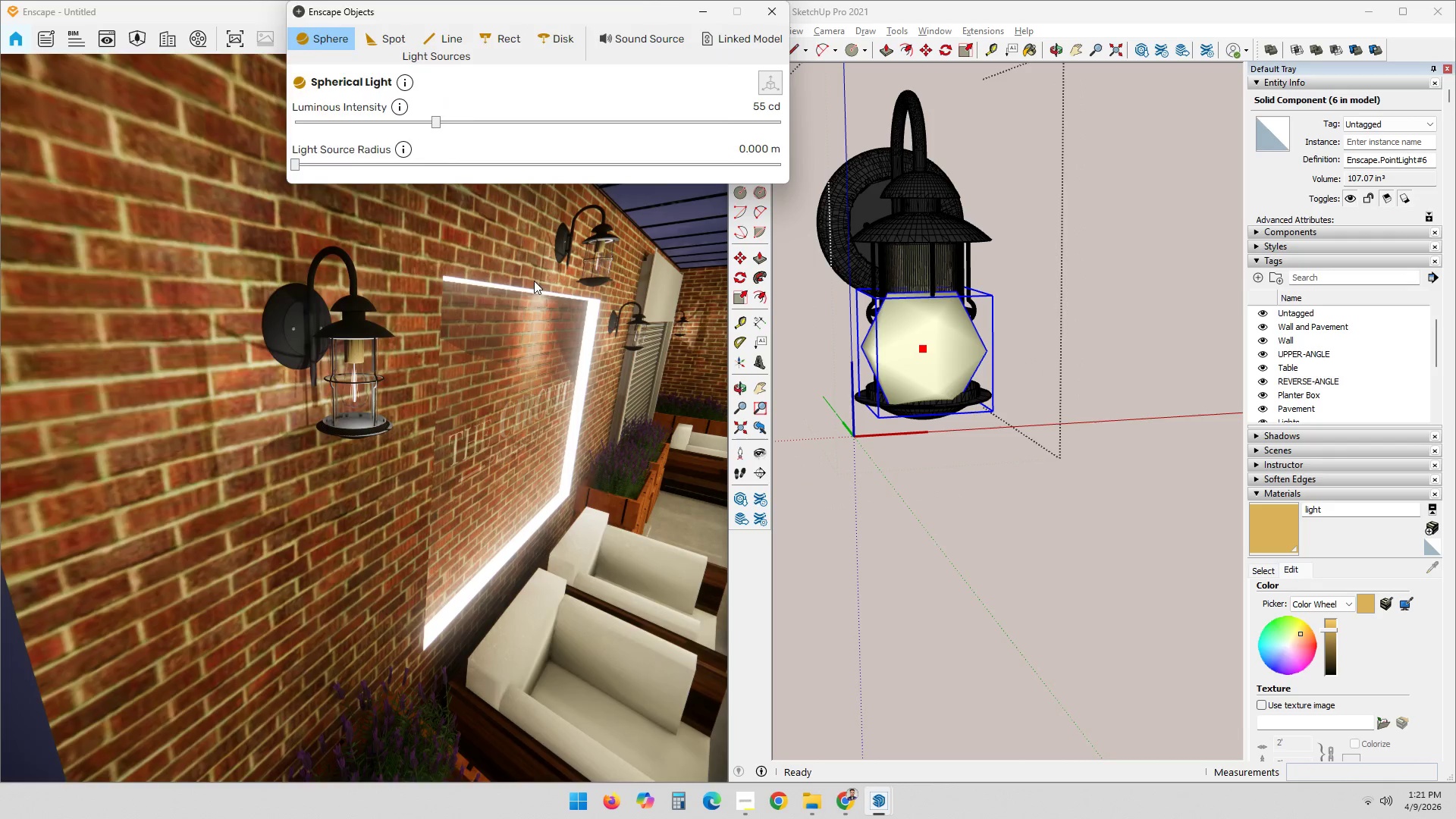 
scroll: coordinate [488, 359], scroll_direction: down, amount: 3.0
 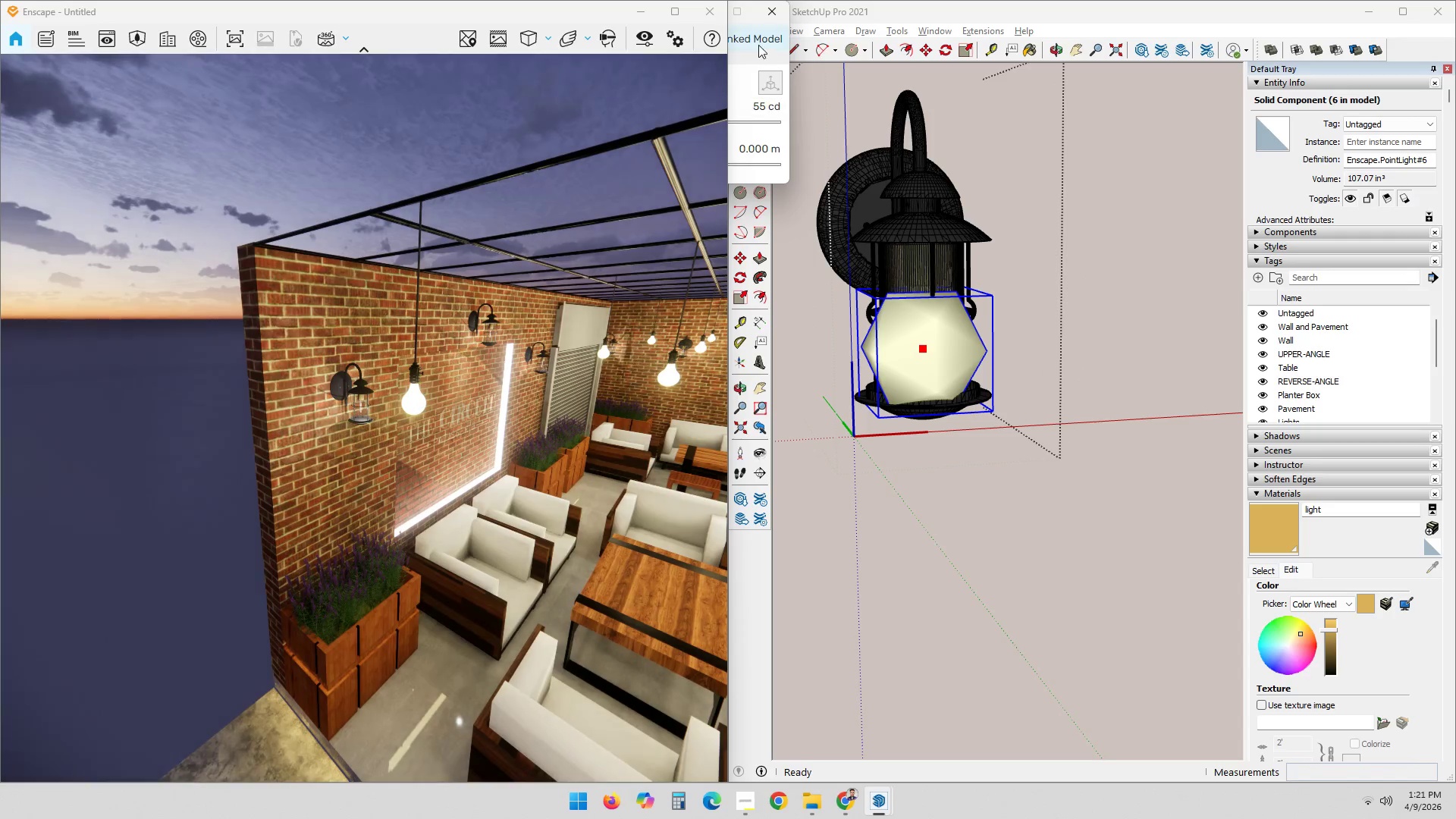 
left_click([747, 20])
 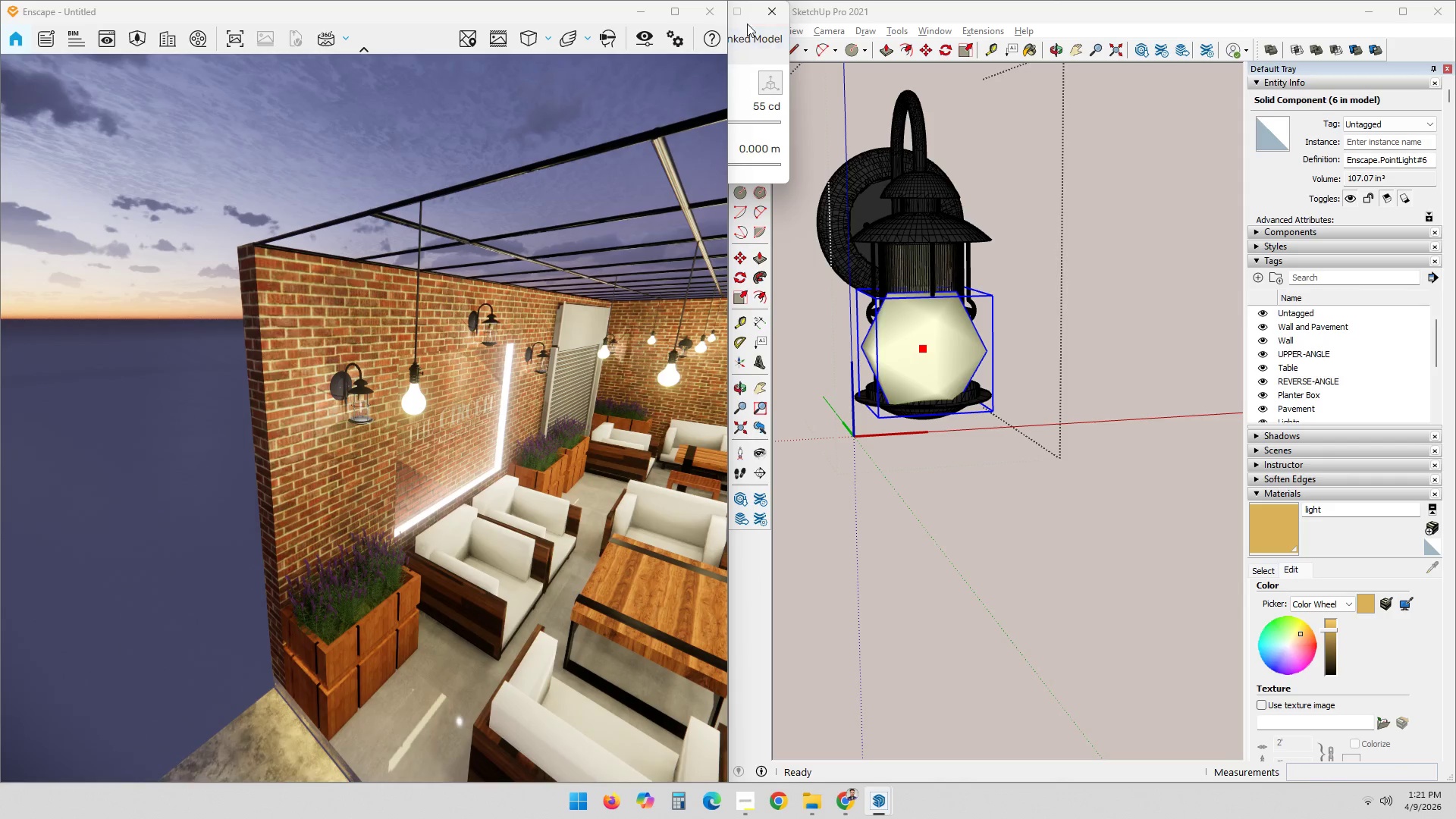 
left_click_drag(start_coordinate=[749, 18], to_coordinate=[861, 80])
 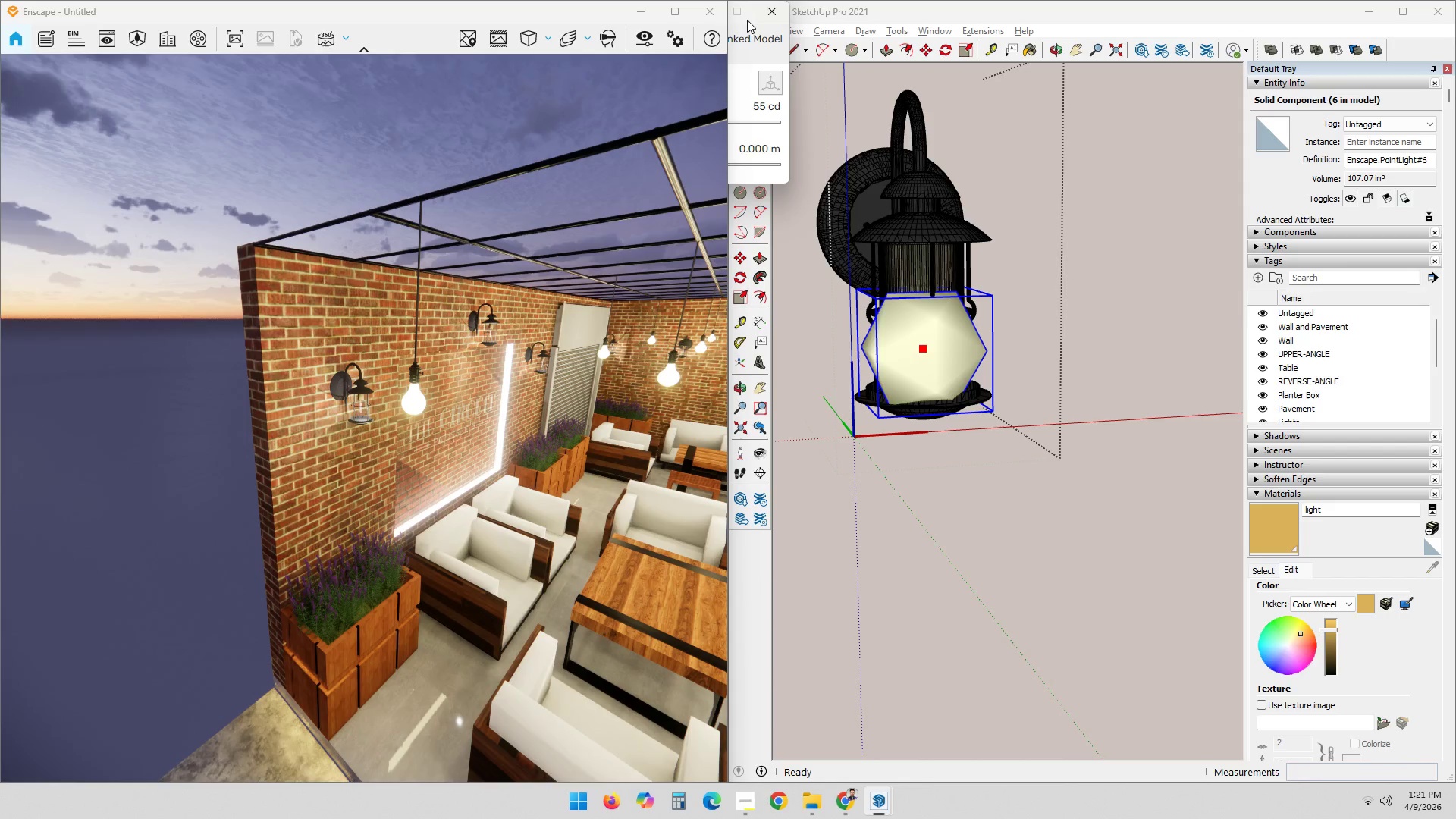 
left_click_drag(start_coordinate=[743, 16], to_coordinate=[742, 50])
 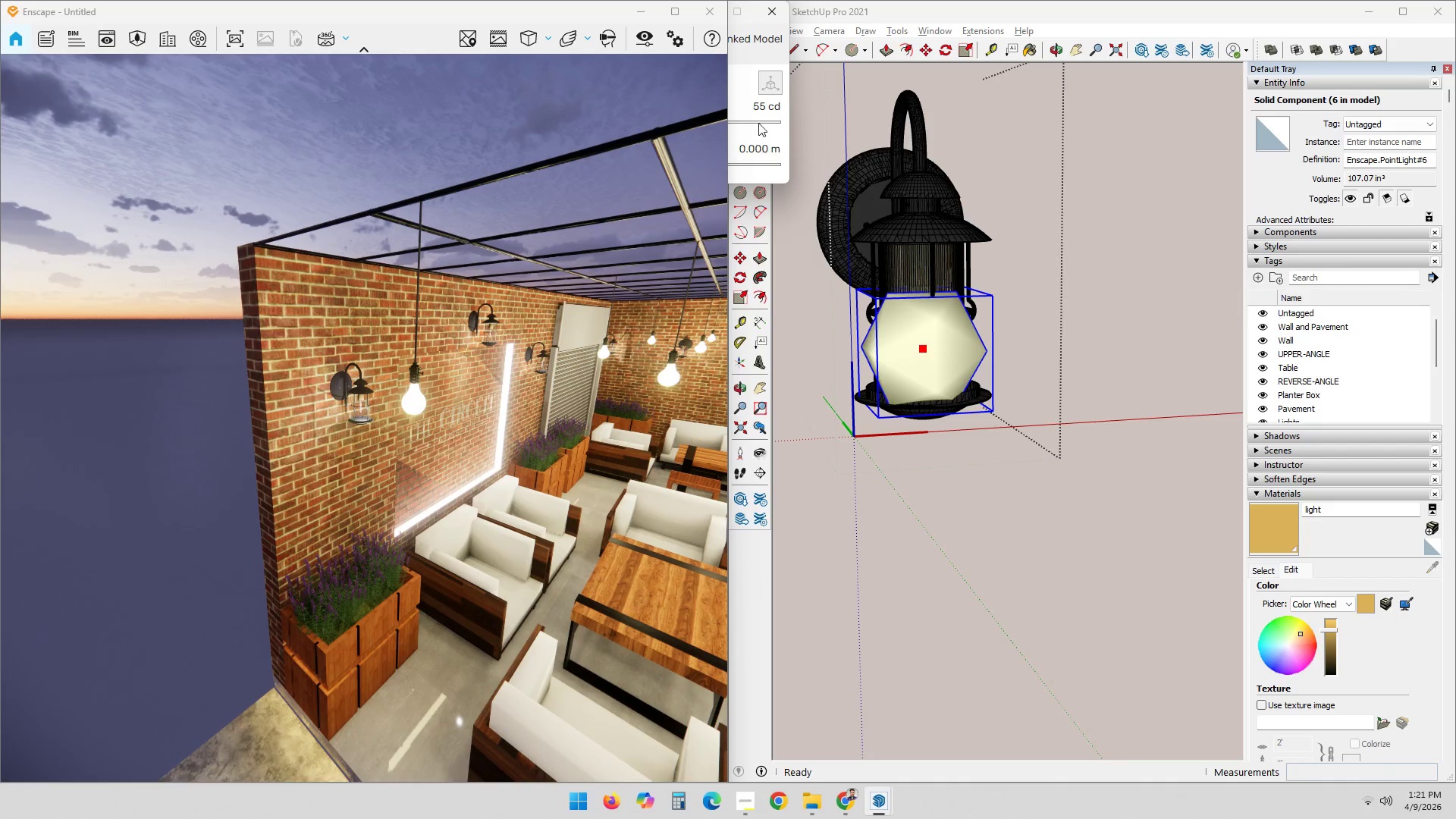 
left_click_drag(start_coordinate=[739, 104], to_coordinate=[783, 130])
 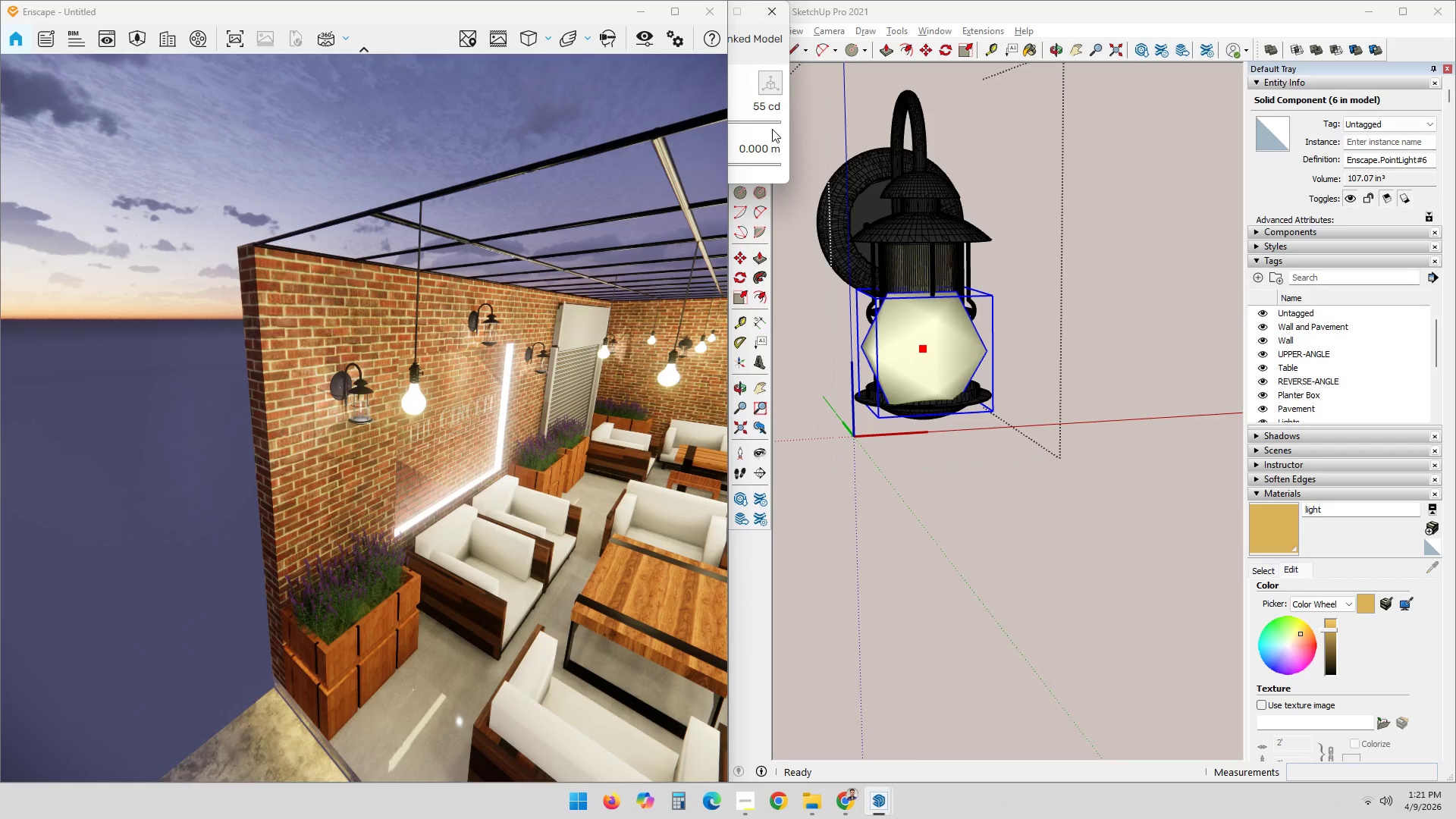 
double_click([772, 129])
 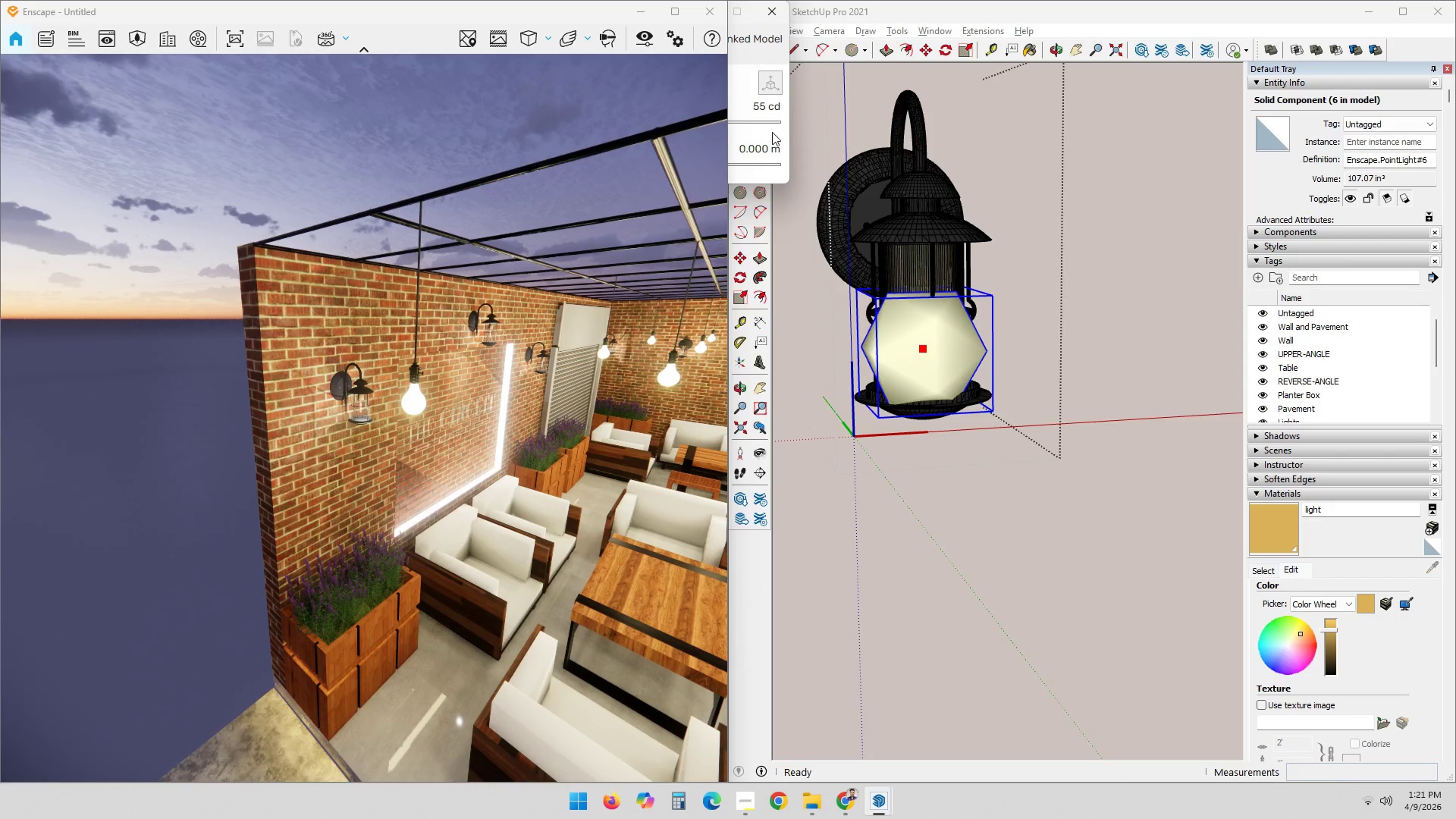 
triple_click([772, 132])
 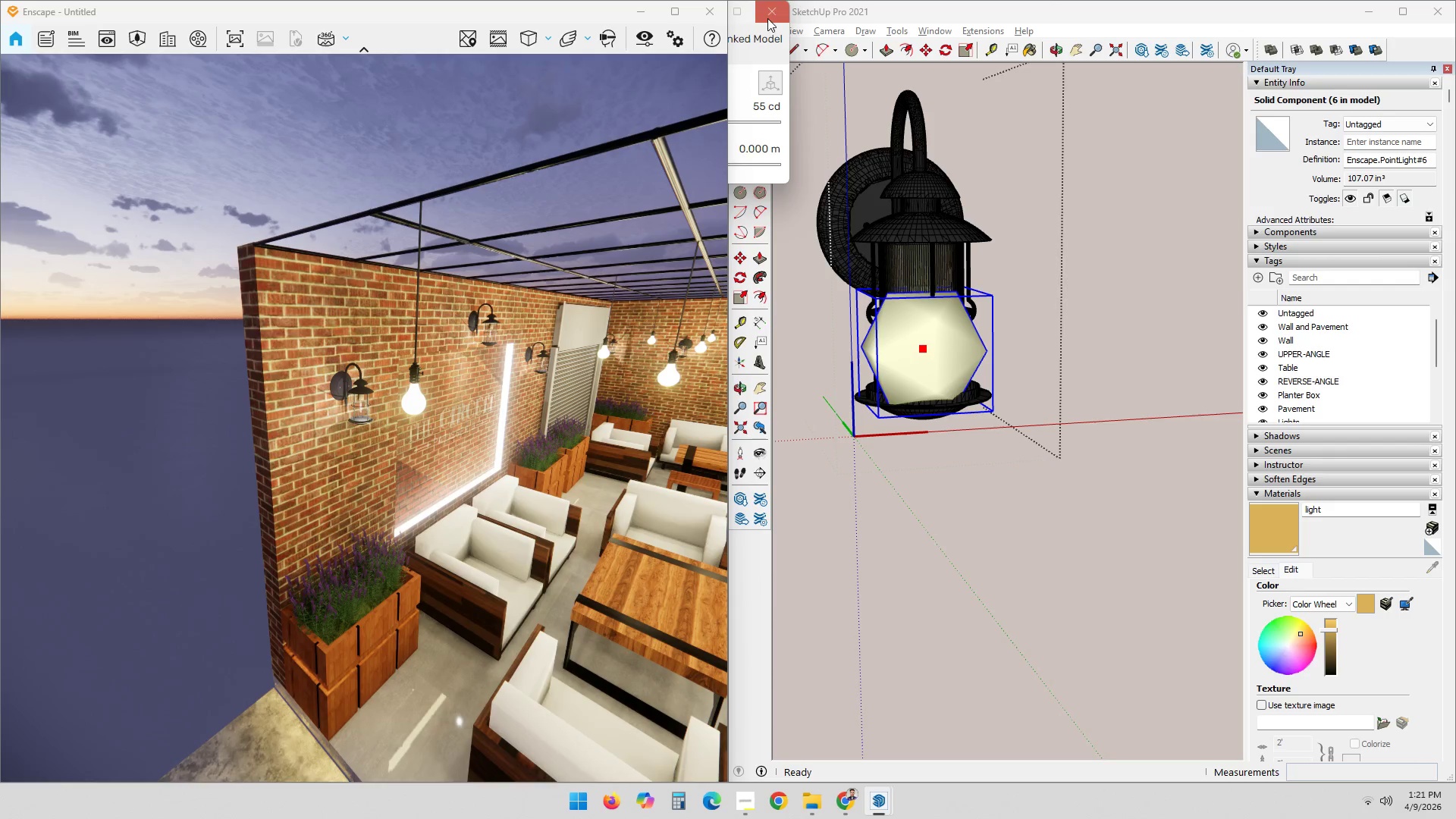 
left_click([770, 14])
 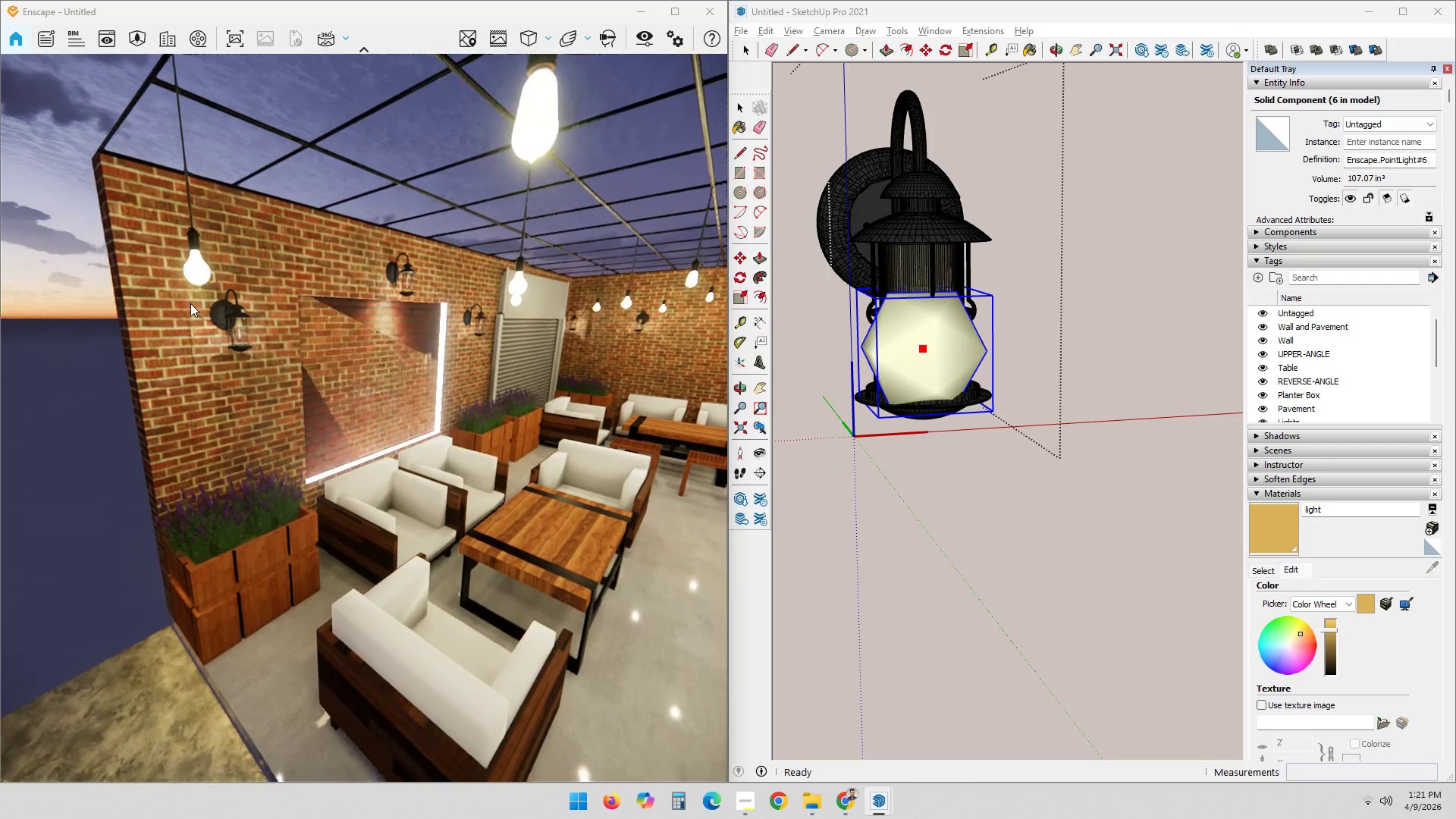 
double_click([293, 210])
 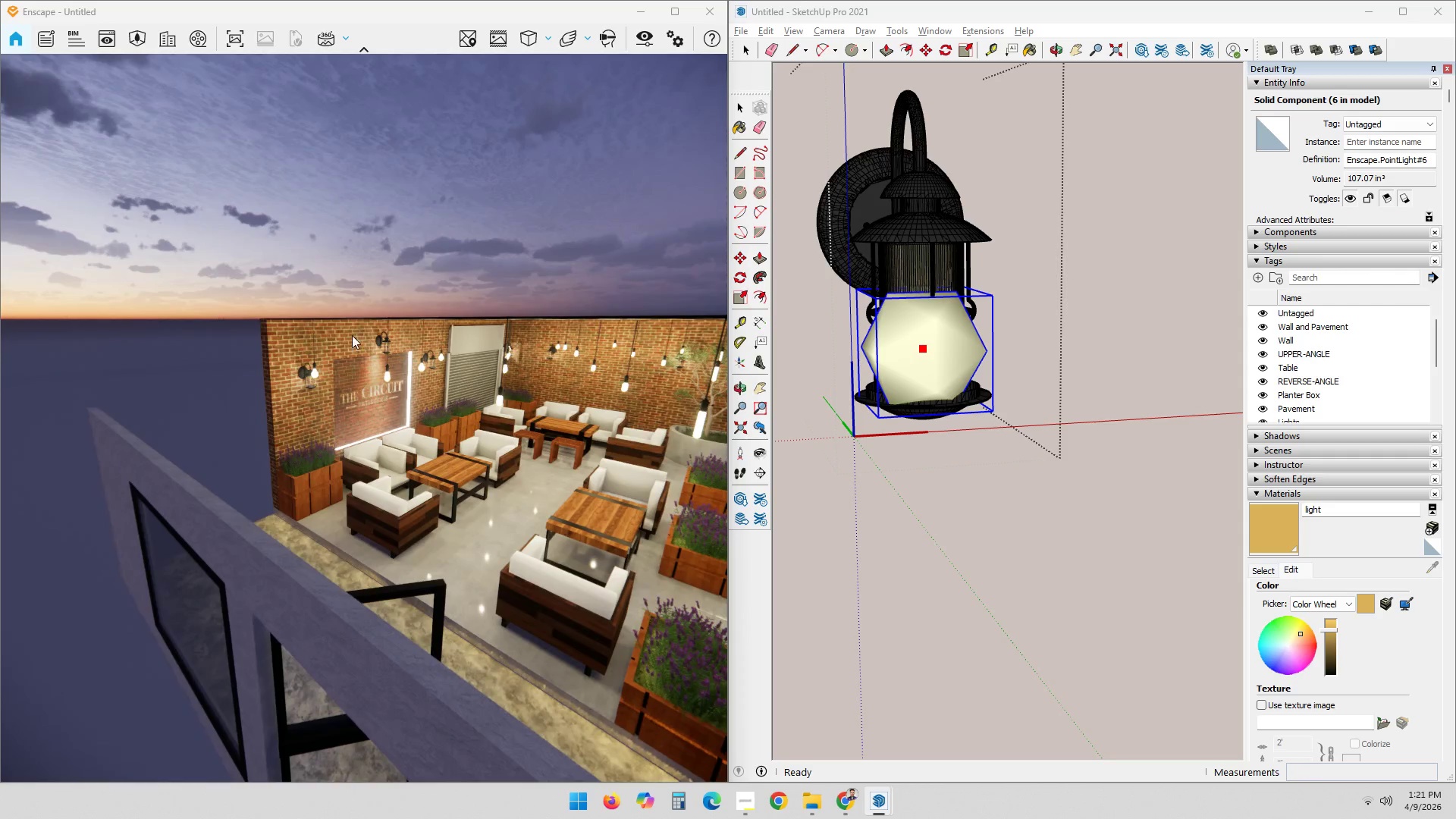 
scroll: coordinate [231, 381], scroll_direction: down, amount: 6.0
 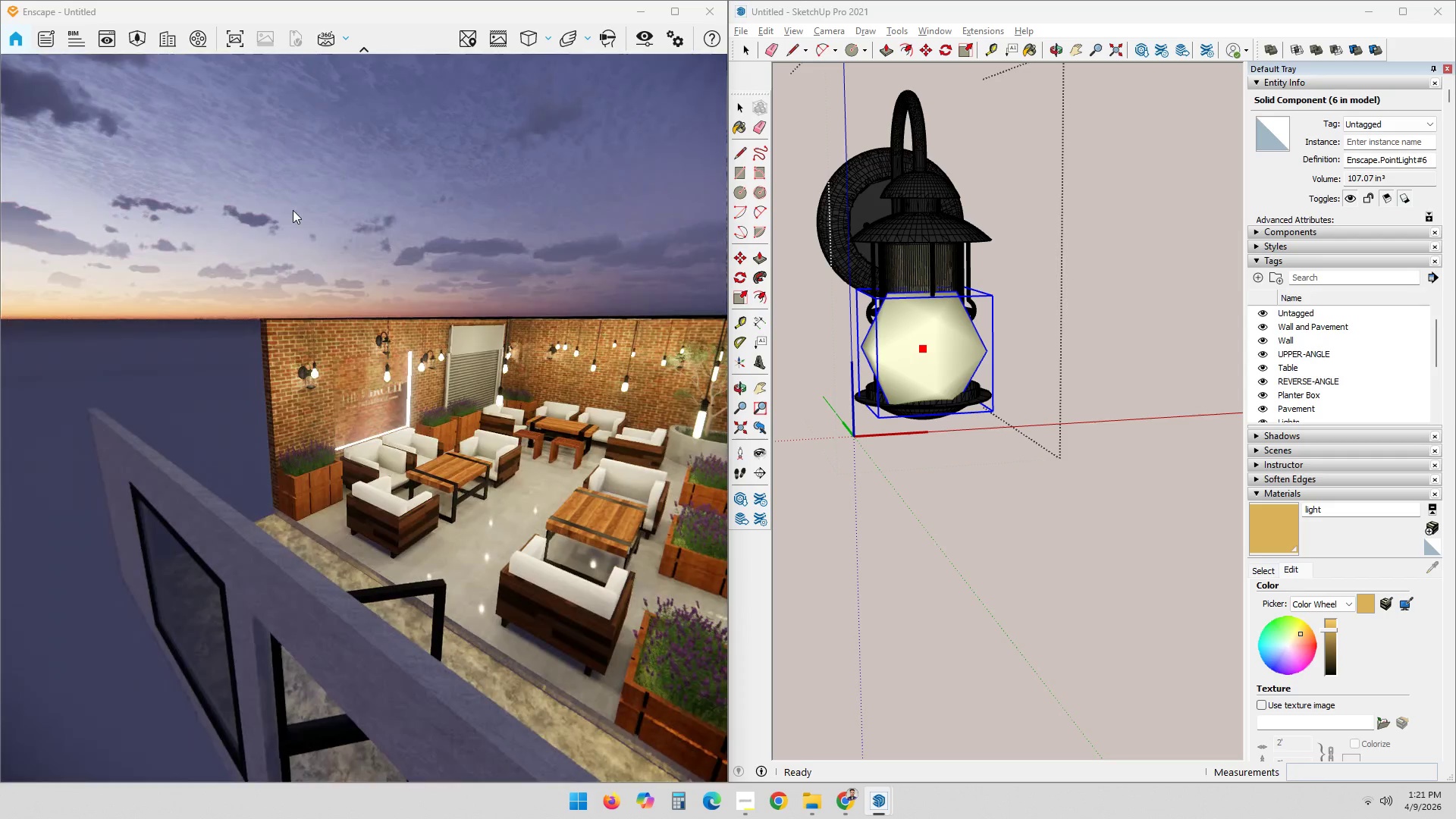 
scroll: coordinate [324, 425], scroll_direction: up, amount: 5.0
 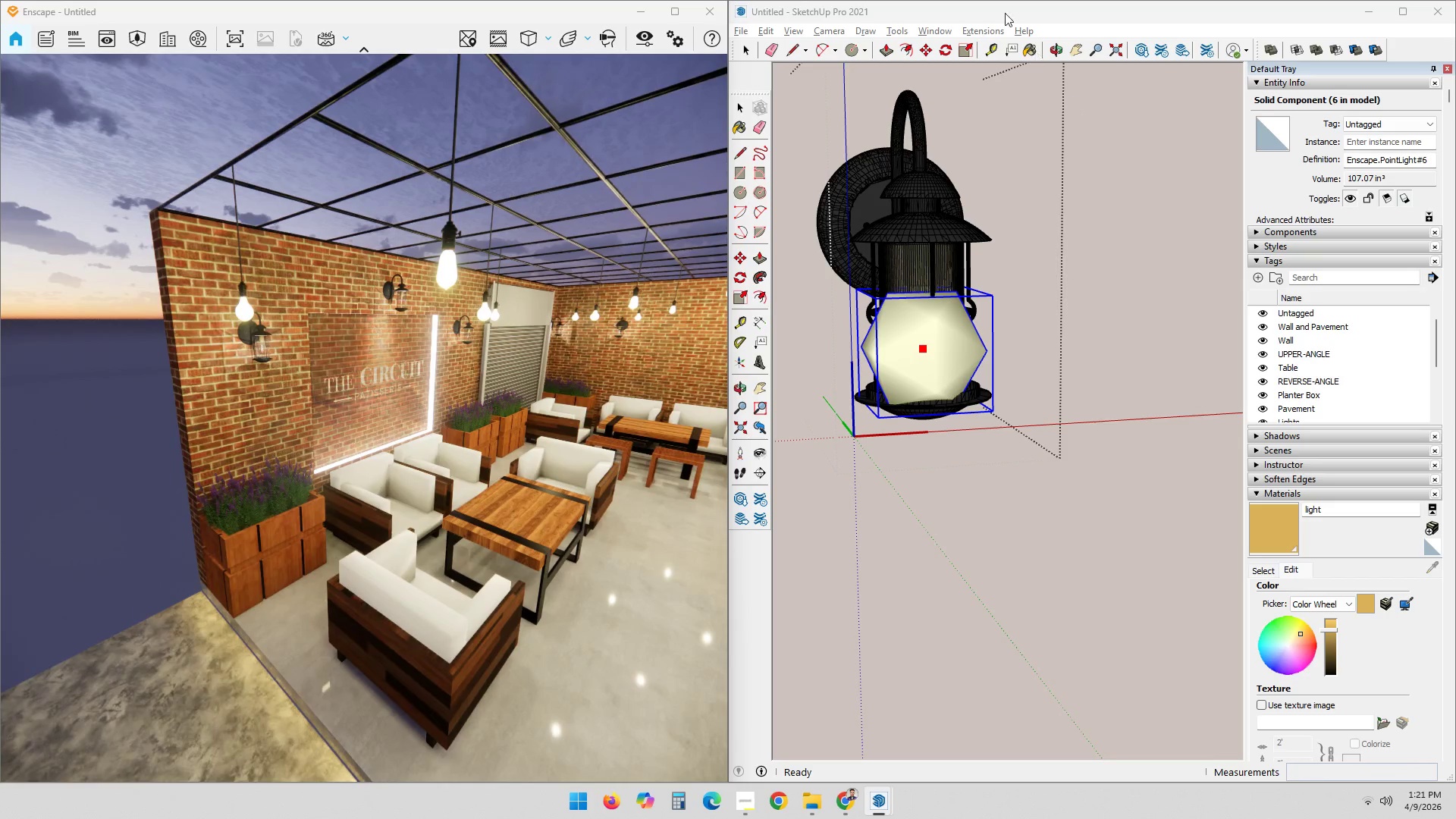 
left_click([986, 27])
 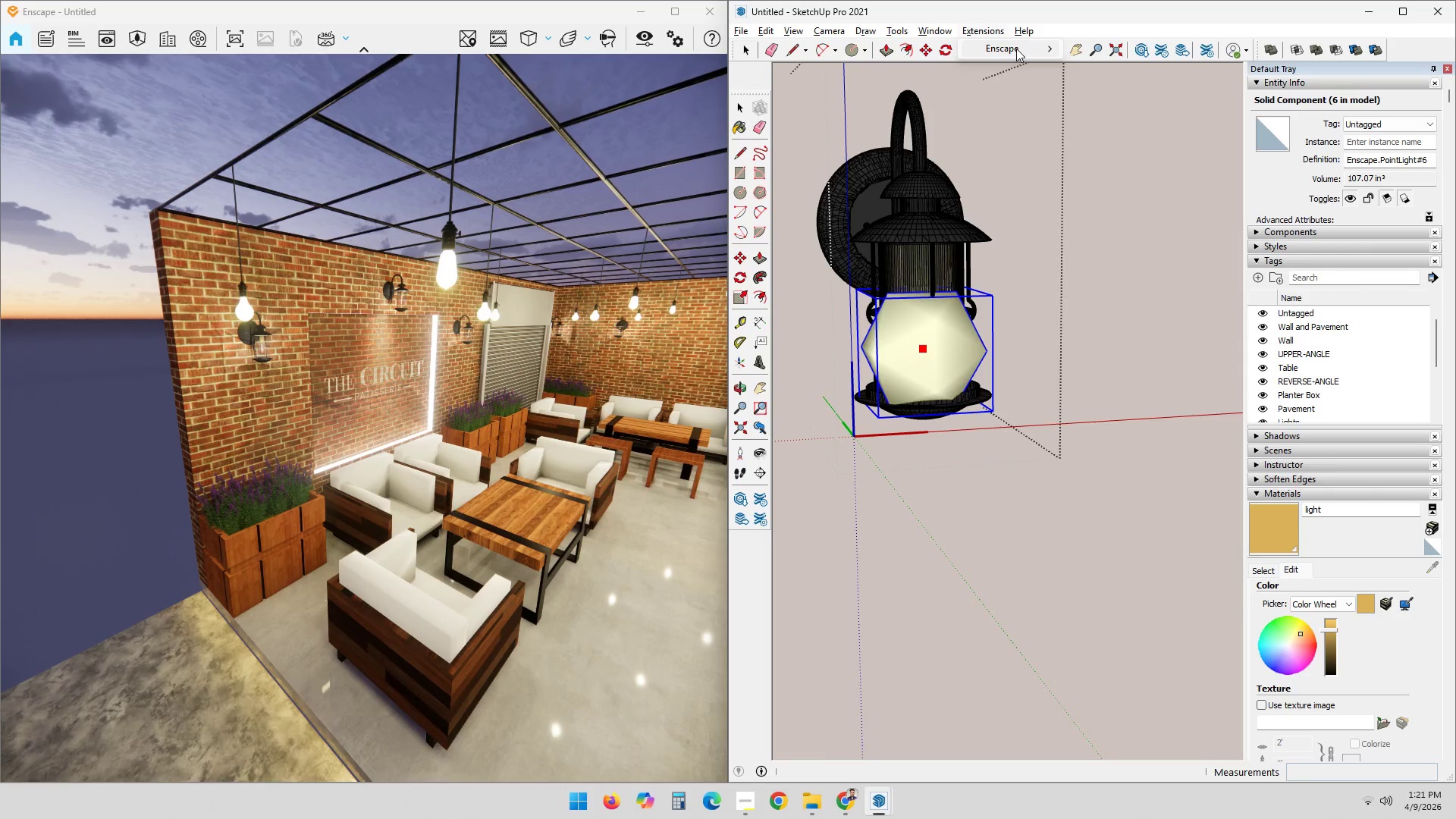 
left_click([1016, 49])
 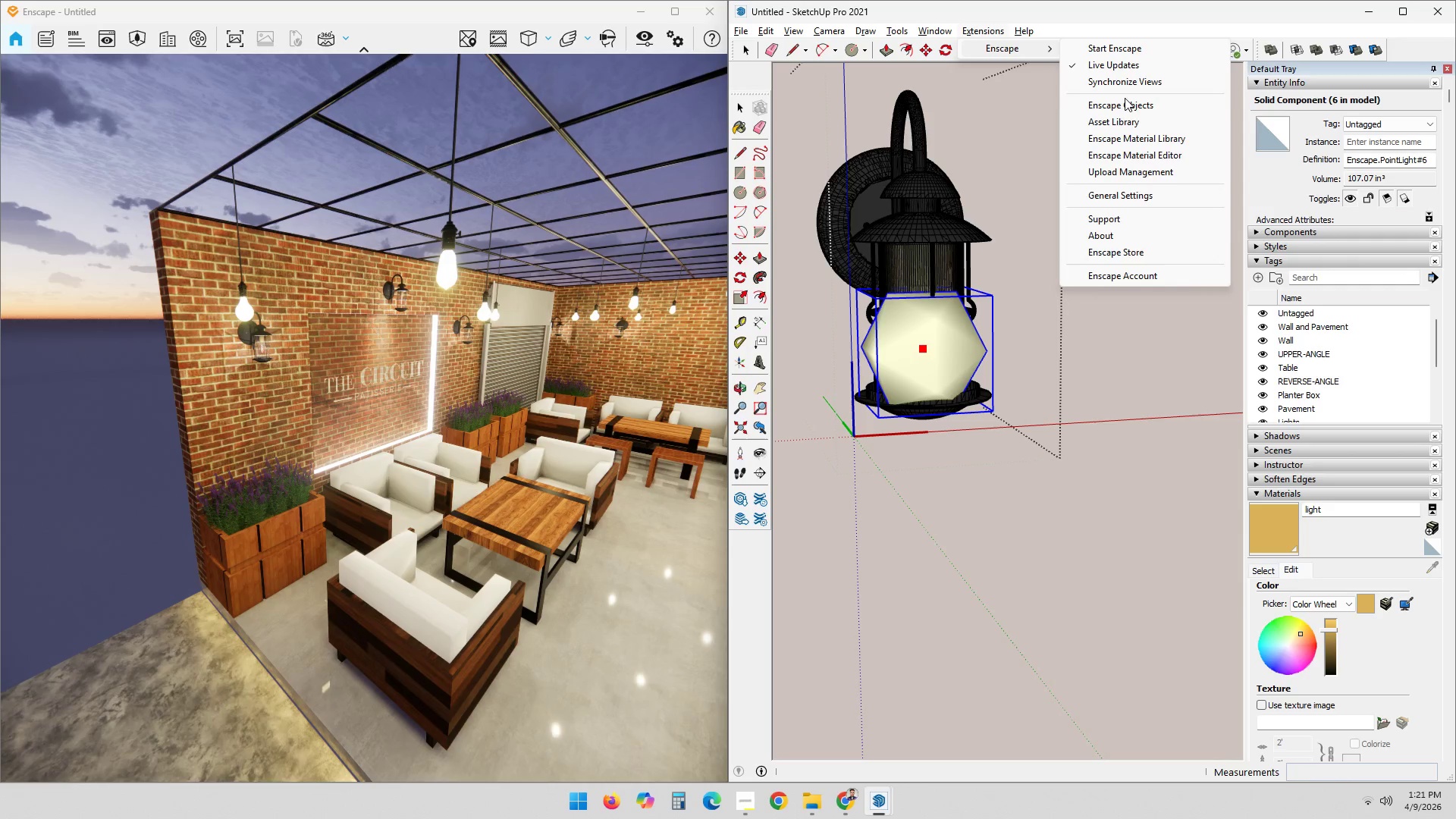 
left_click([1128, 106])
 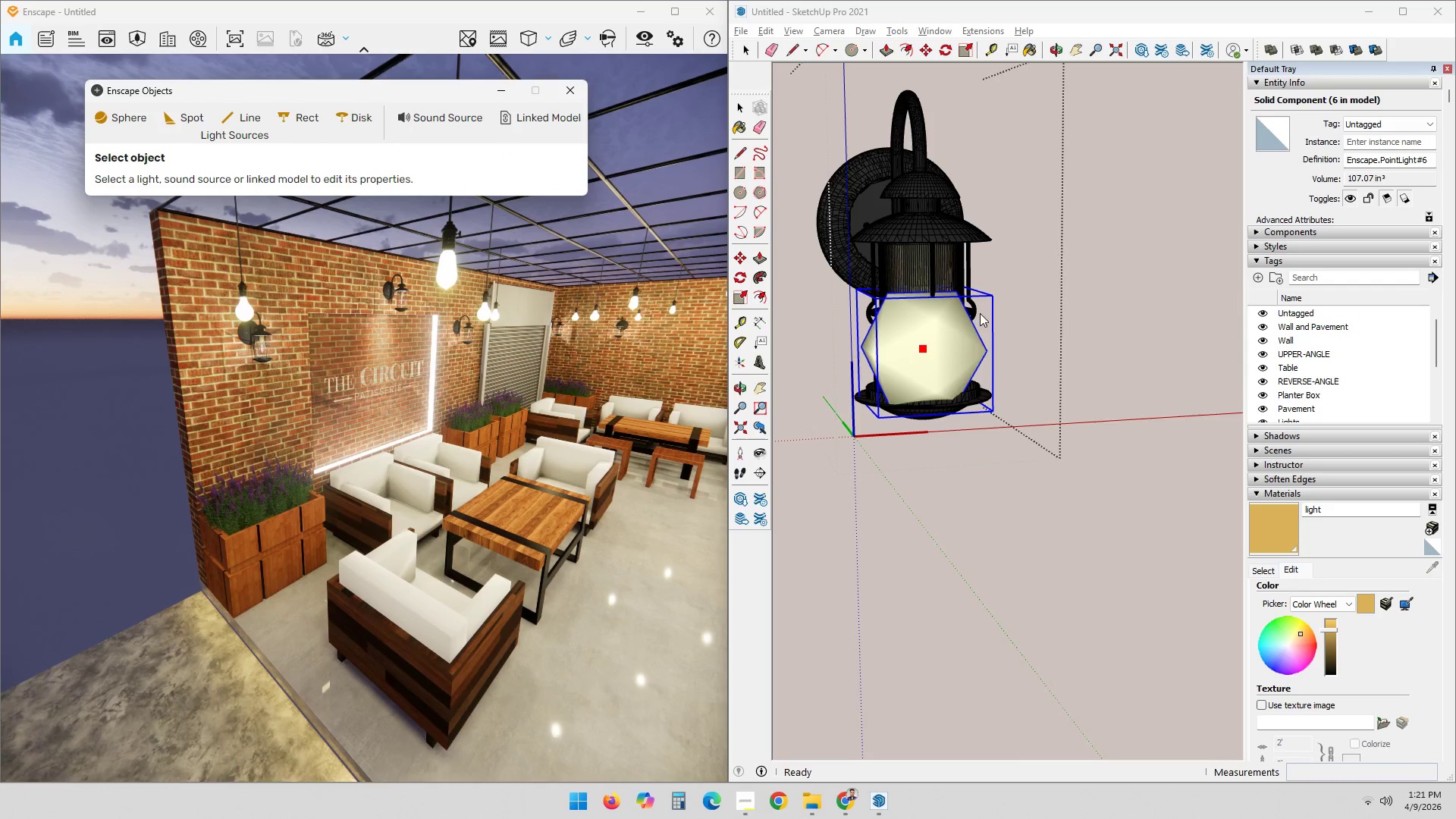 
left_click([956, 356])
 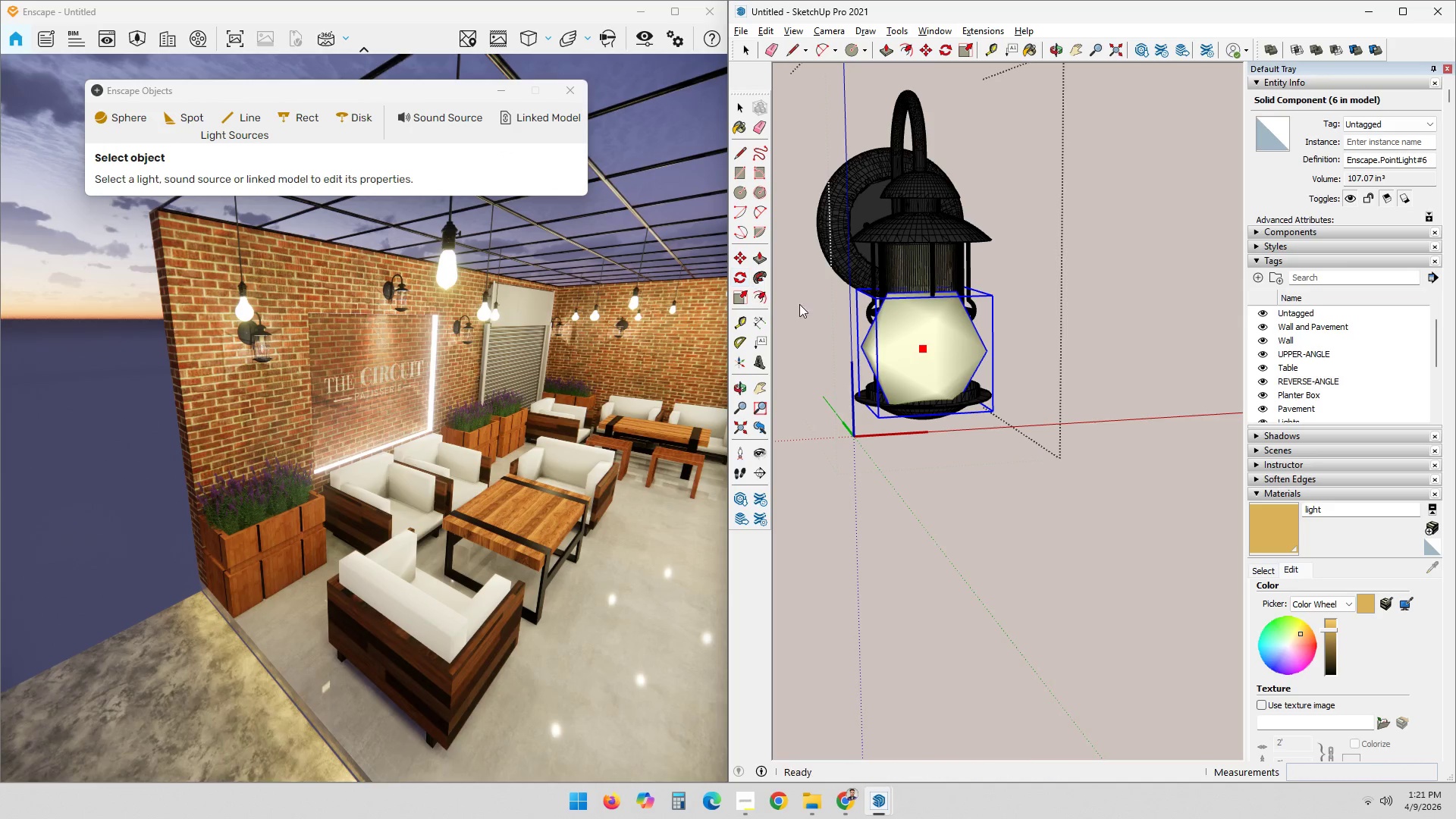 
double_click([943, 349])
 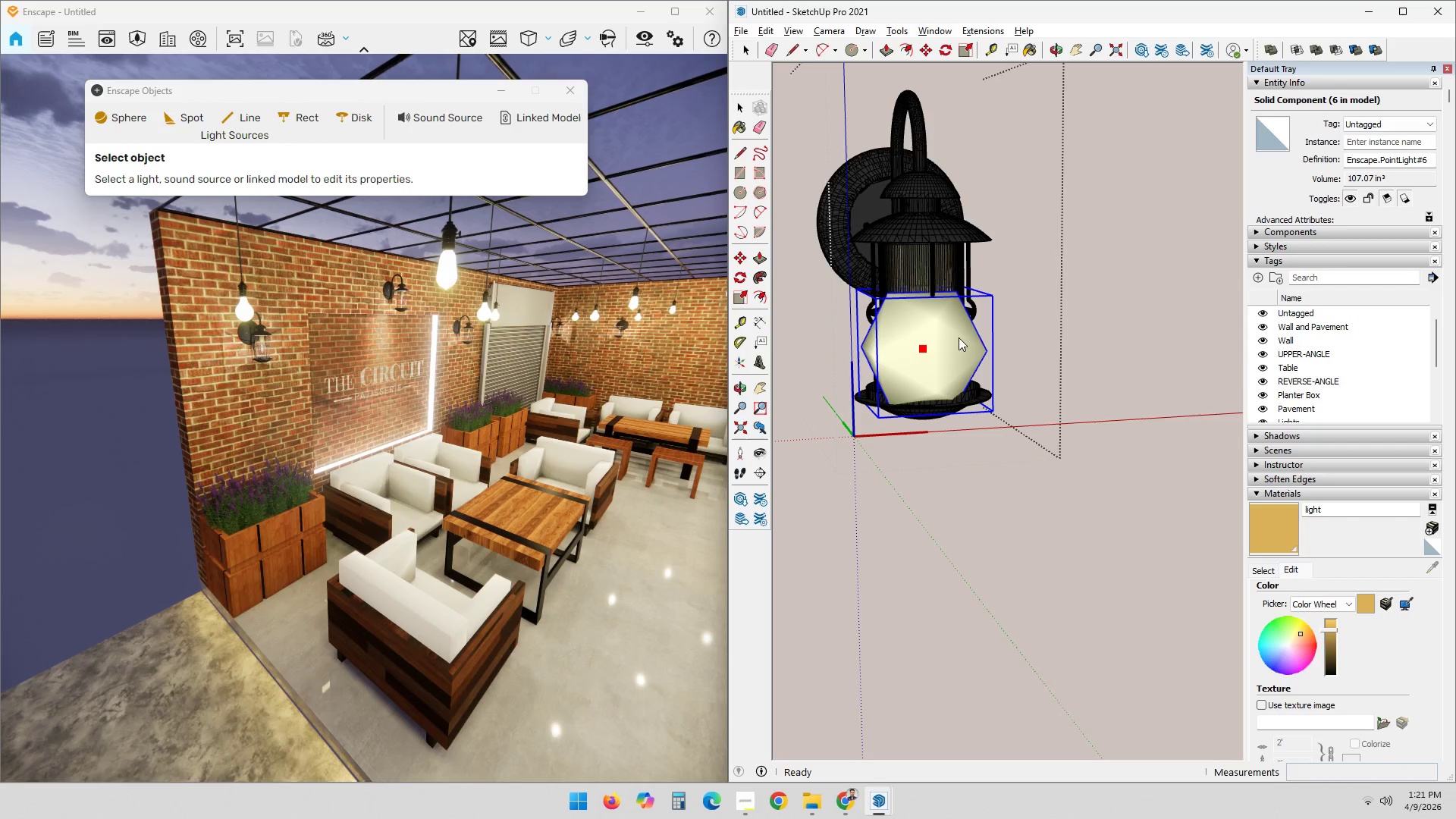 
triple_click([1017, 259])
 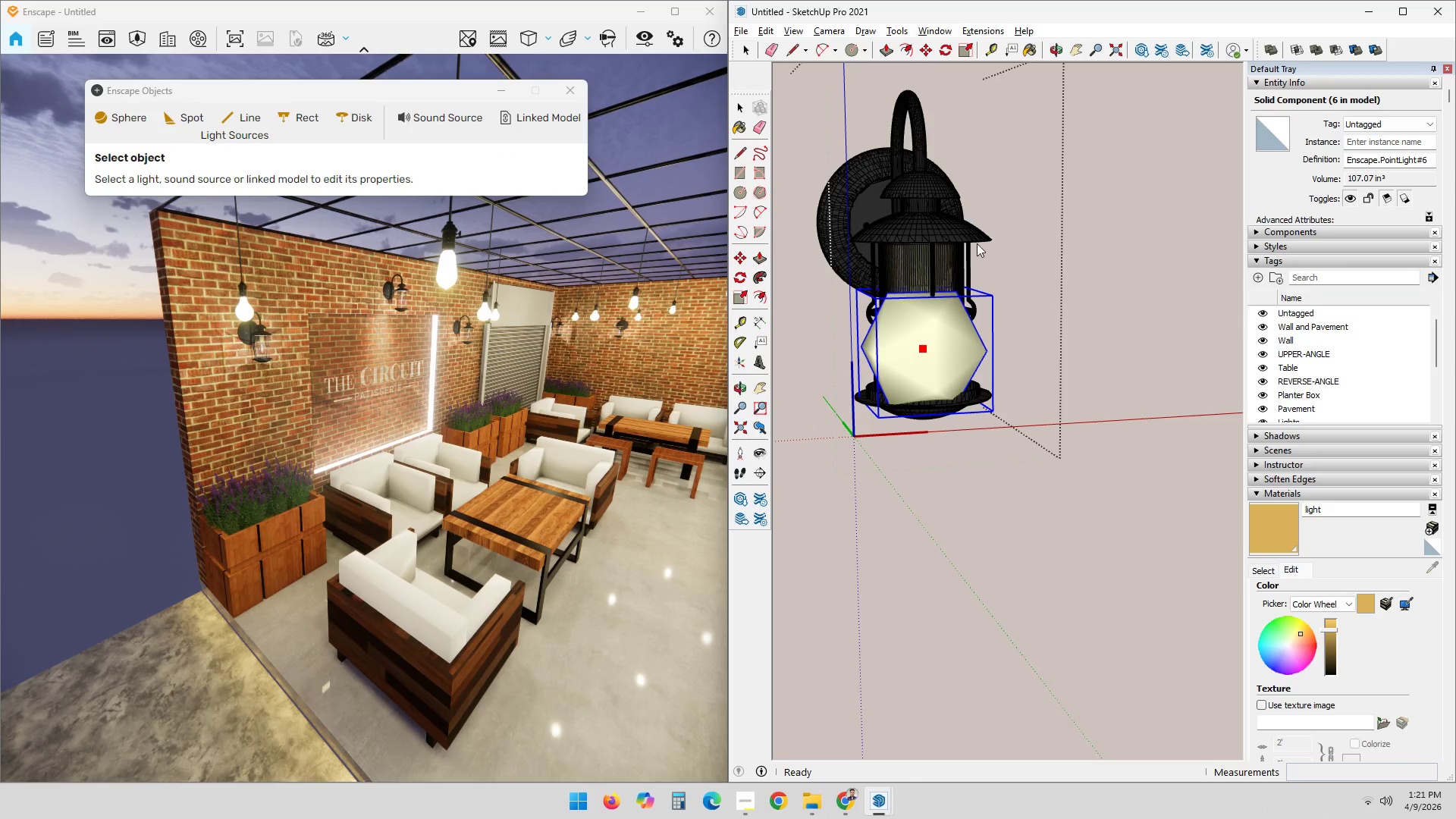 
key(Space)
 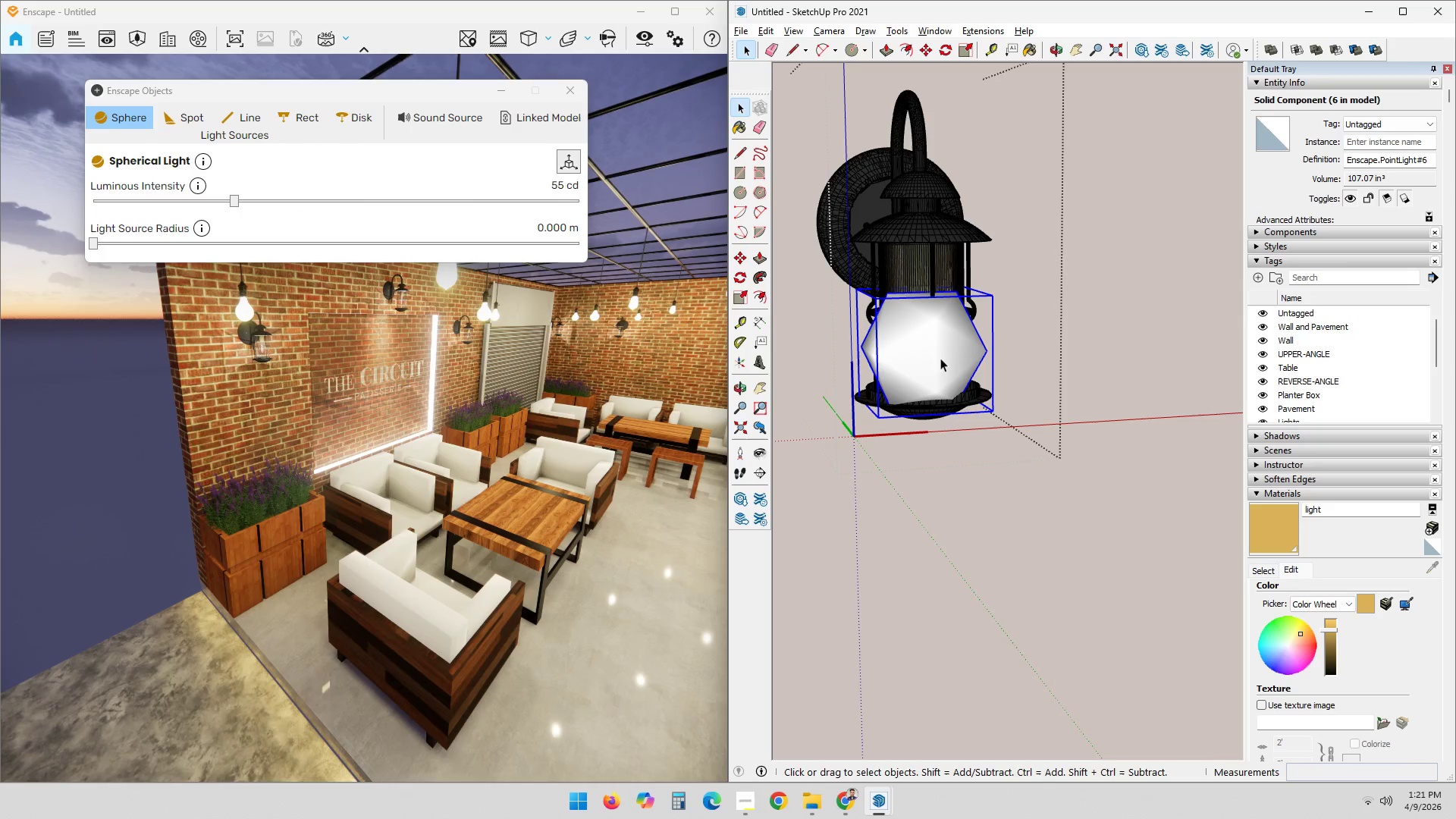 
left_click([926, 356])
 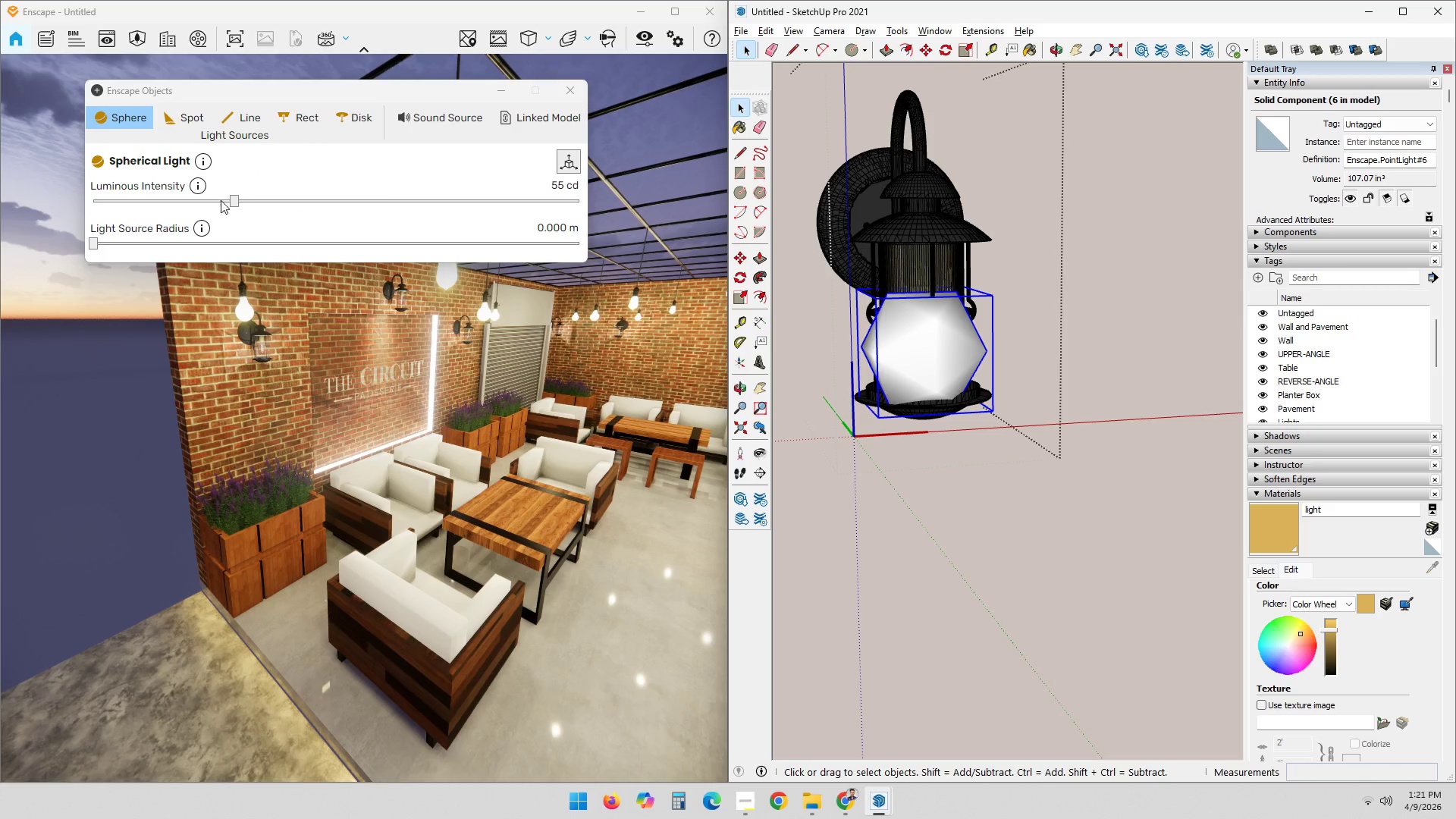 
left_click_drag(start_coordinate=[234, 202], to_coordinate=[287, 201])
 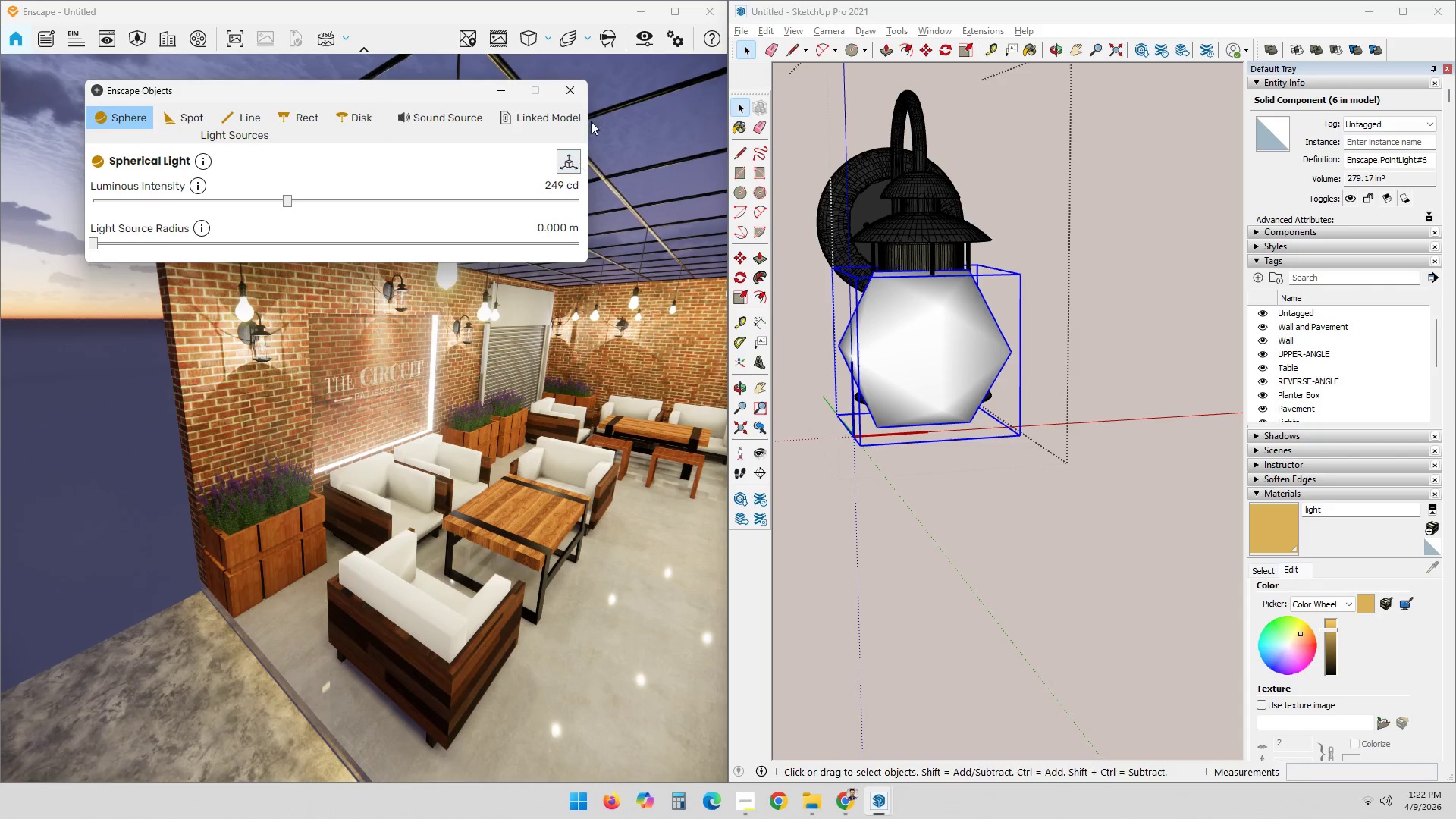 
wait(5.42)
 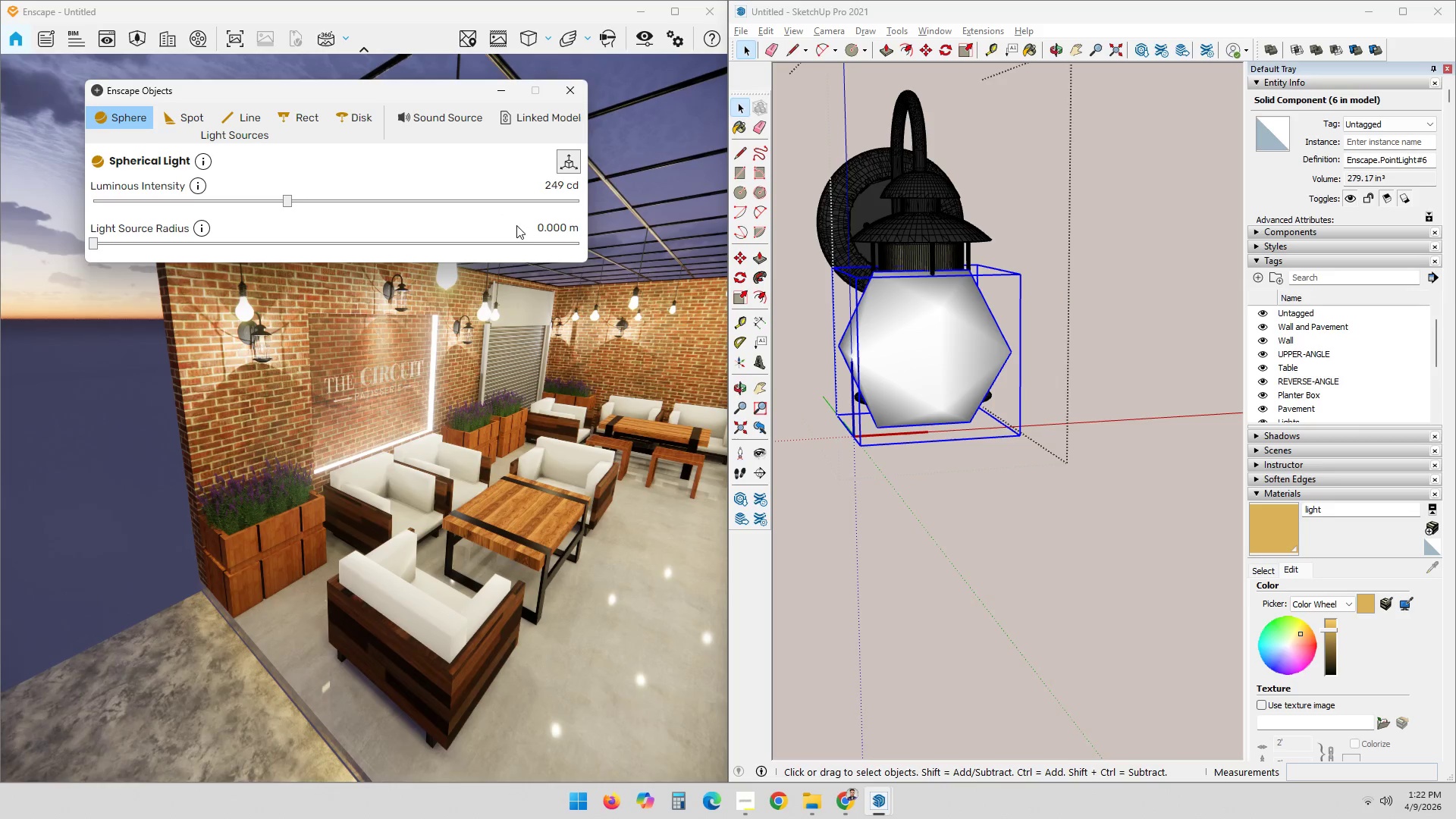 
double_click([547, 185])
 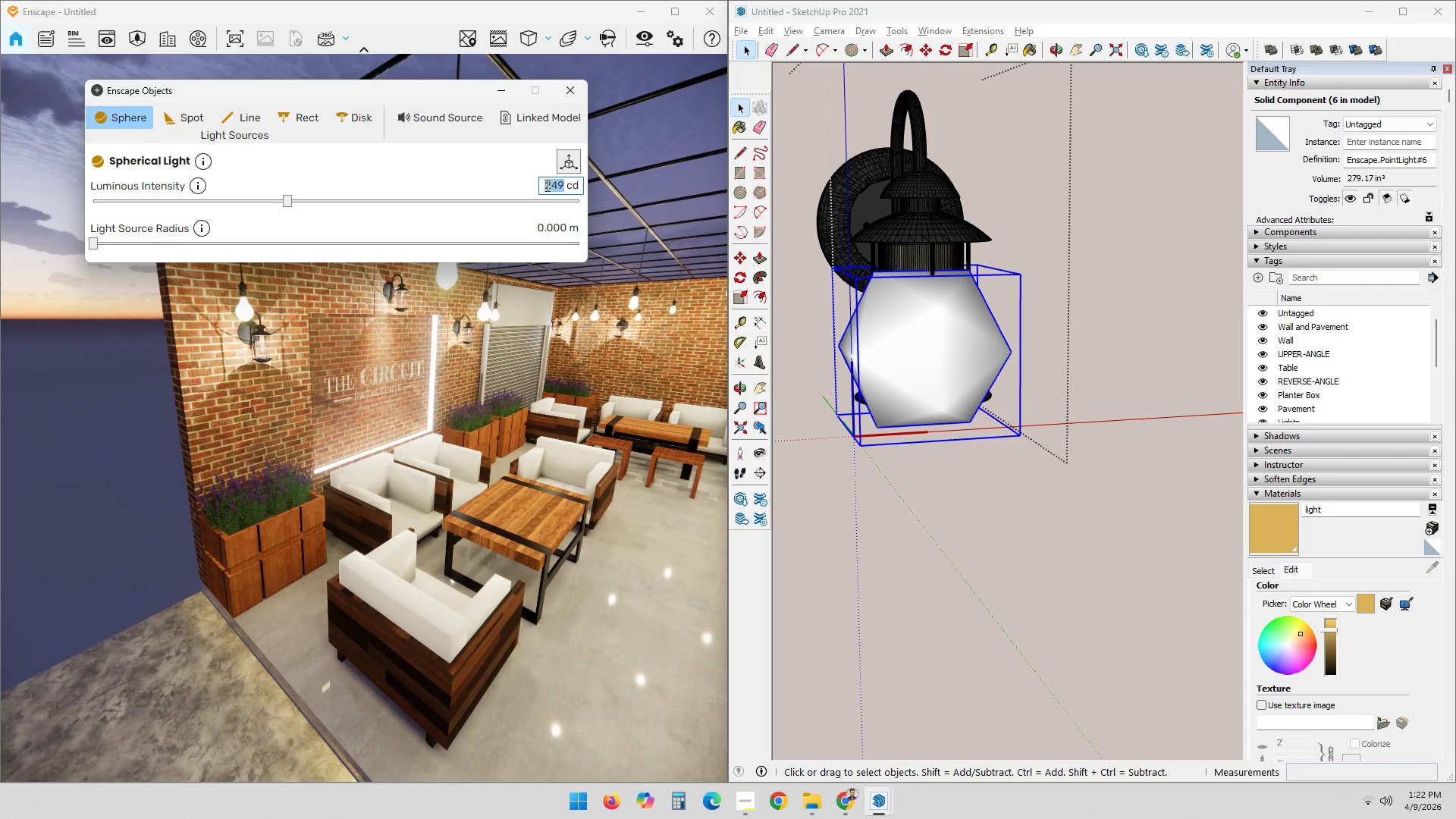 
key(Numpad5)
 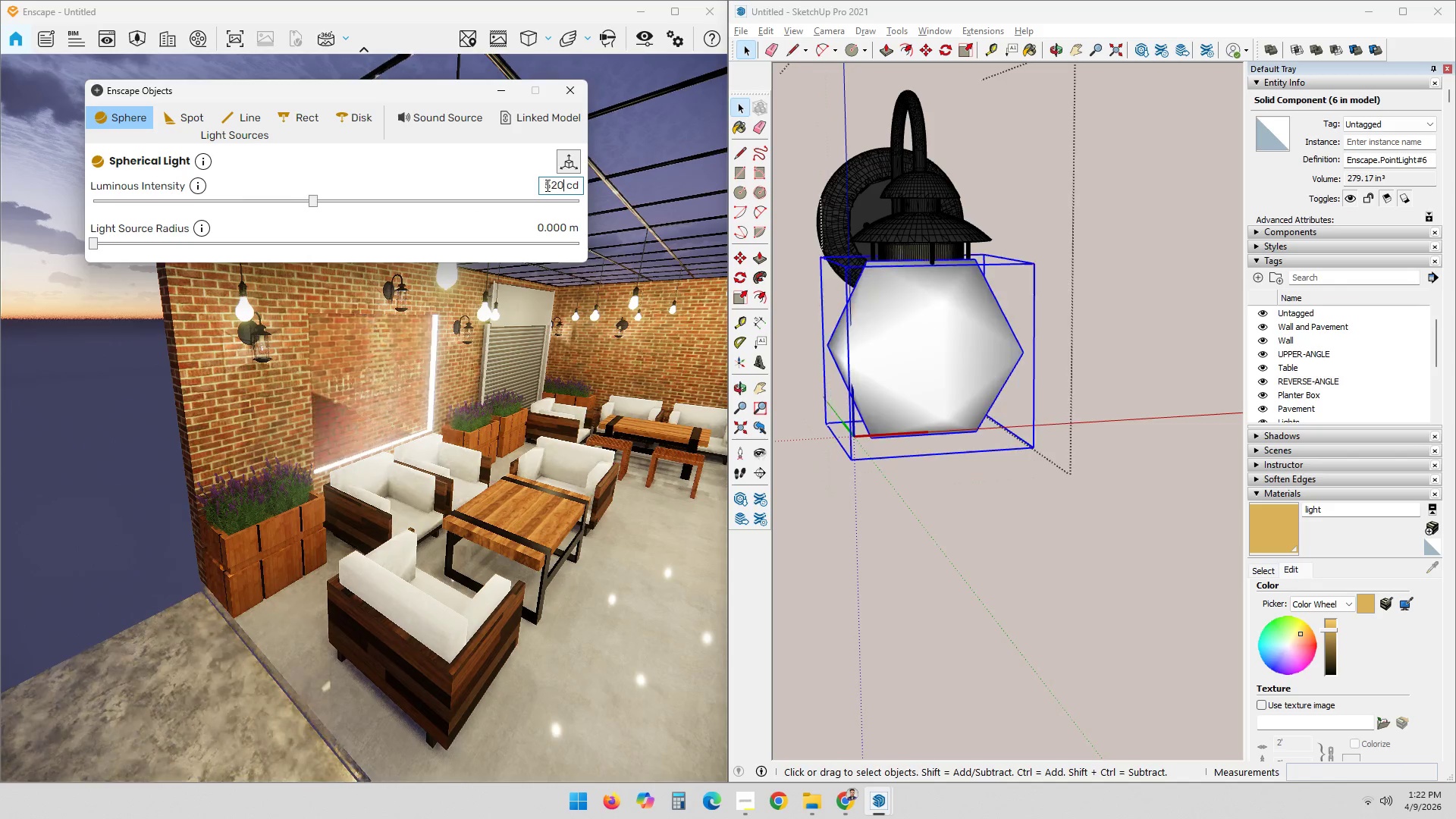 
key(Numpad2)
 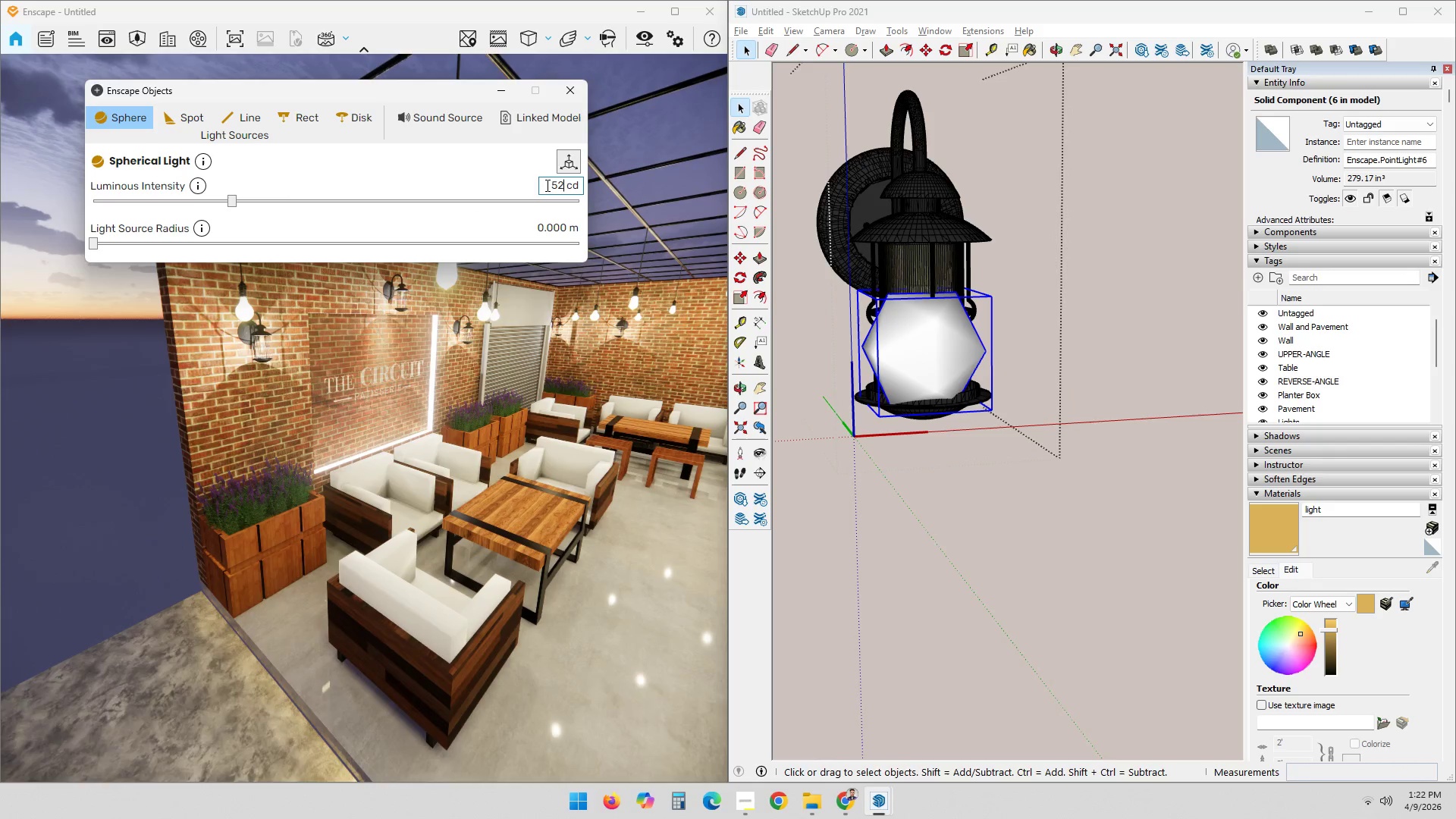 
key(Numpad0)
 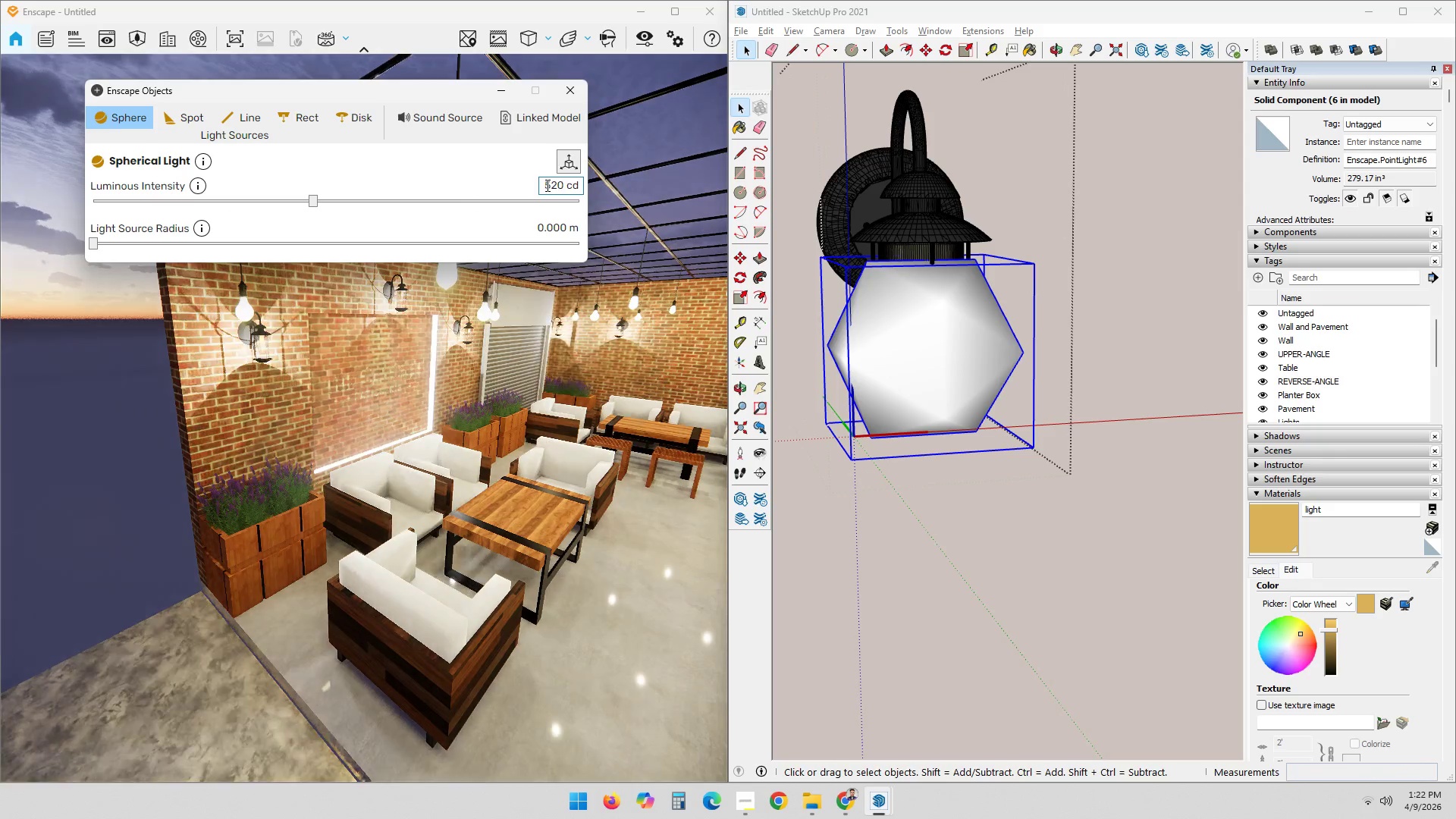 
key(Backspace)
 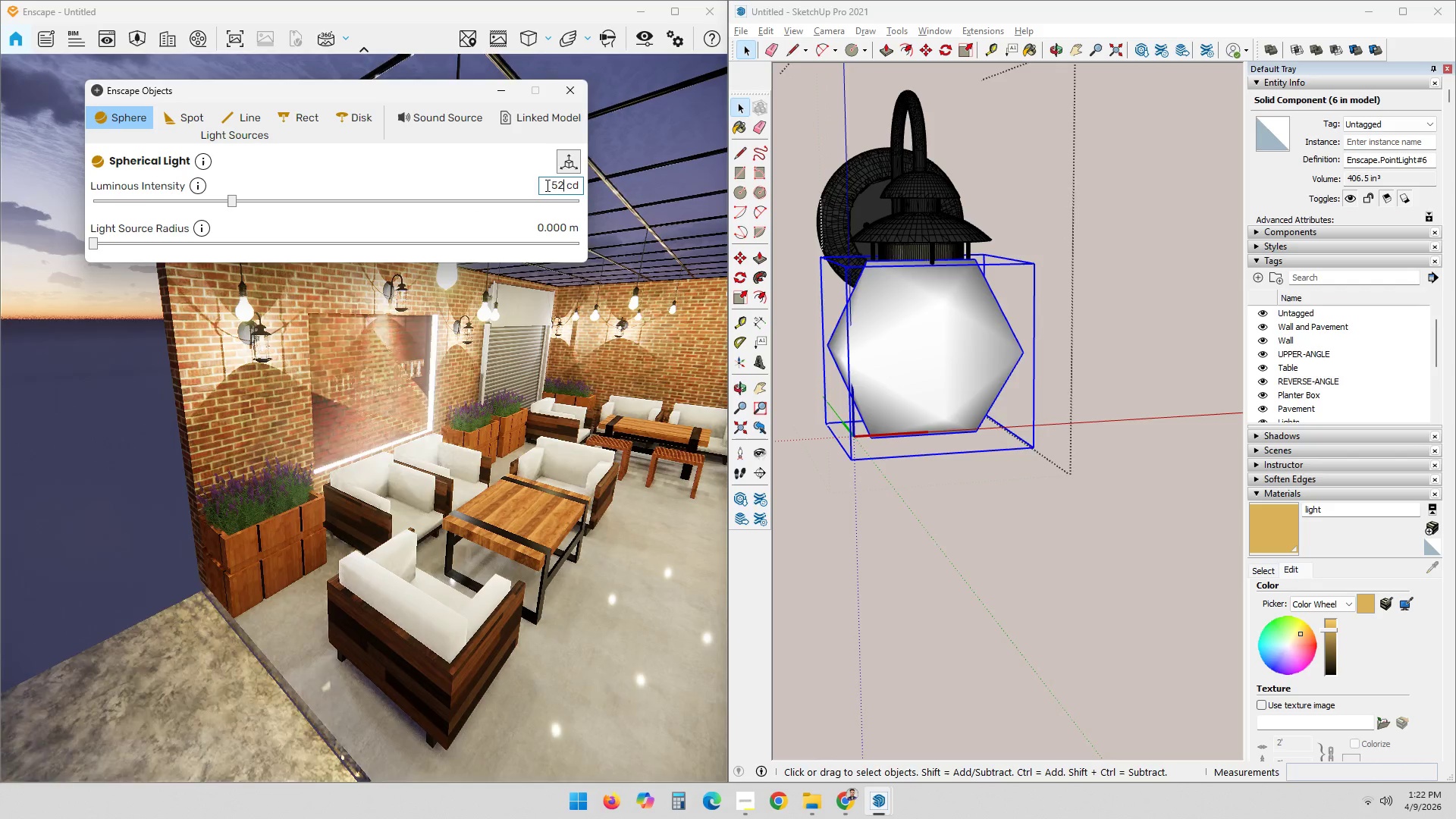 
key(Backspace)
 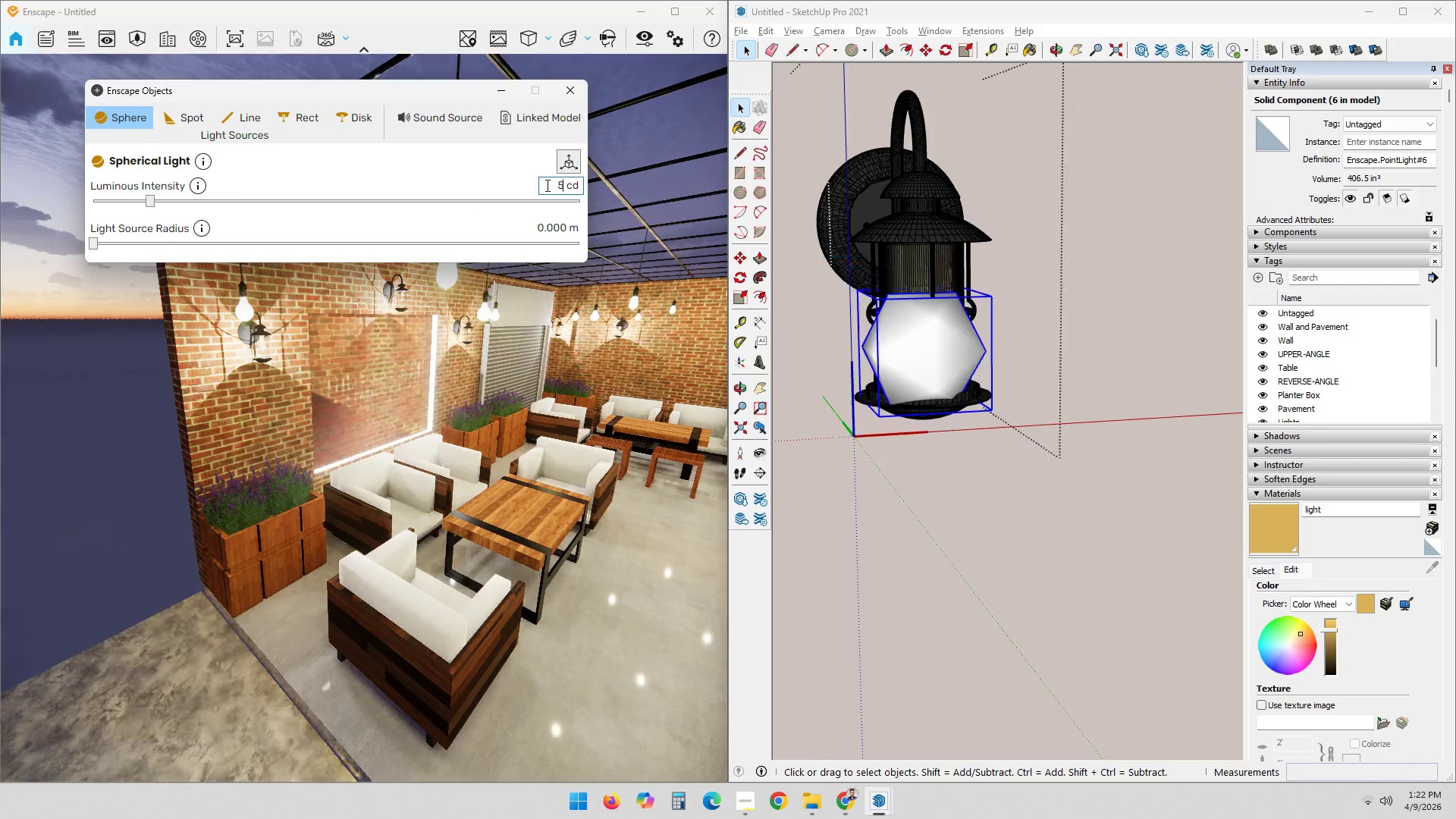 
key(Backspace)
 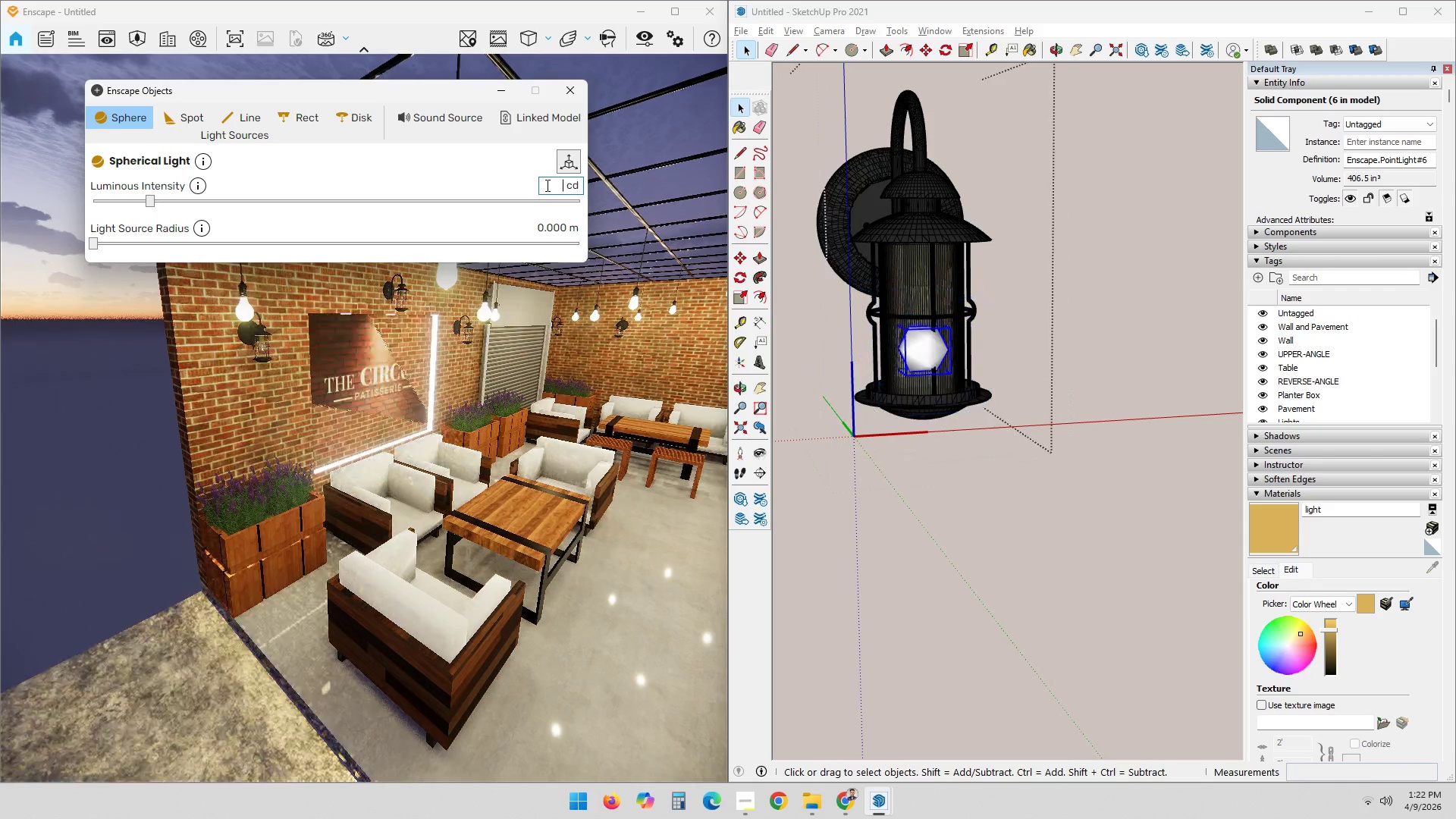 
key(Numpad2)
 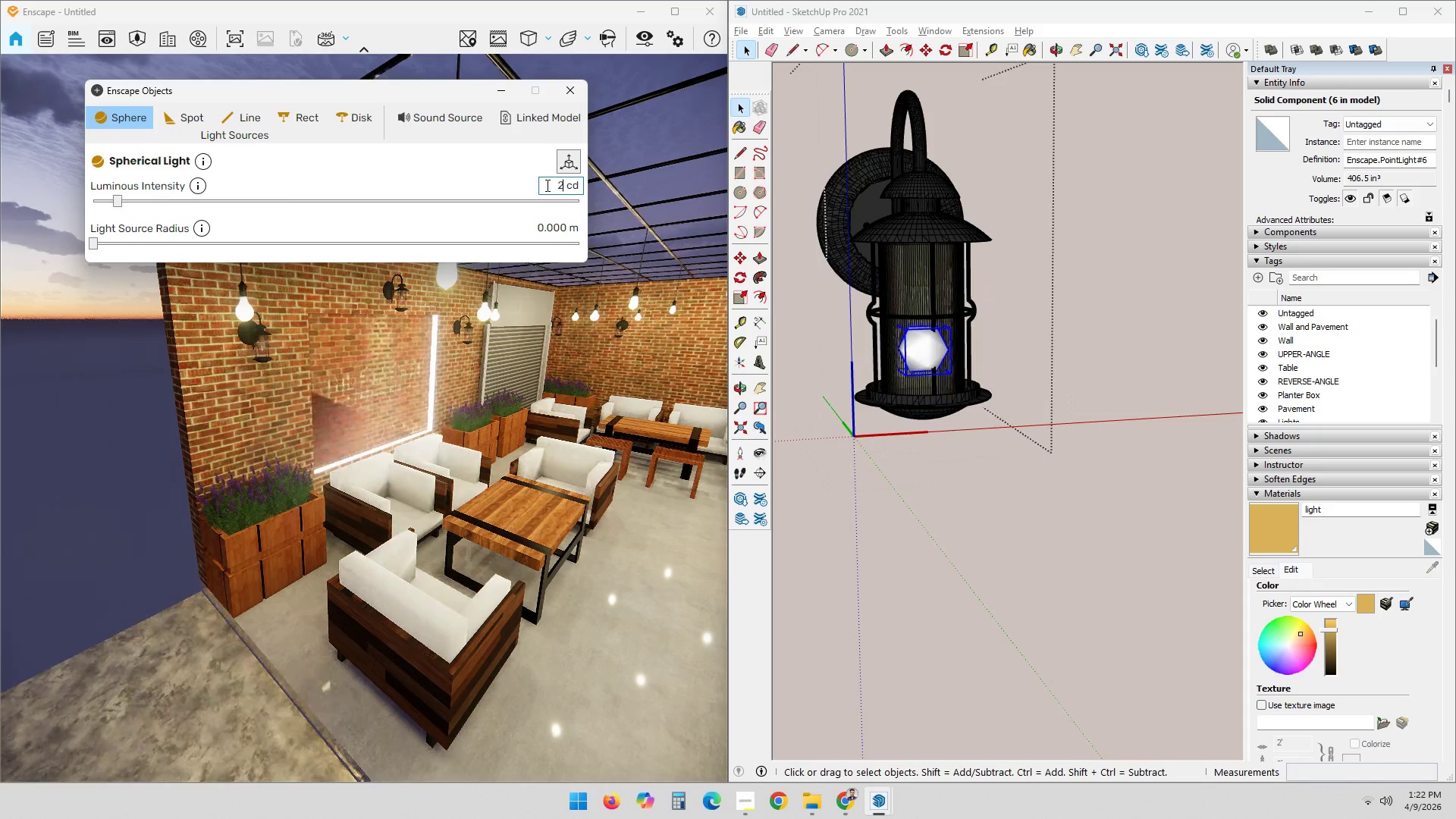 
key(Numpad0)
 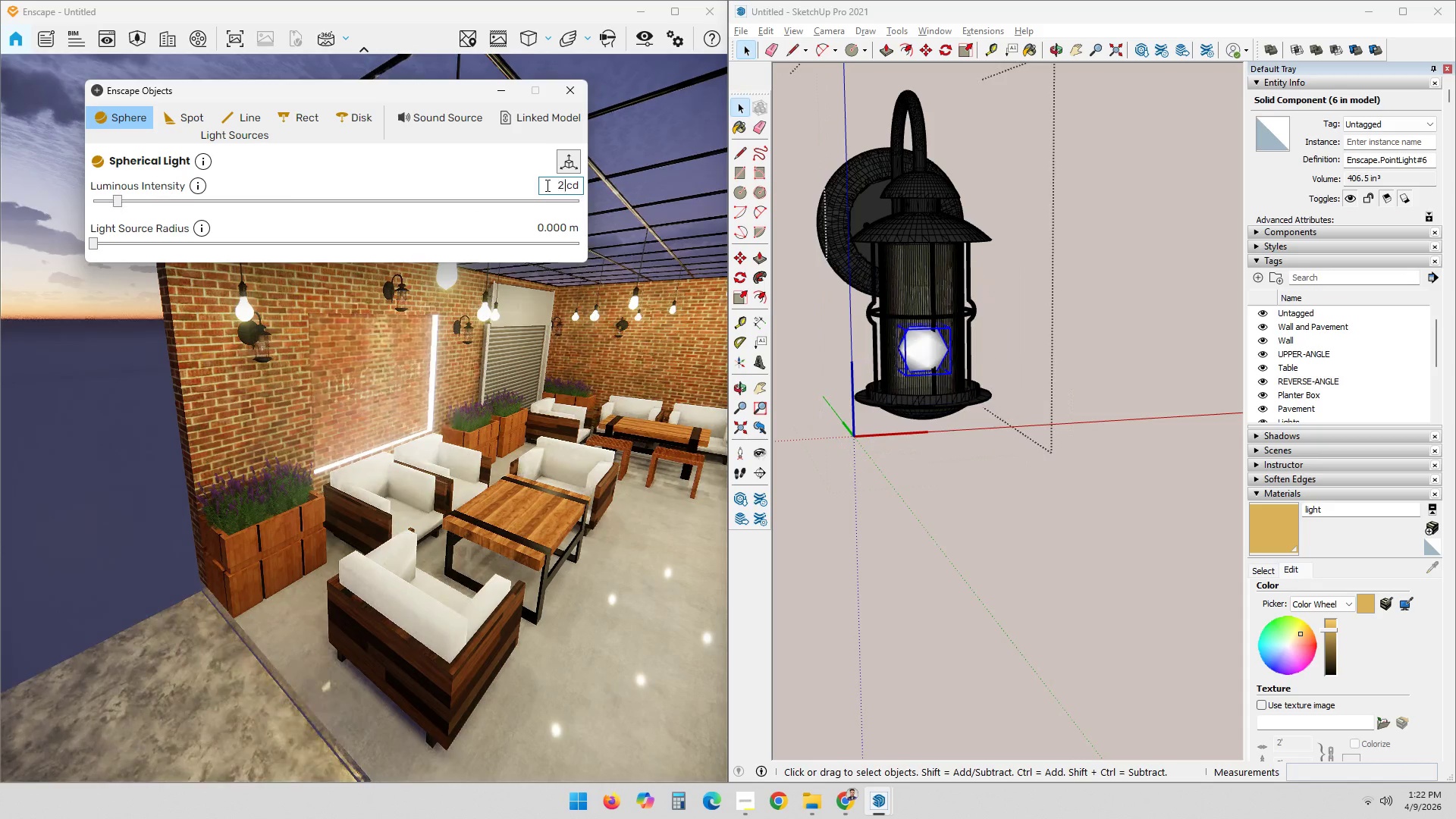 
key(Numpad0)
 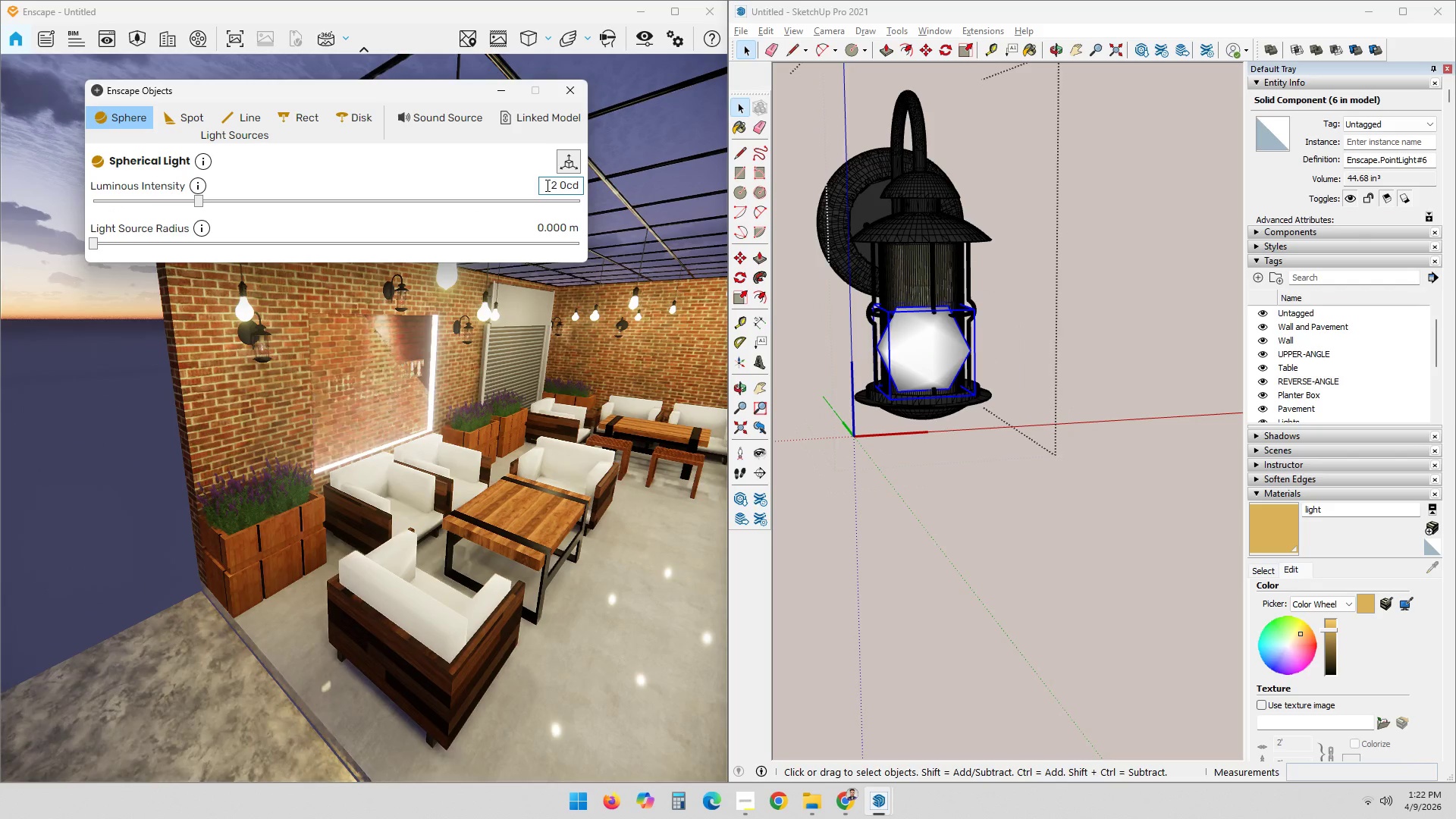 
key(Numpad0)
 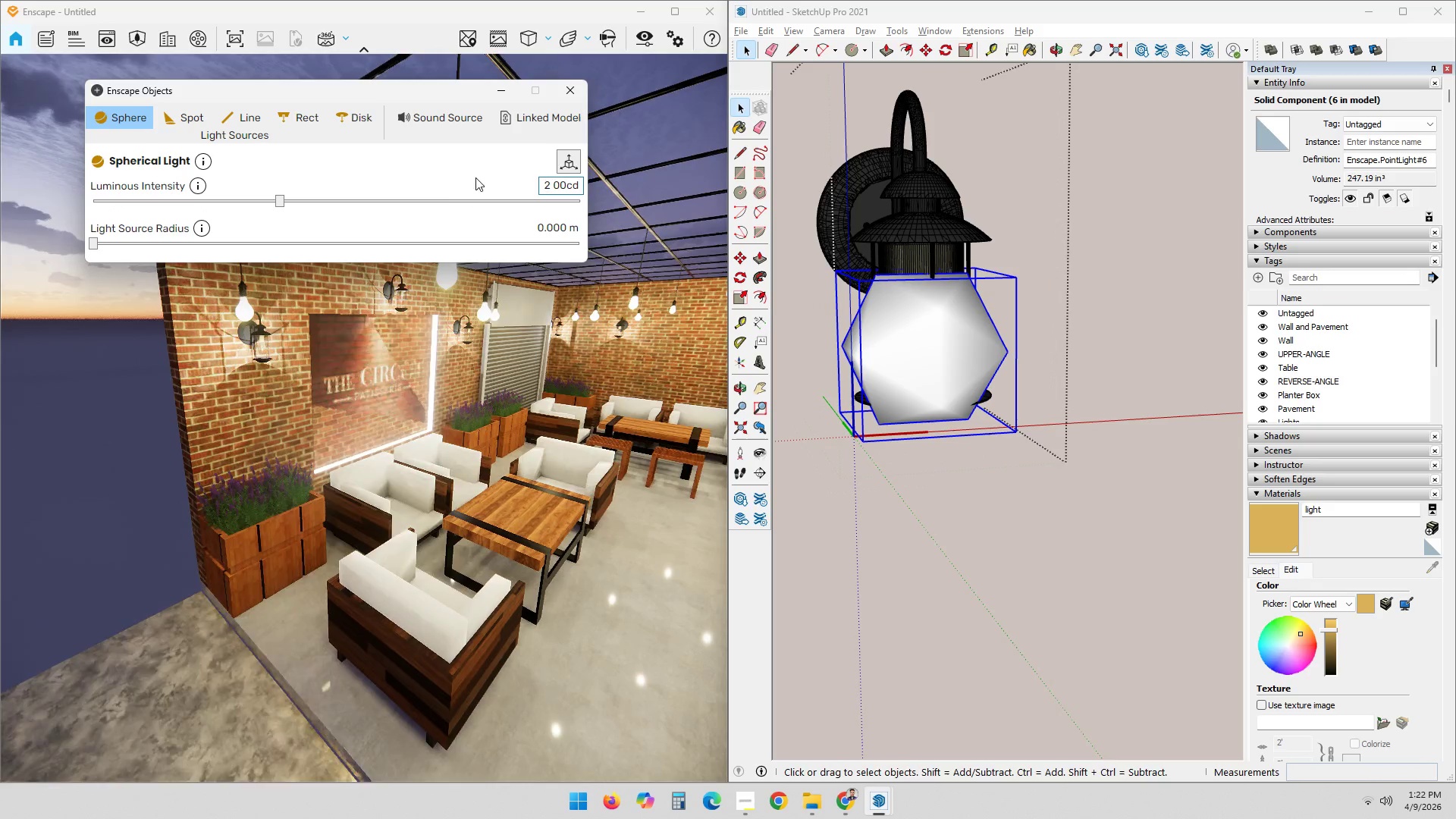 
left_click([440, 195])
 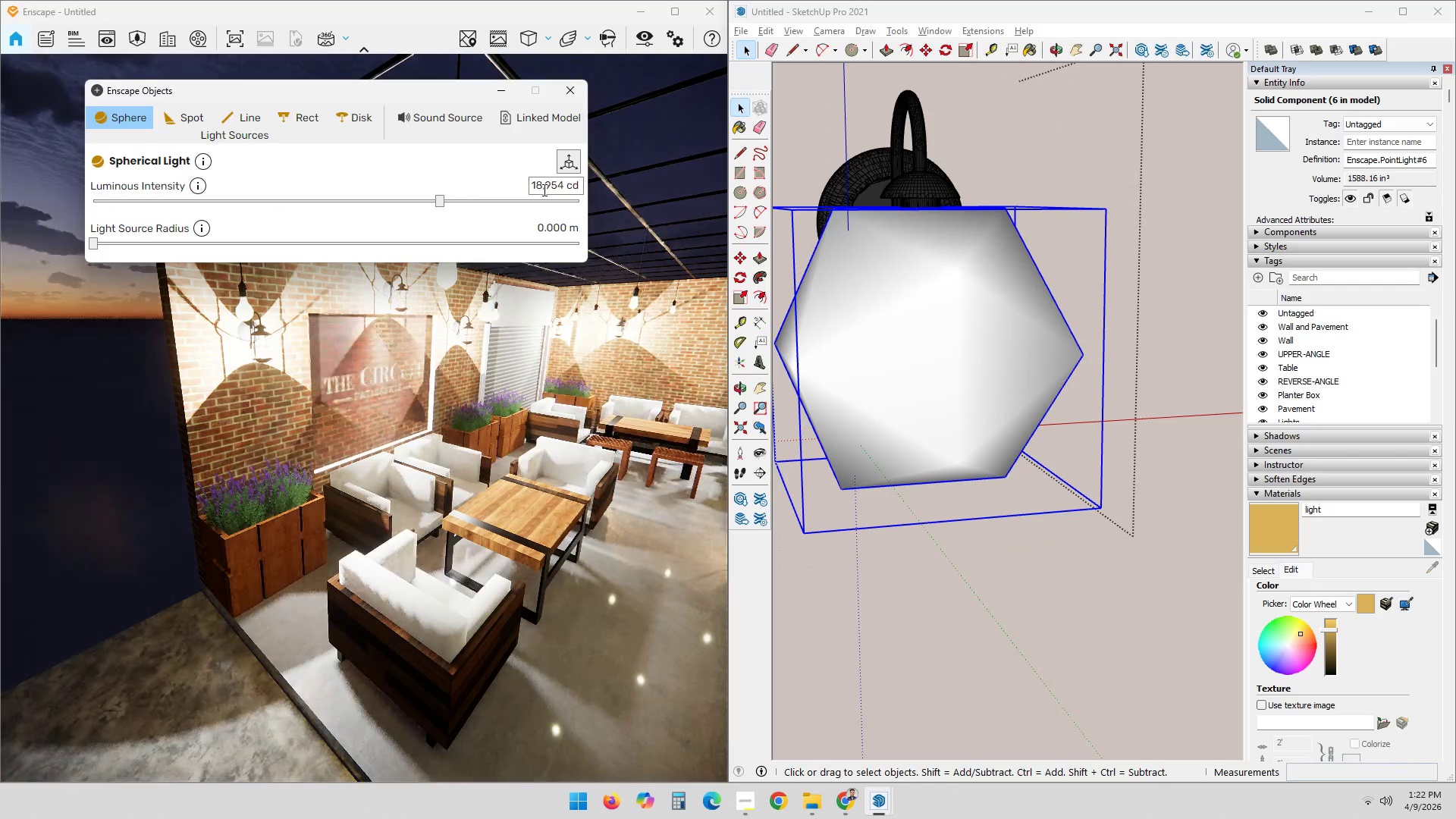 
double_click([543, 186])
 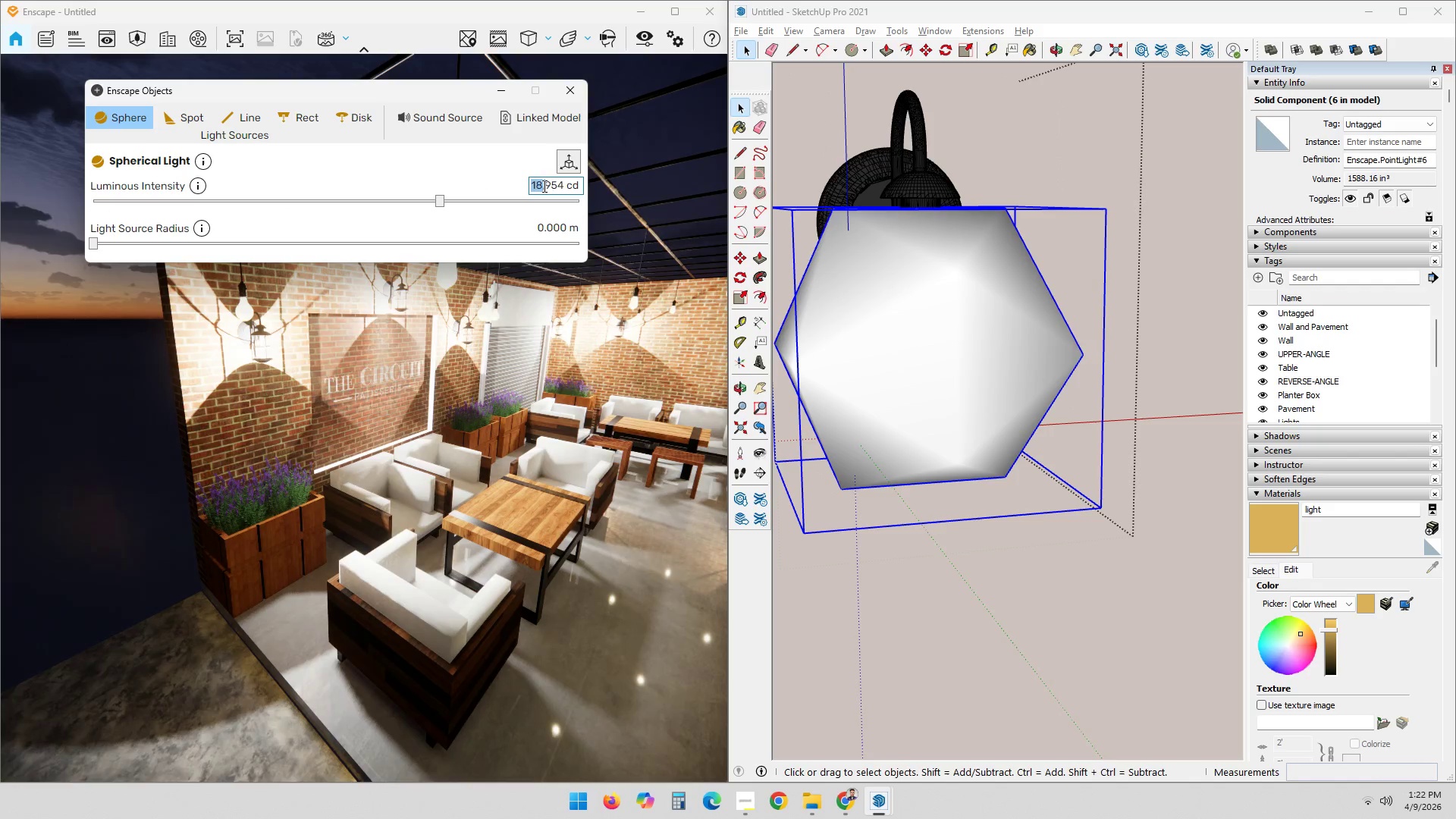 
triple_click([552, 187])
 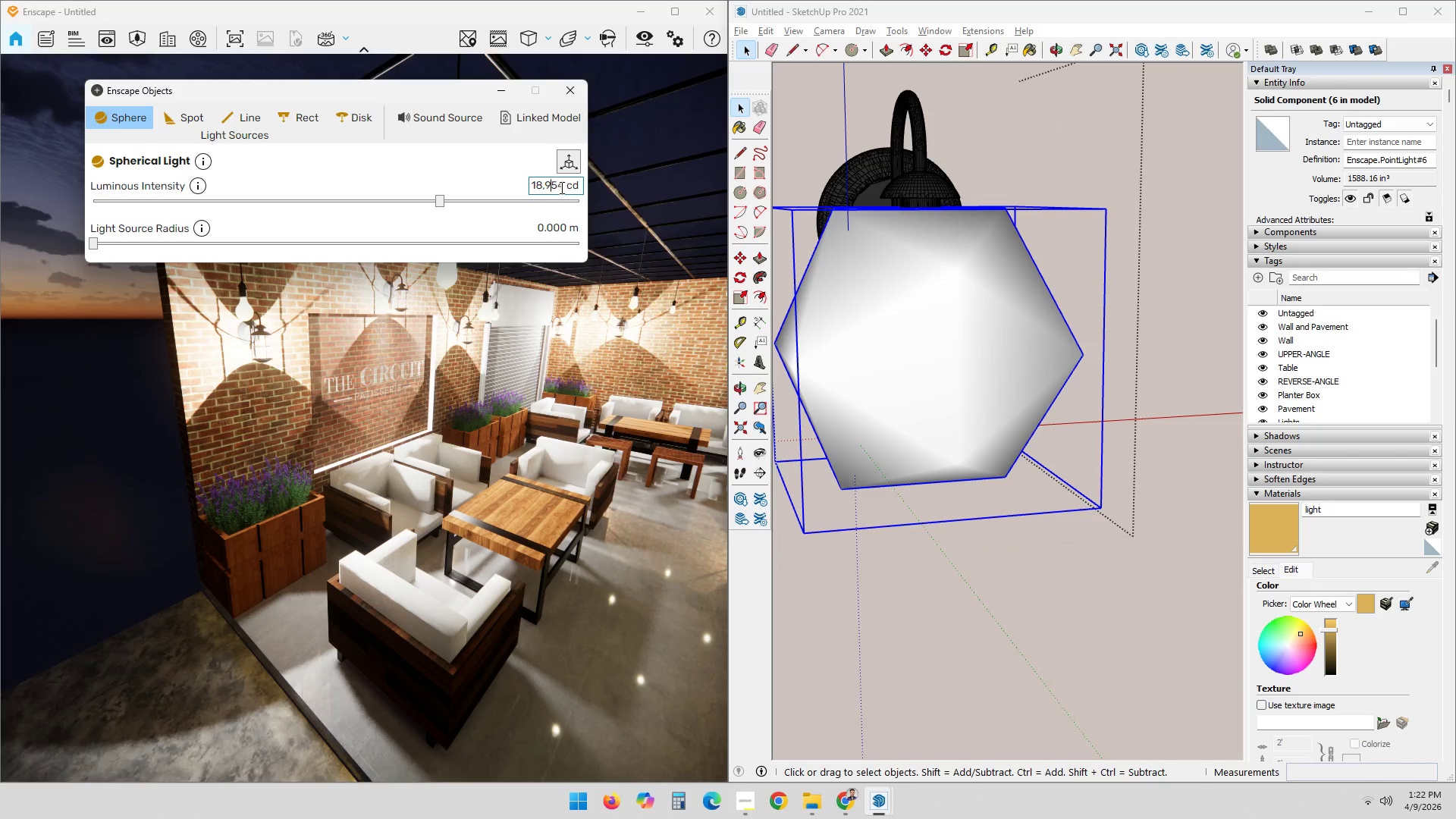 
left_click_drag(start_coordinate=[561, 187], to_coordinate=[483, 186])
 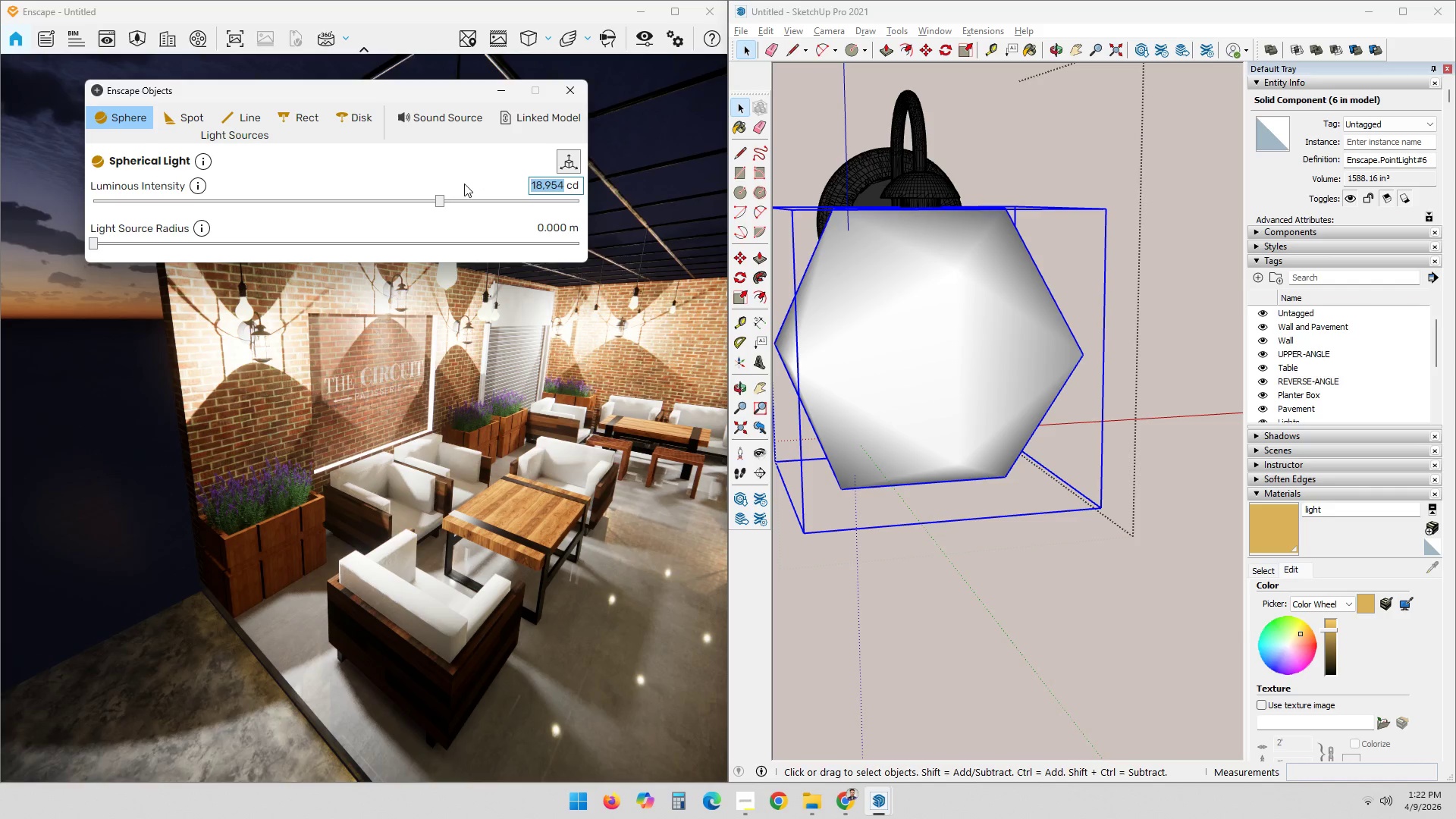 
key(Numpad2)
 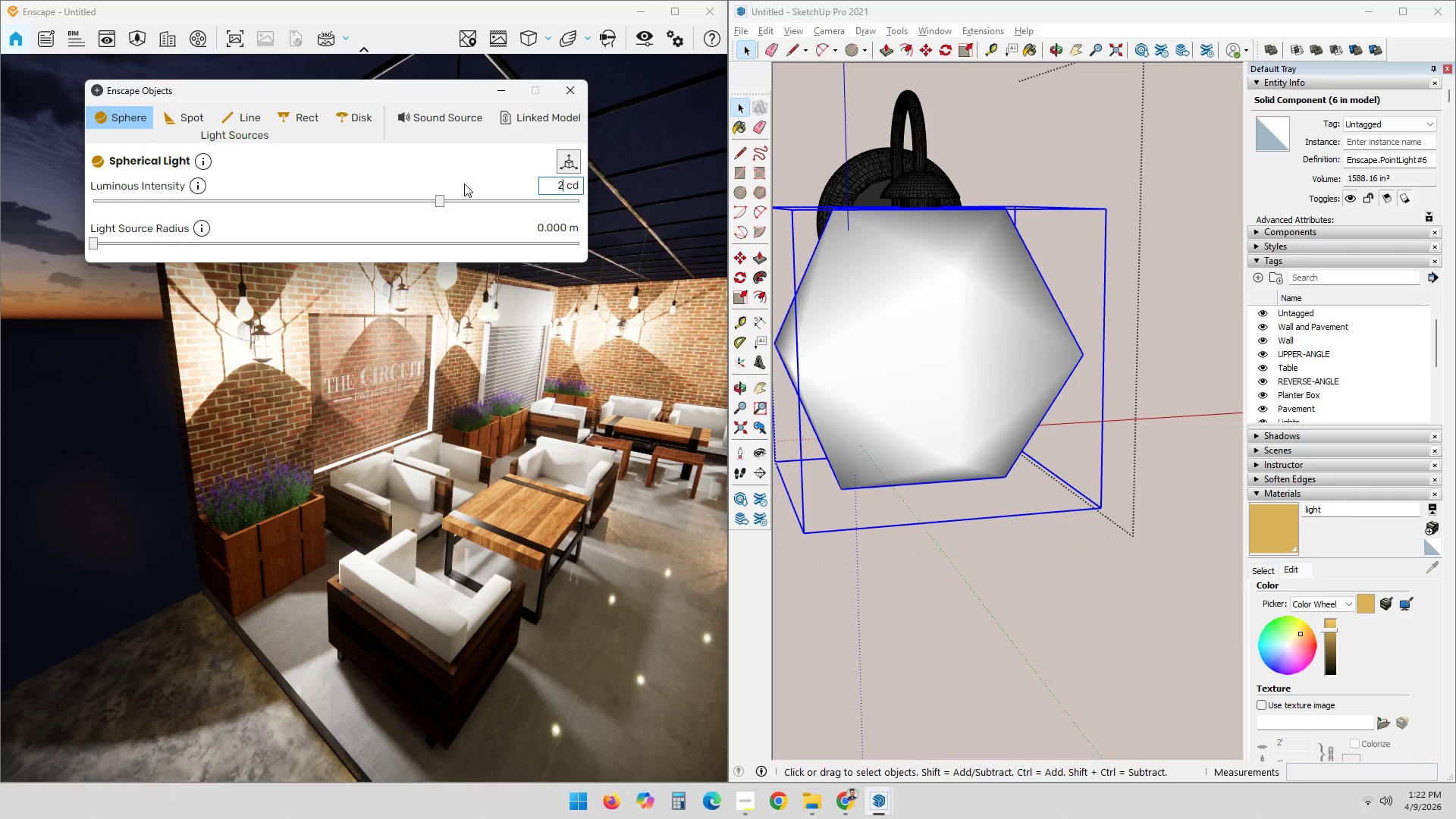 
key(Numpad3)
 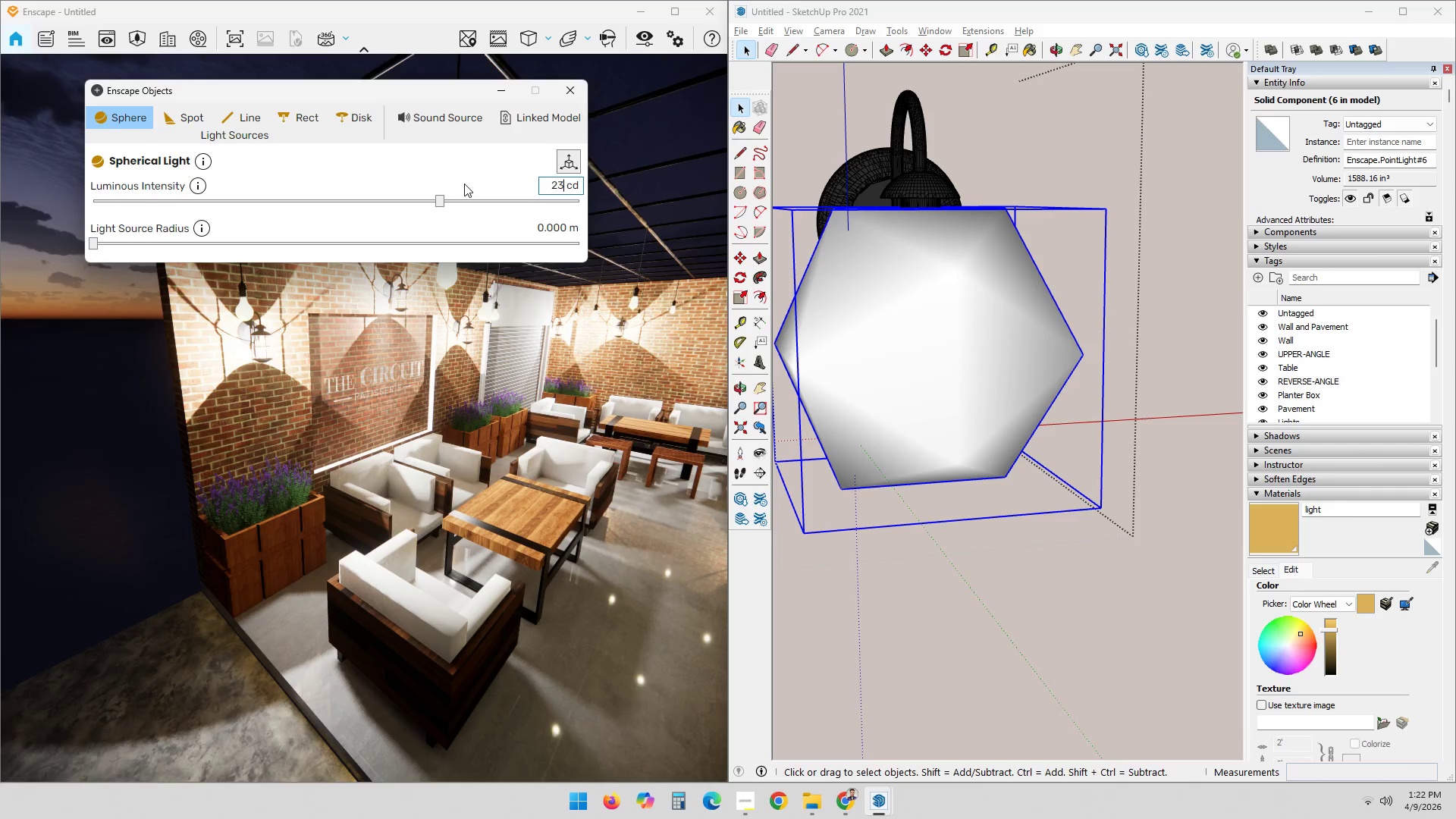 
key(Numpad0)
 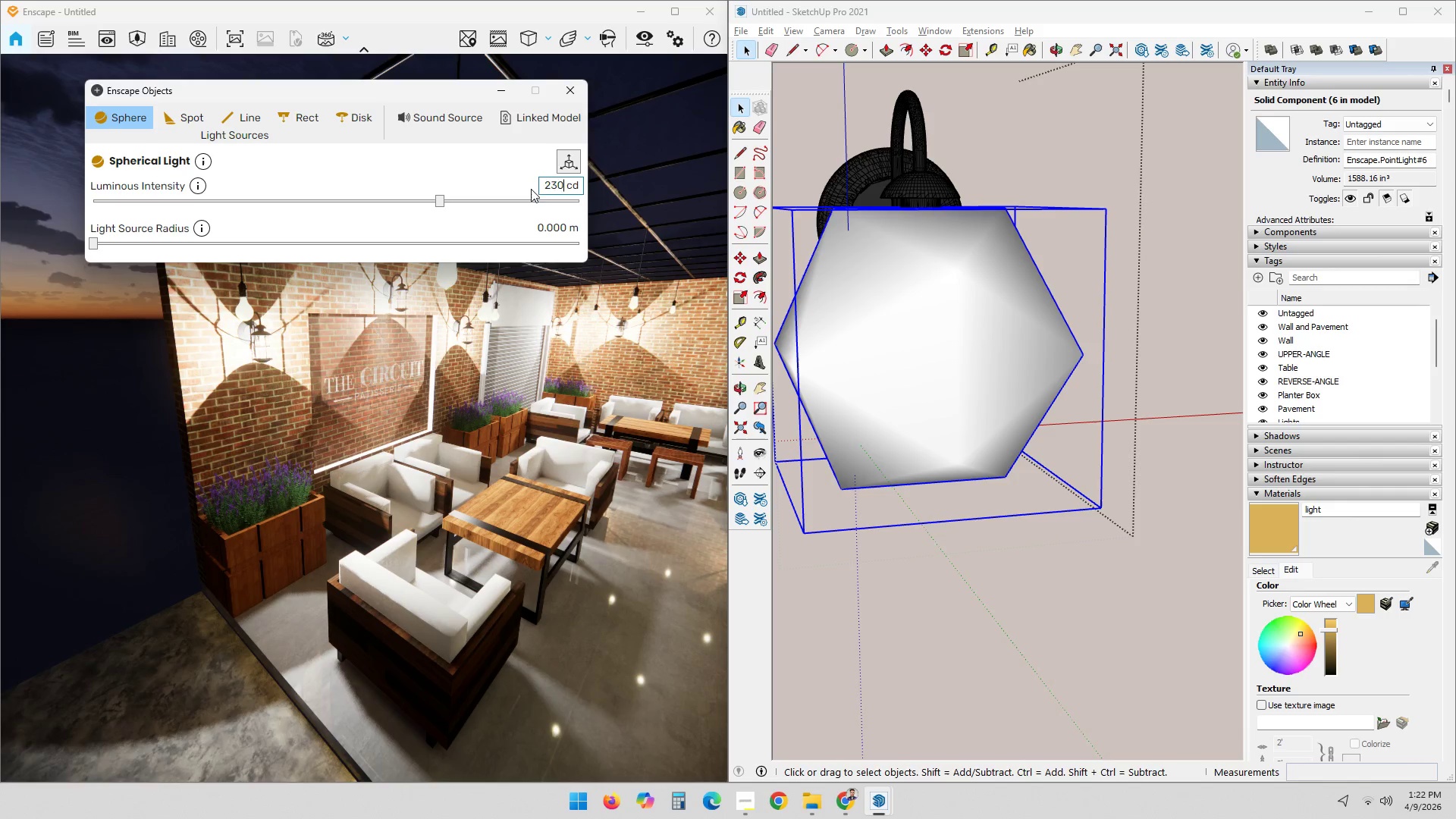 
left_click([494, 178])
 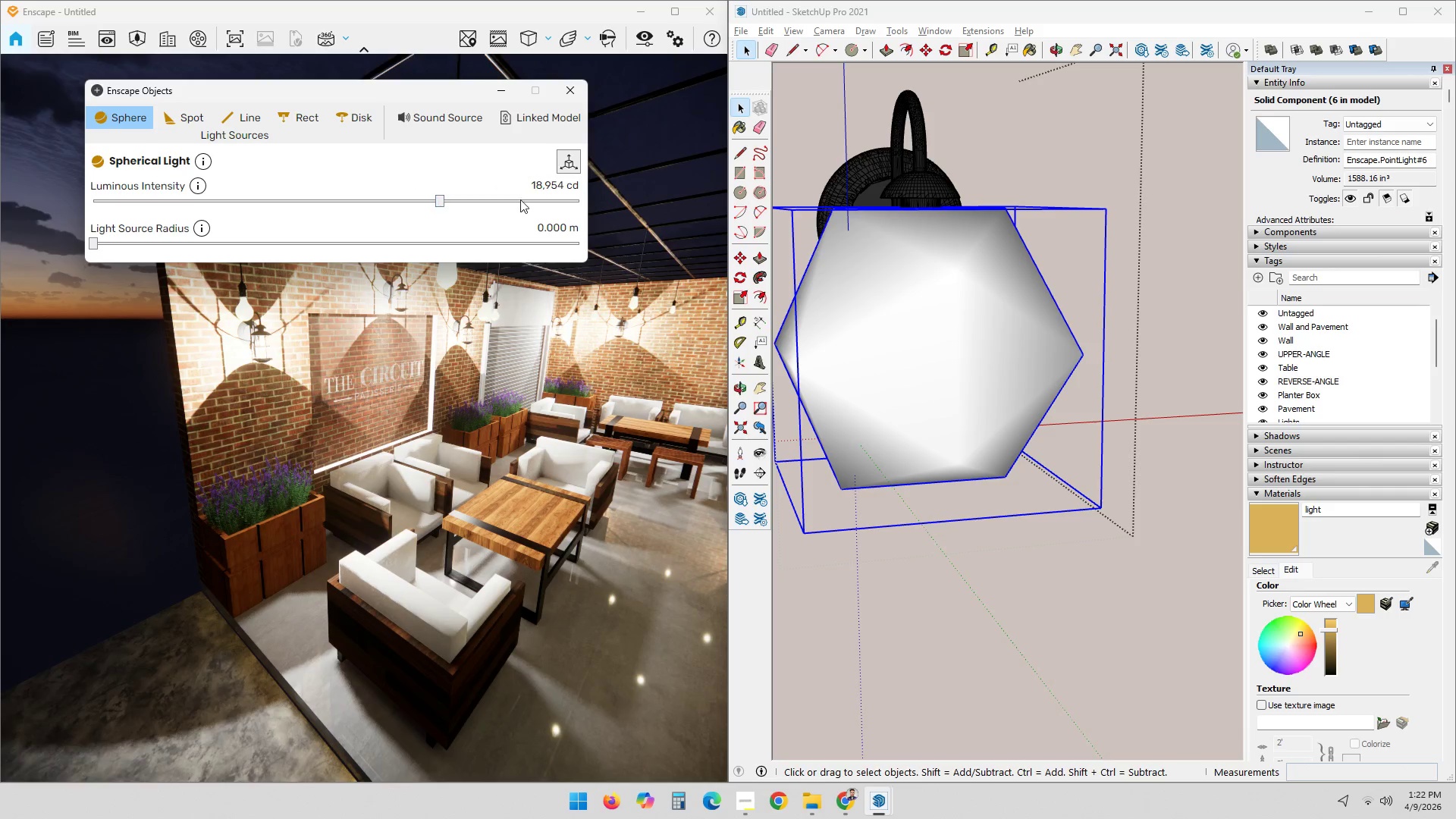 
left_click_drag(start_coordinate=[563, 187], to_coordinate=[498, 183])
 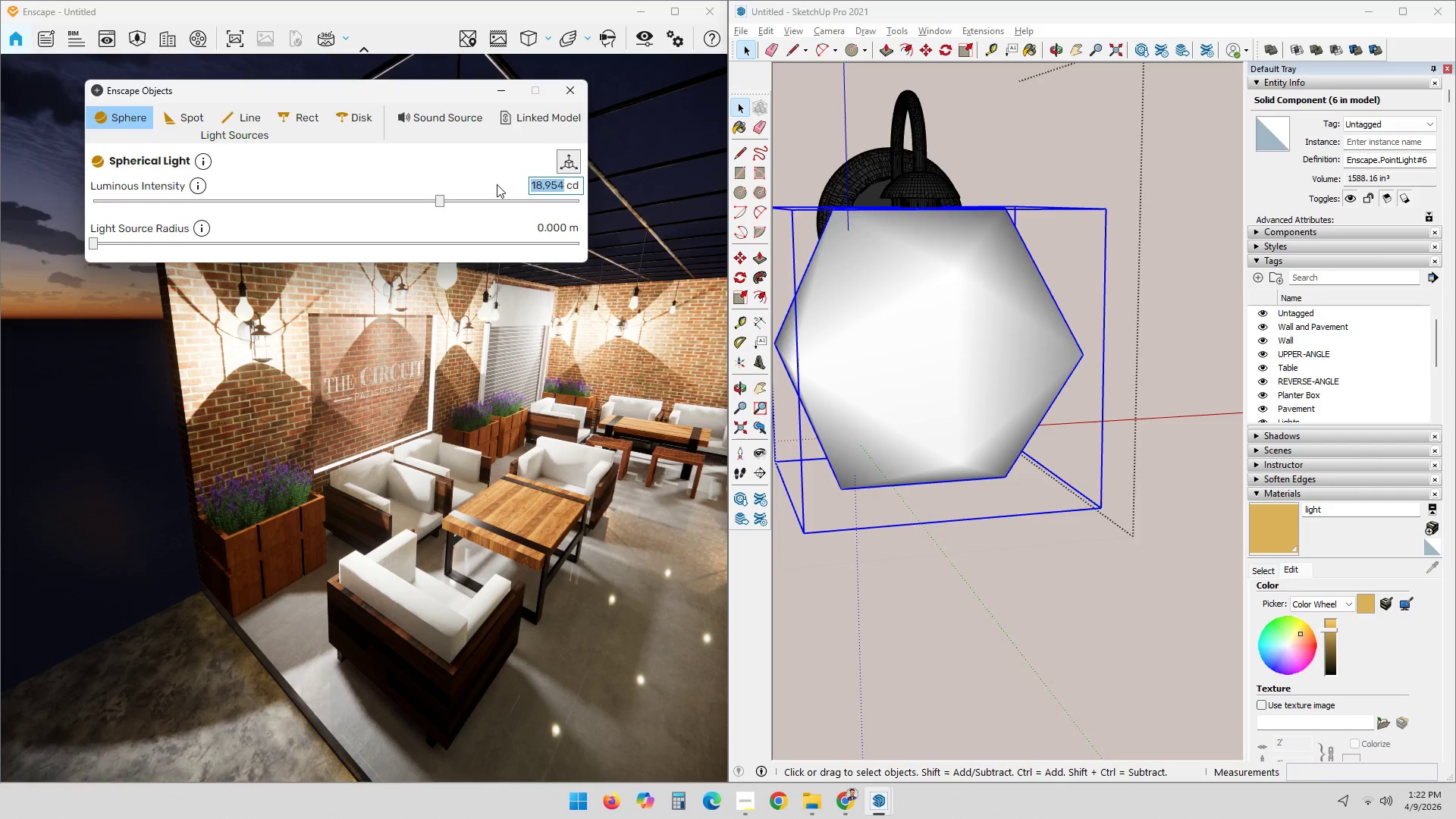 
key(Numpad2)
 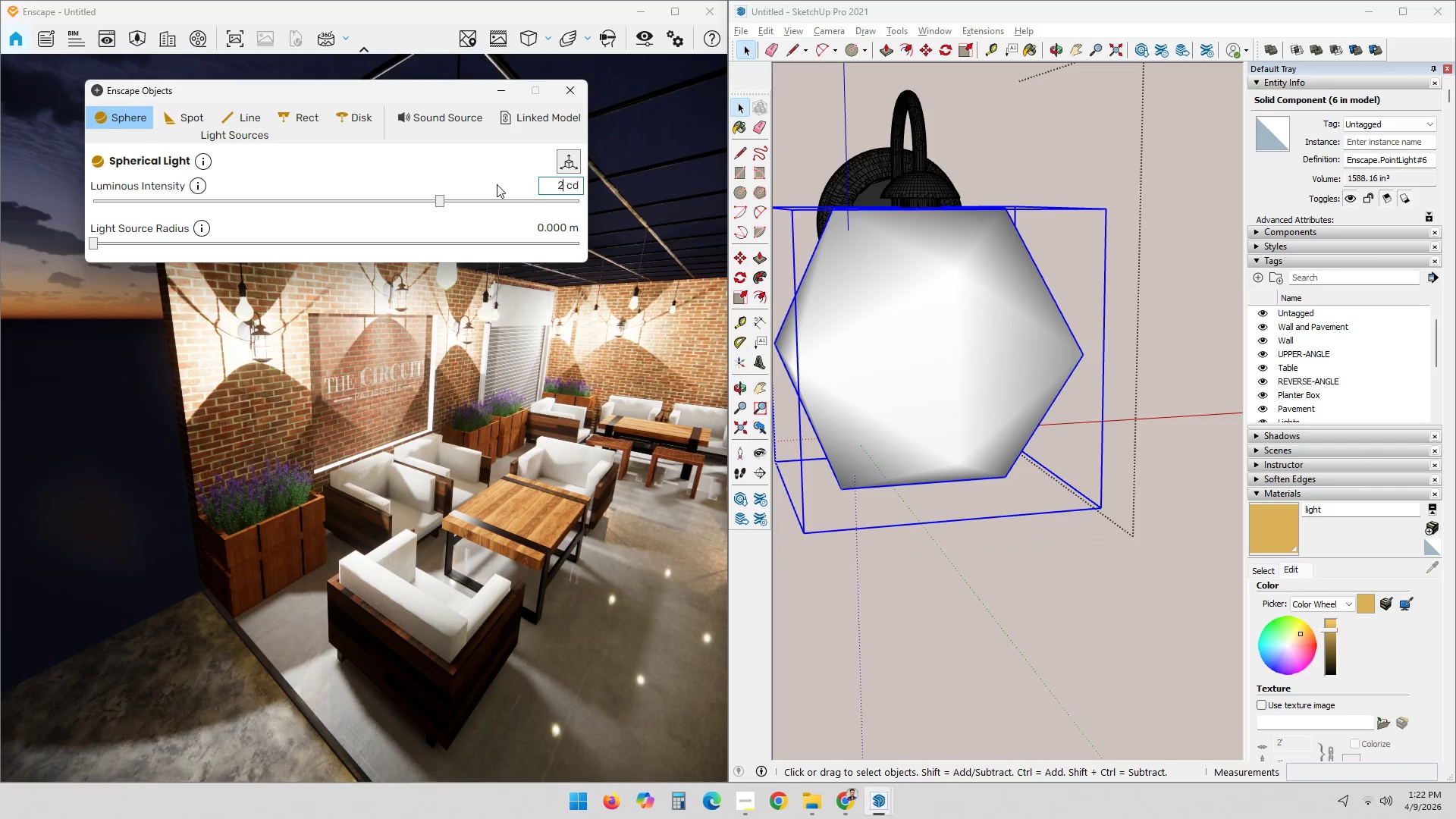 
key(Numpad3)
 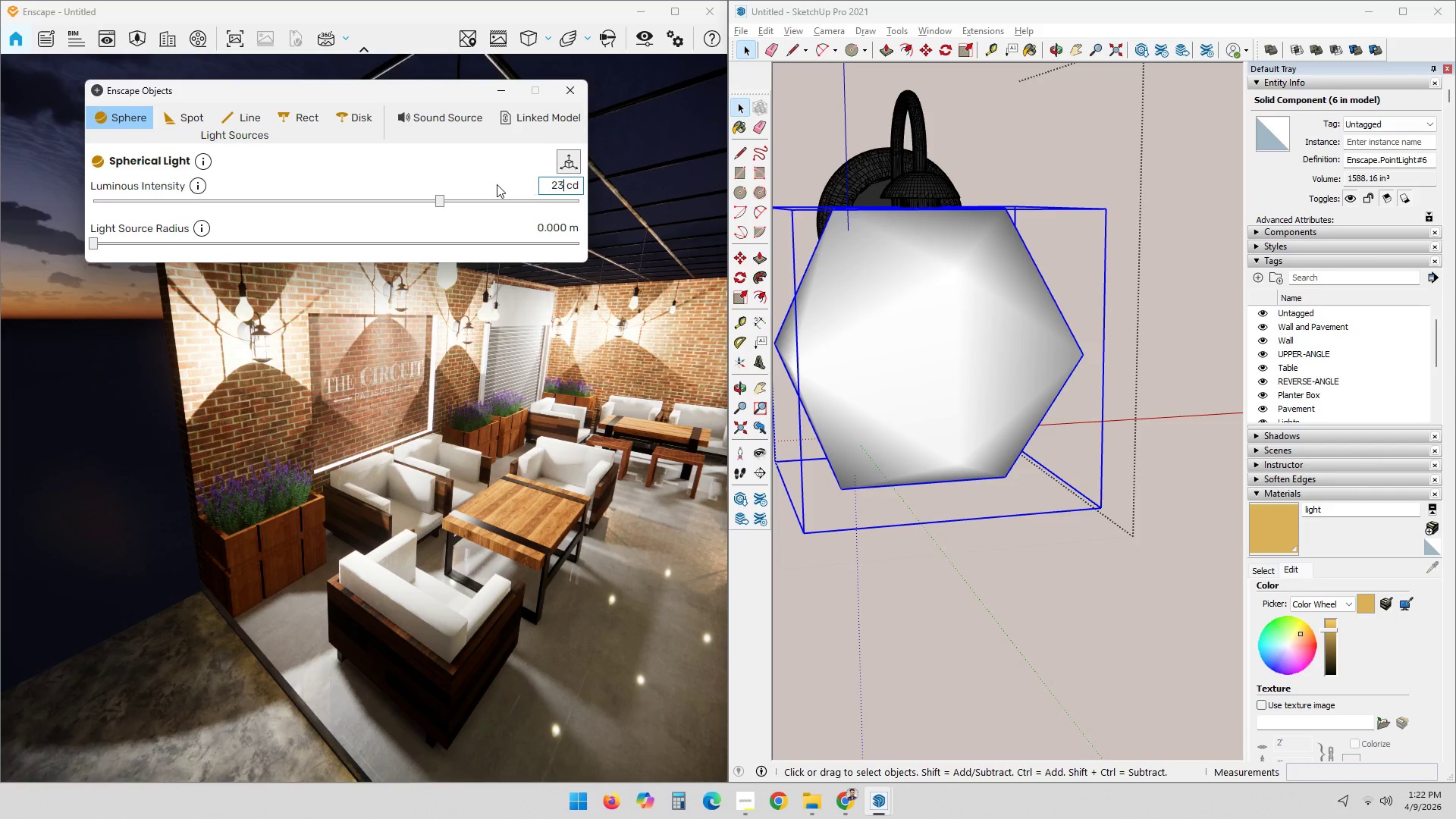 
key(Numpad0)
 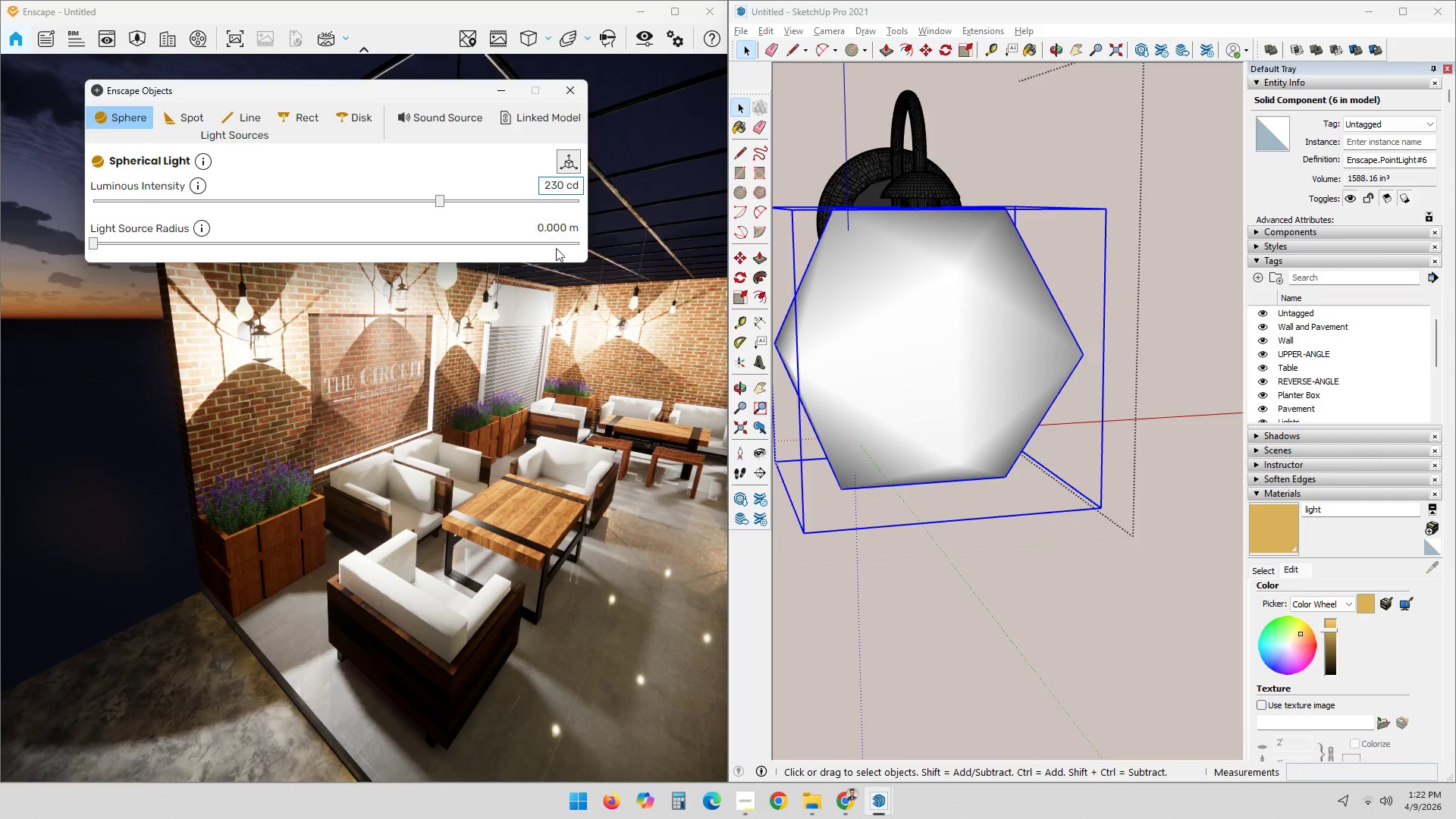 
left_click([558, 228])
 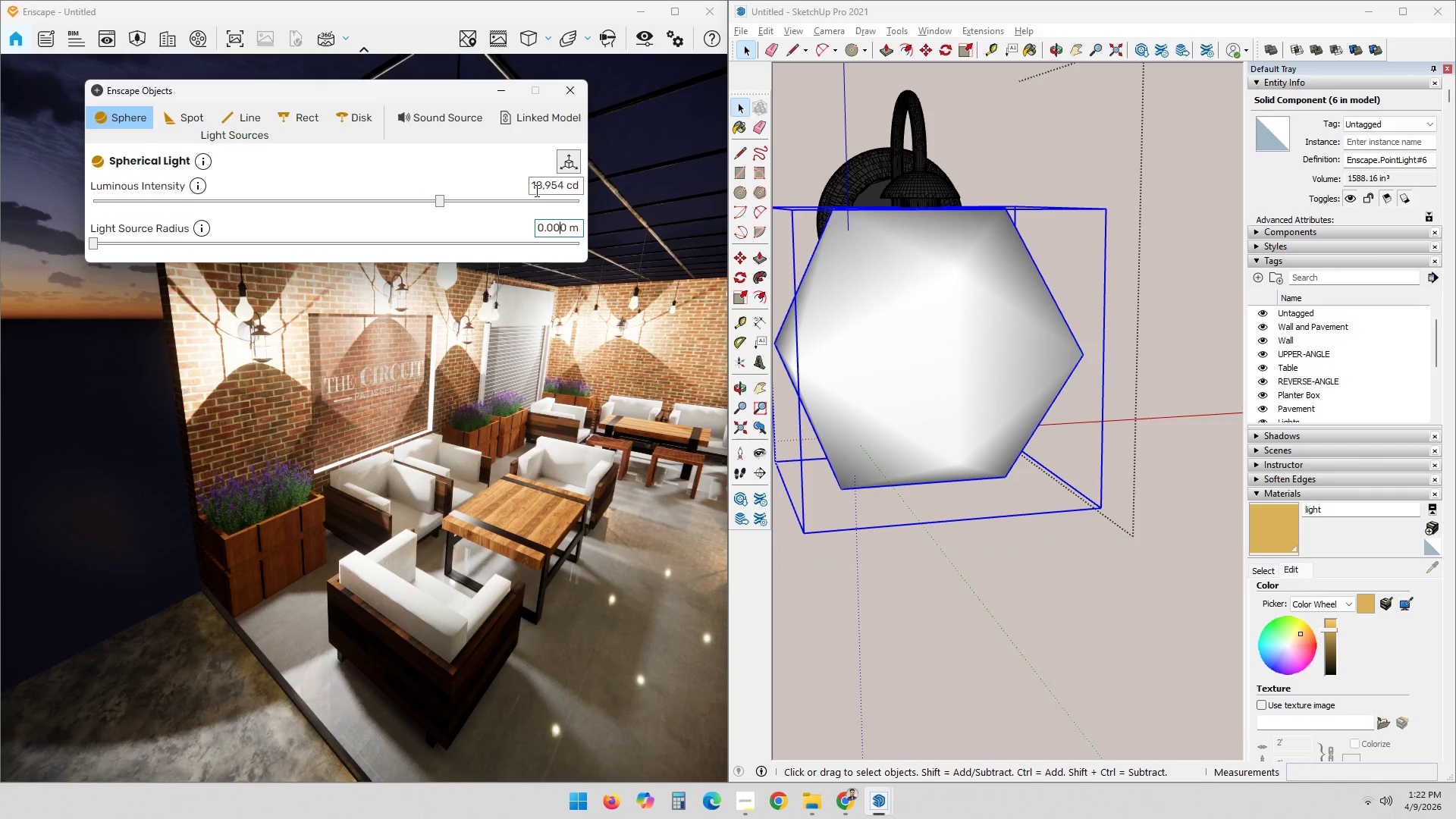 
left_click_drag(start_coordinate=[566, 184], to_coordinate=[460, 183])
 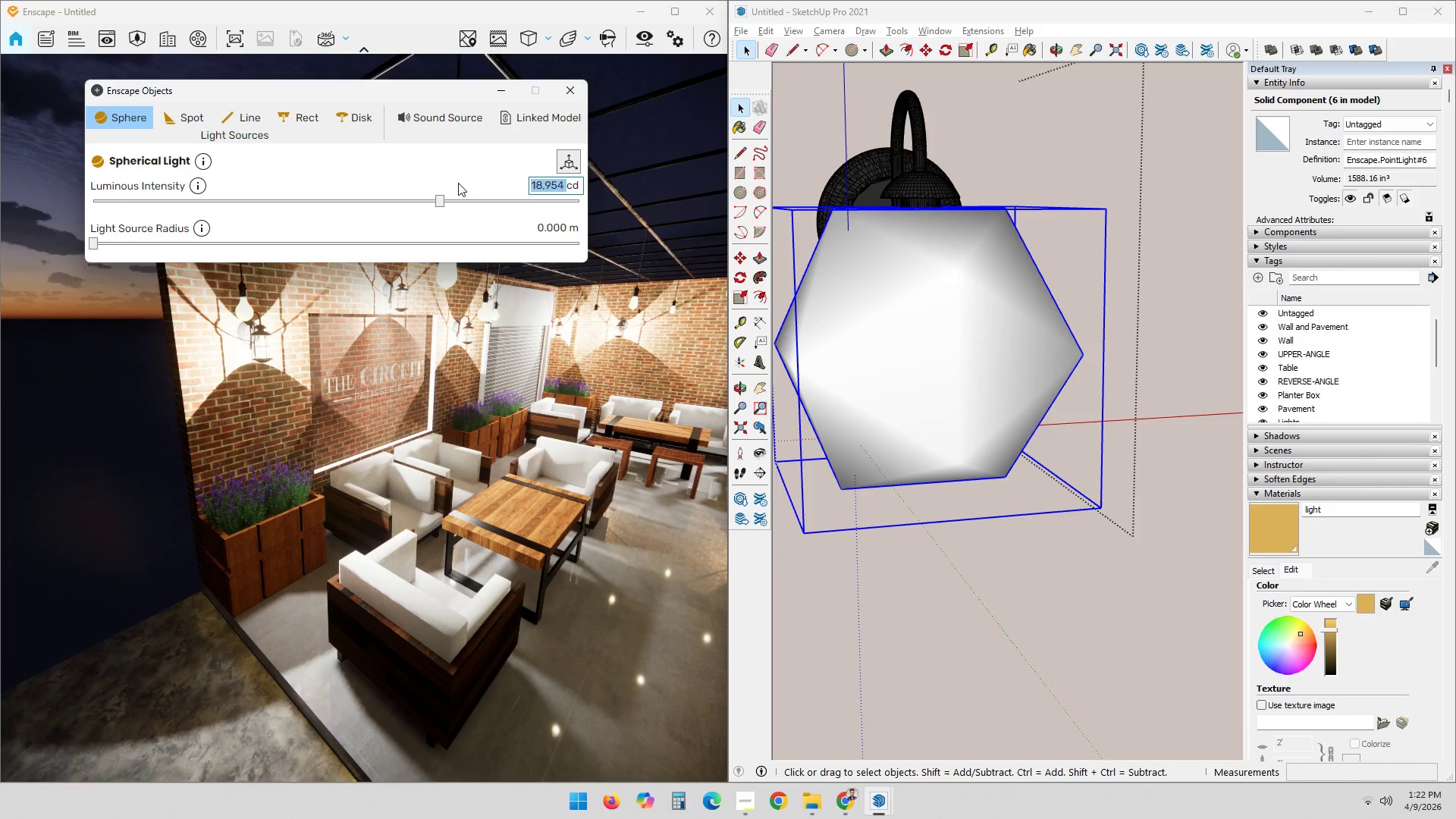 
key(Numpad2)
 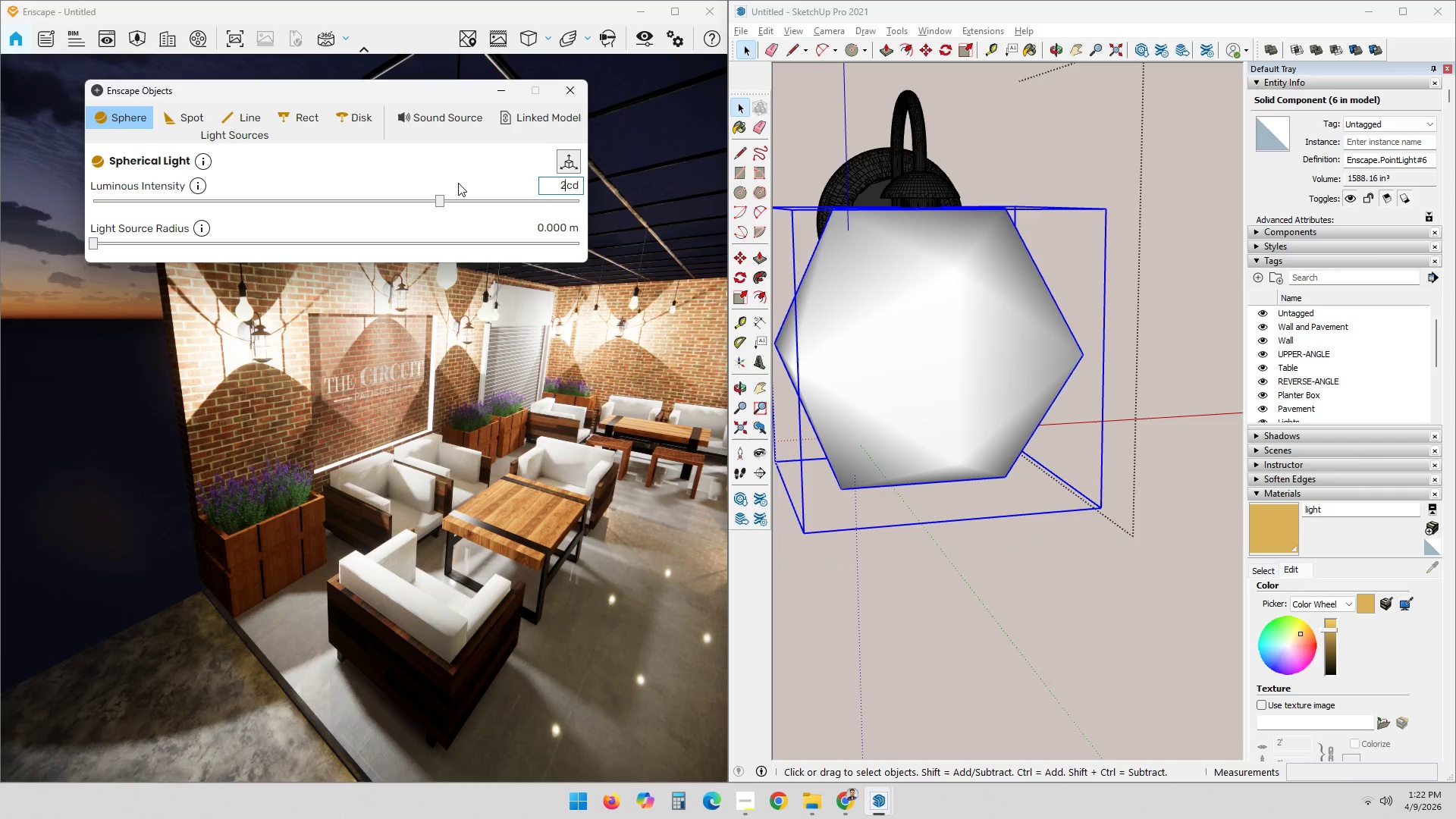 
key(Numpad3)
 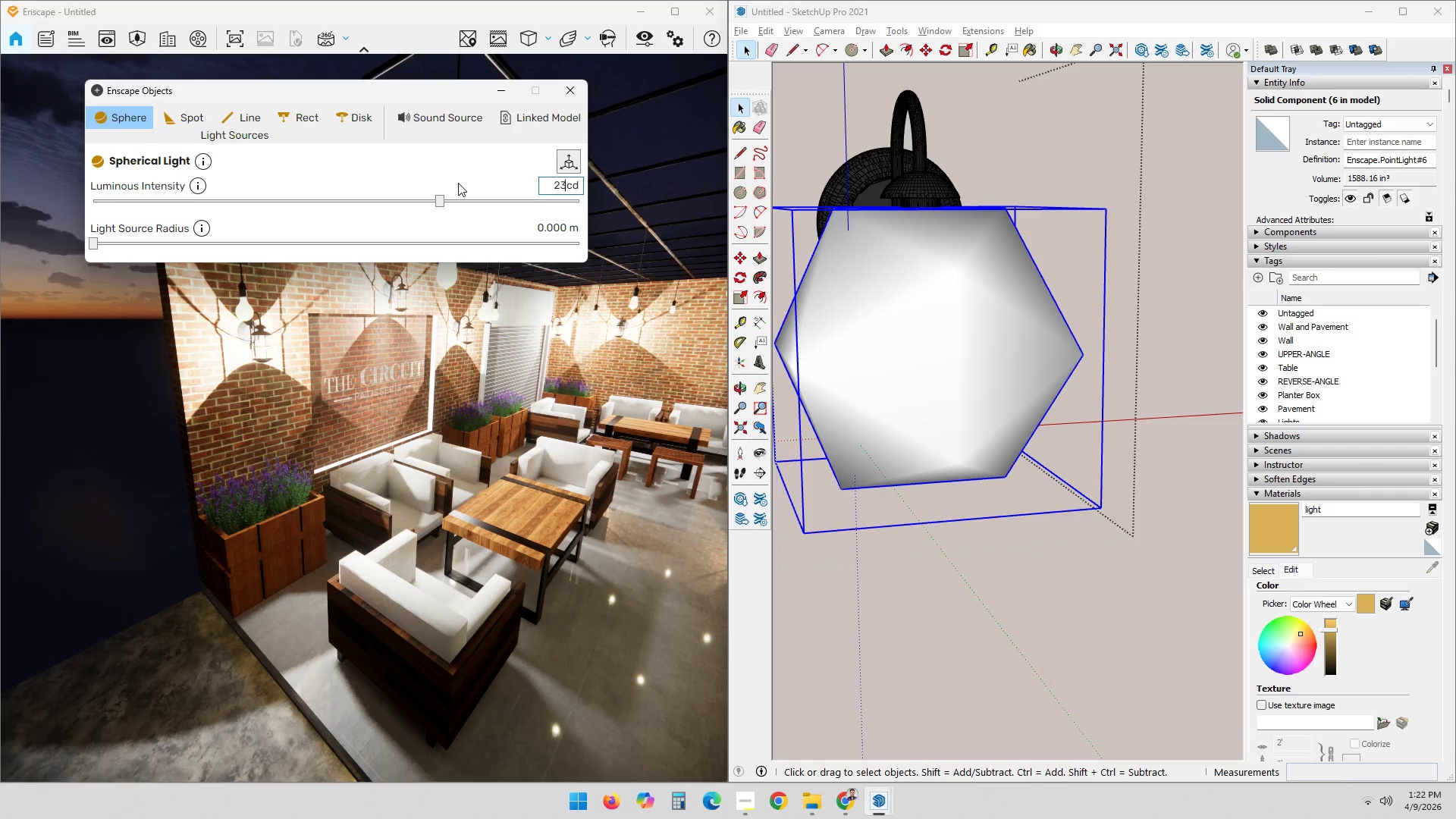 
key(Numpad0)
 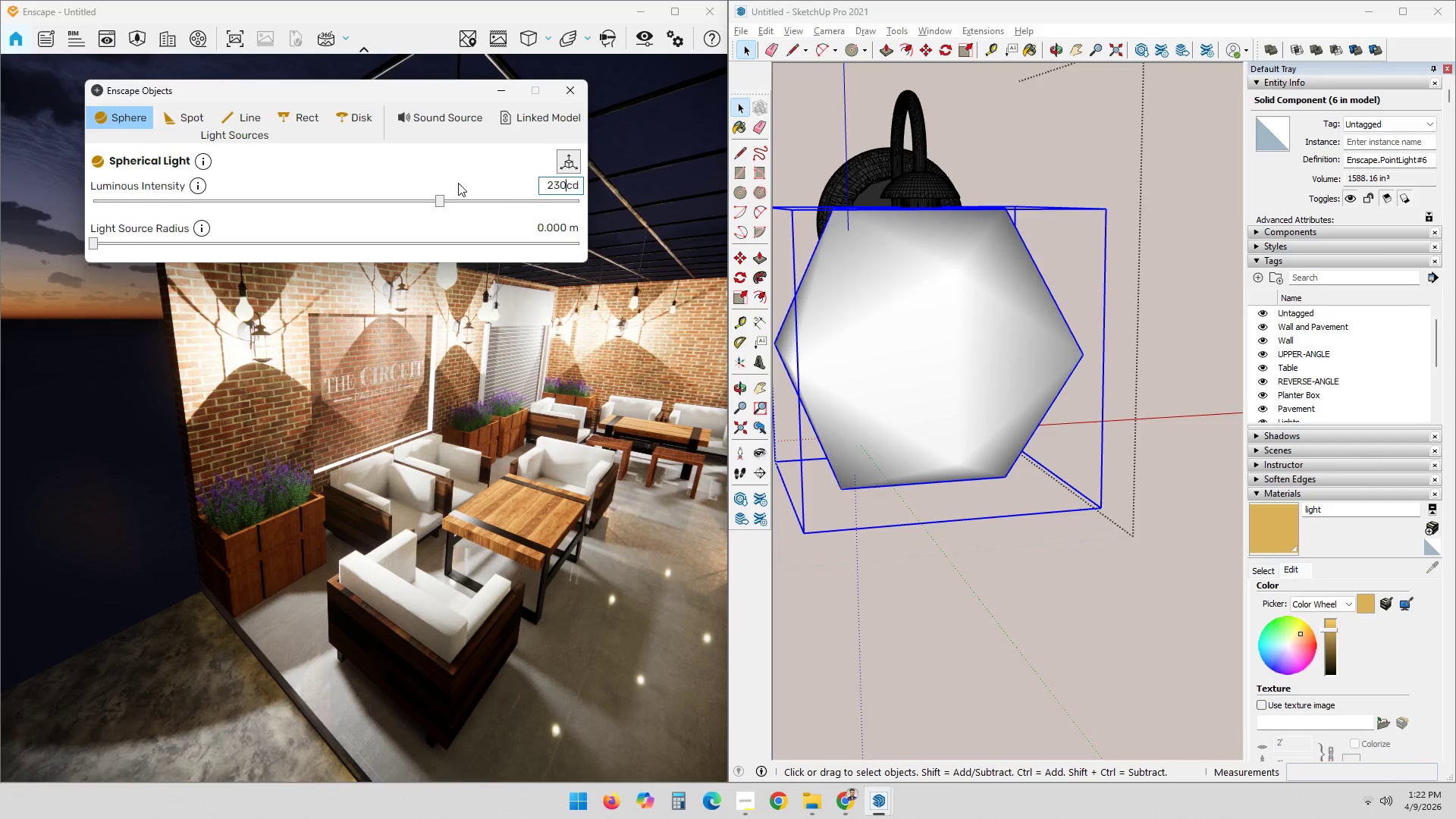 
key(Space)
 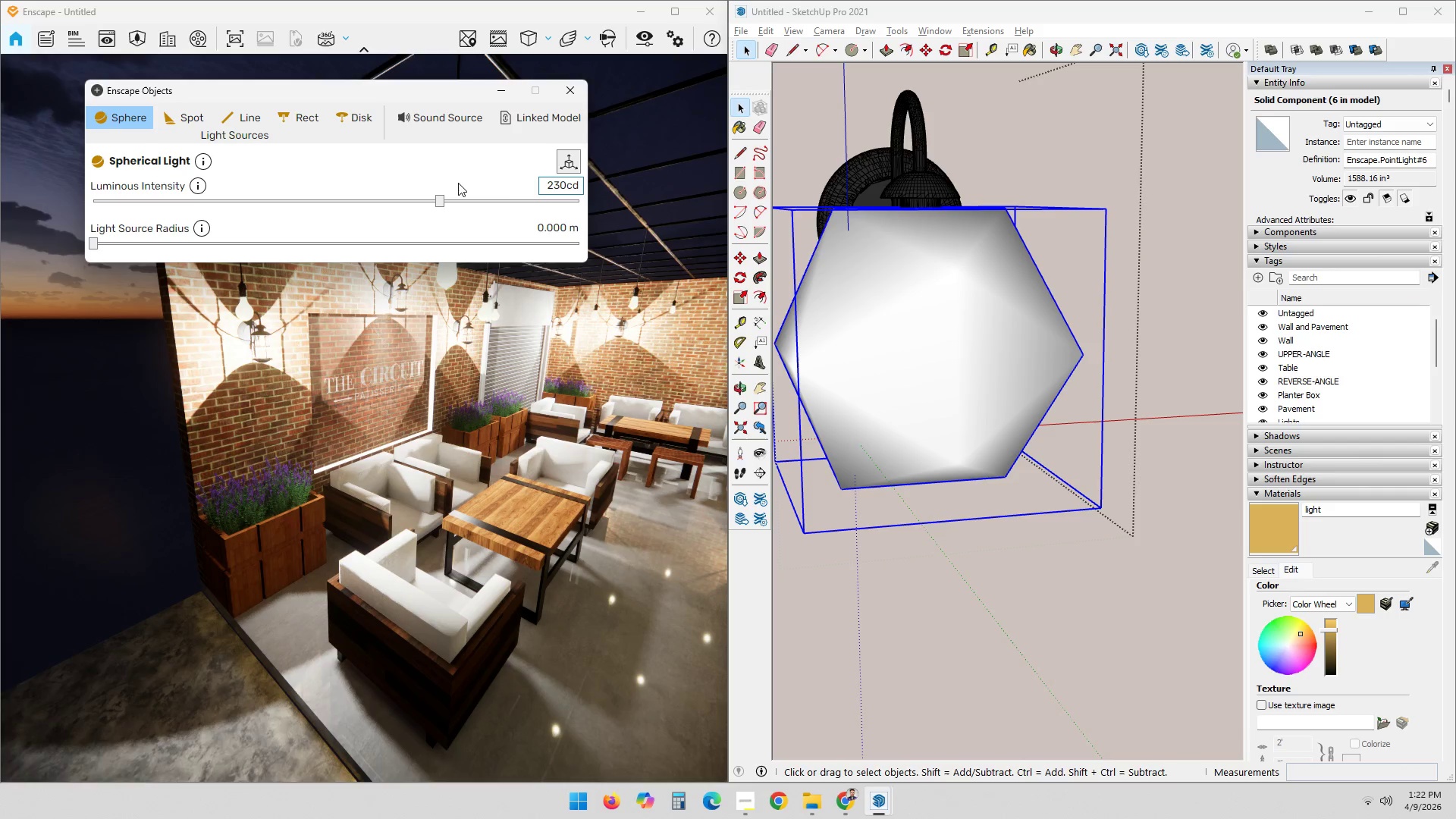 
key(NumpadEnter)
 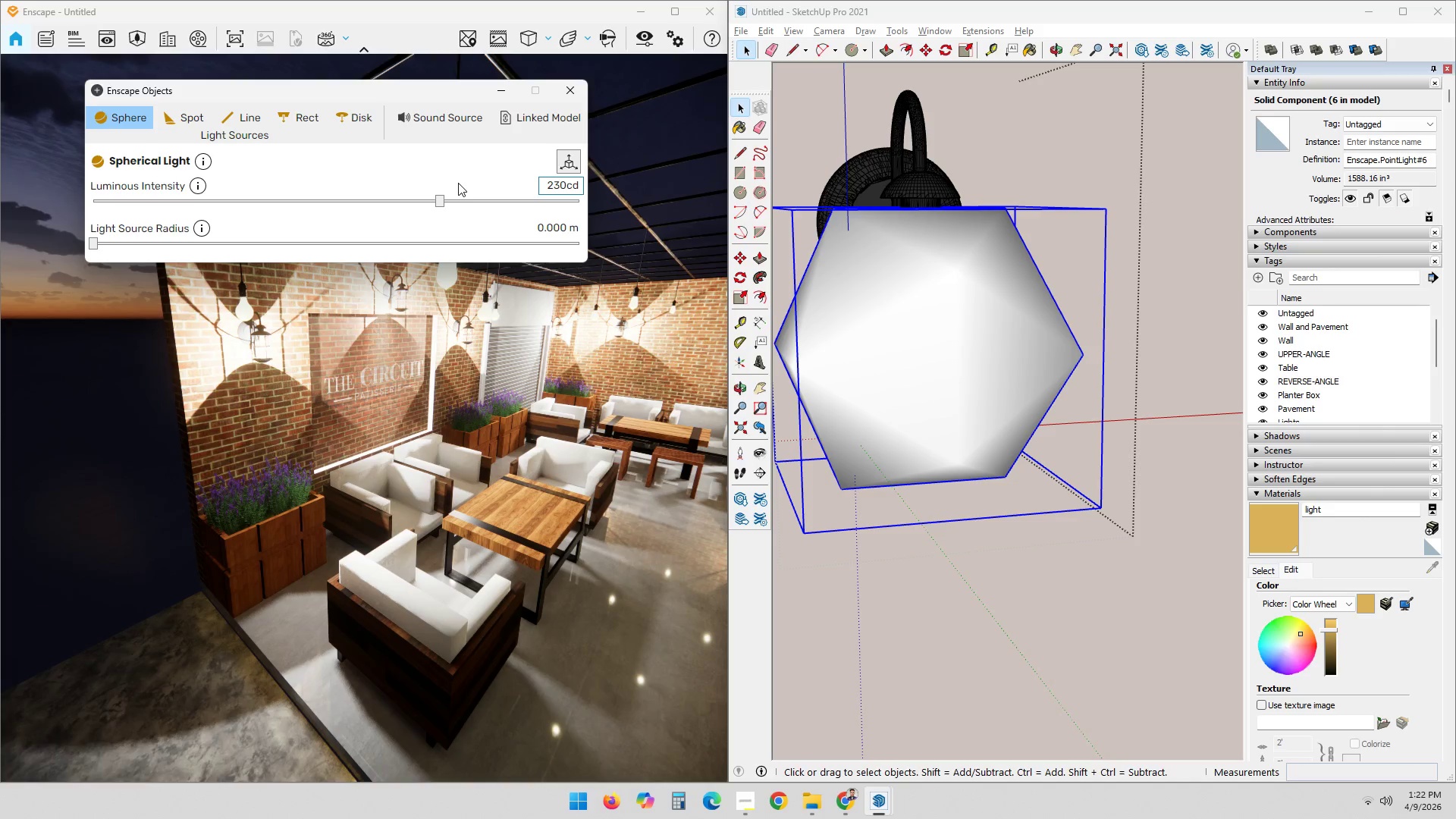 
key(Enter)
 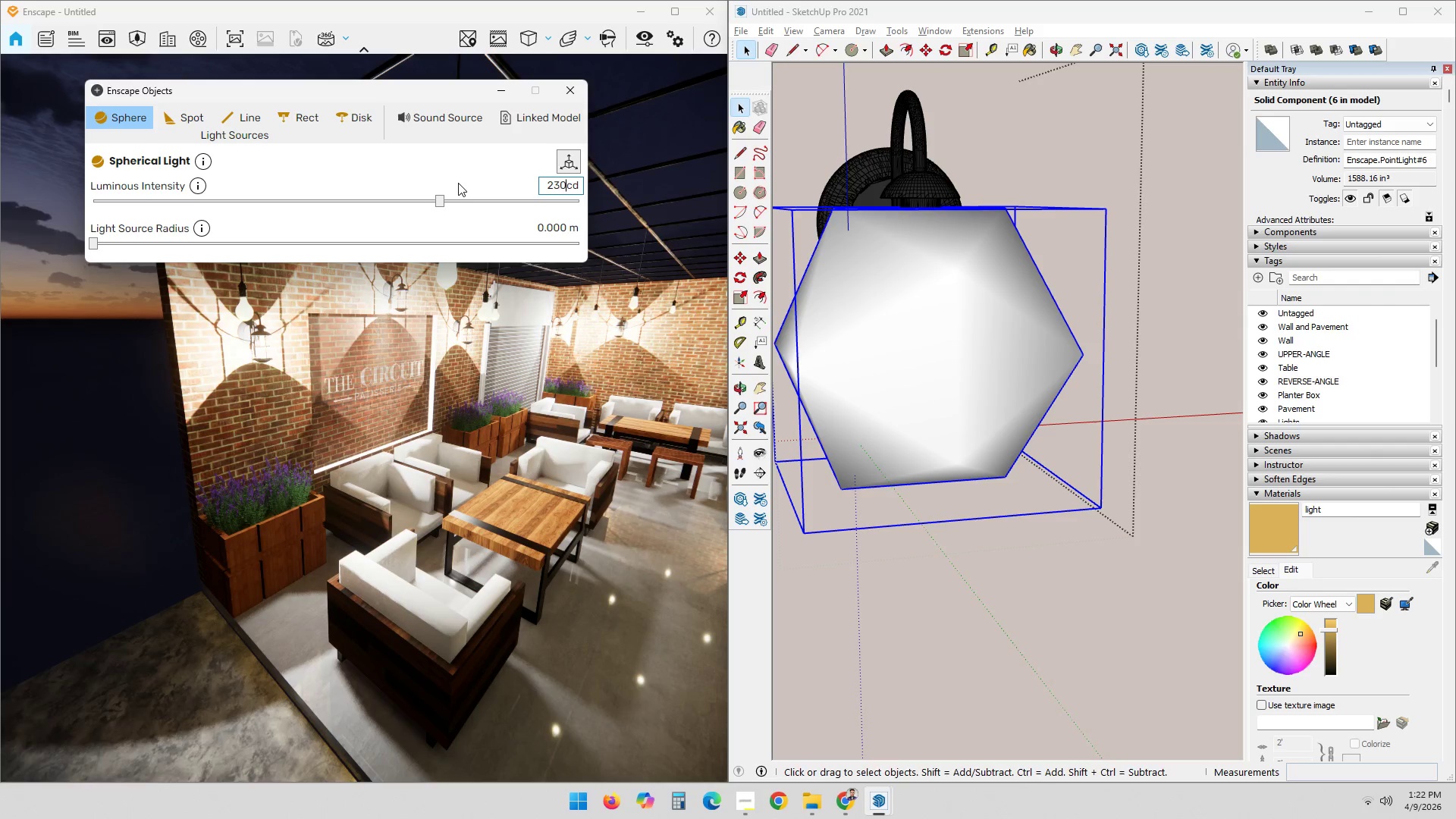 
key(Enter)
 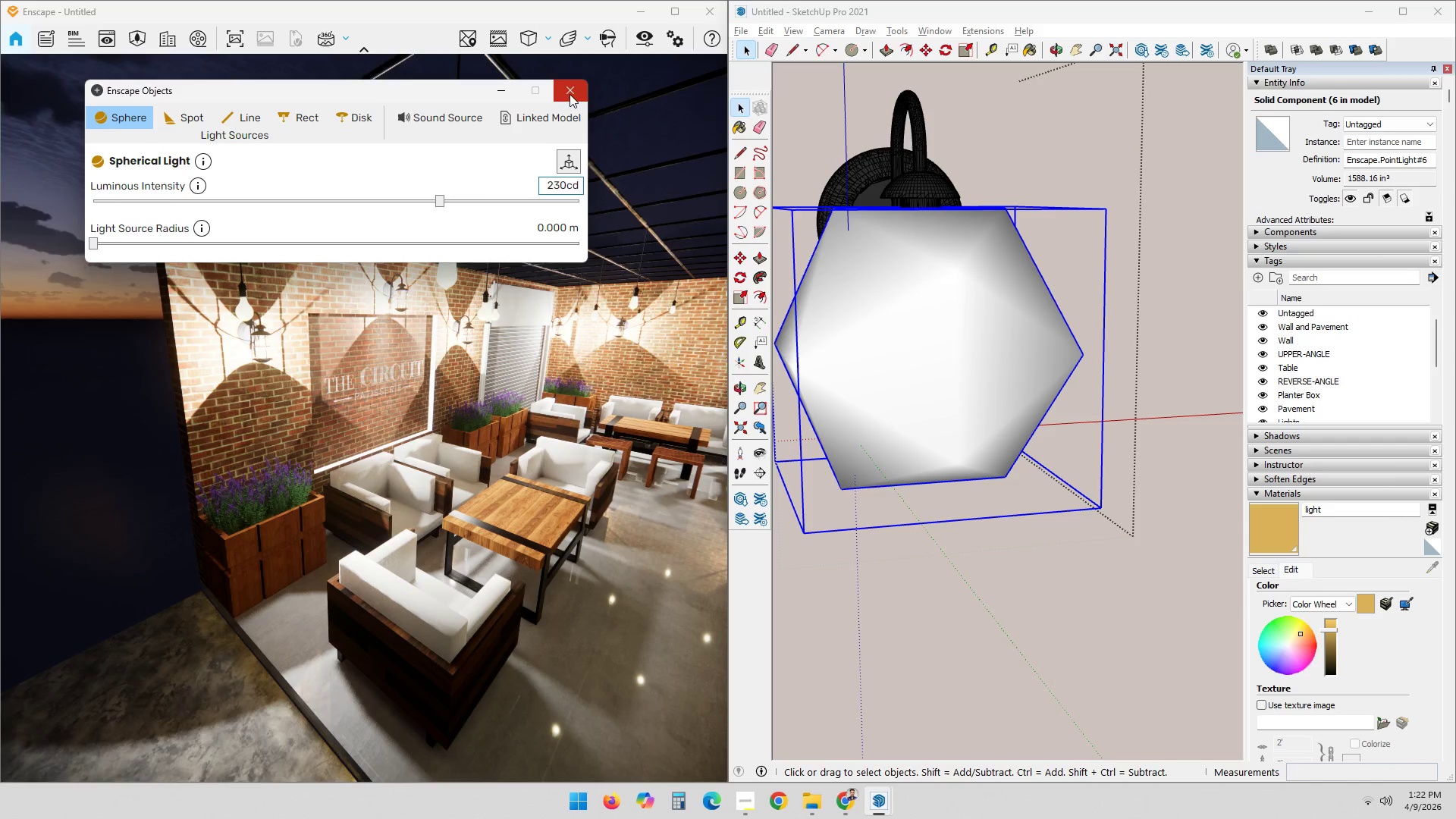 
key(Tab)
 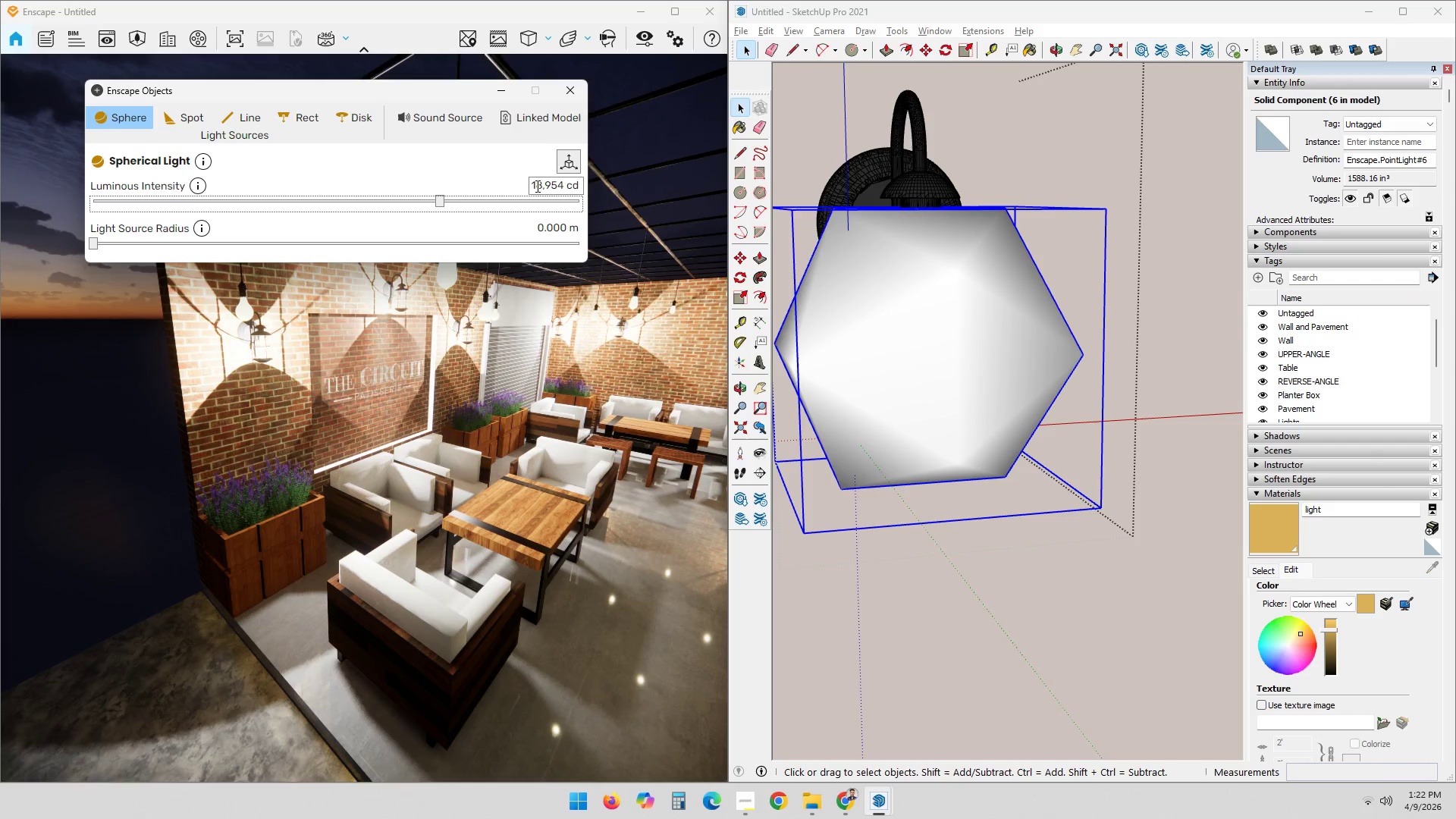 
left_click_drag(start_coordinate=[435, 200], to_coordinate=[284, 216])
 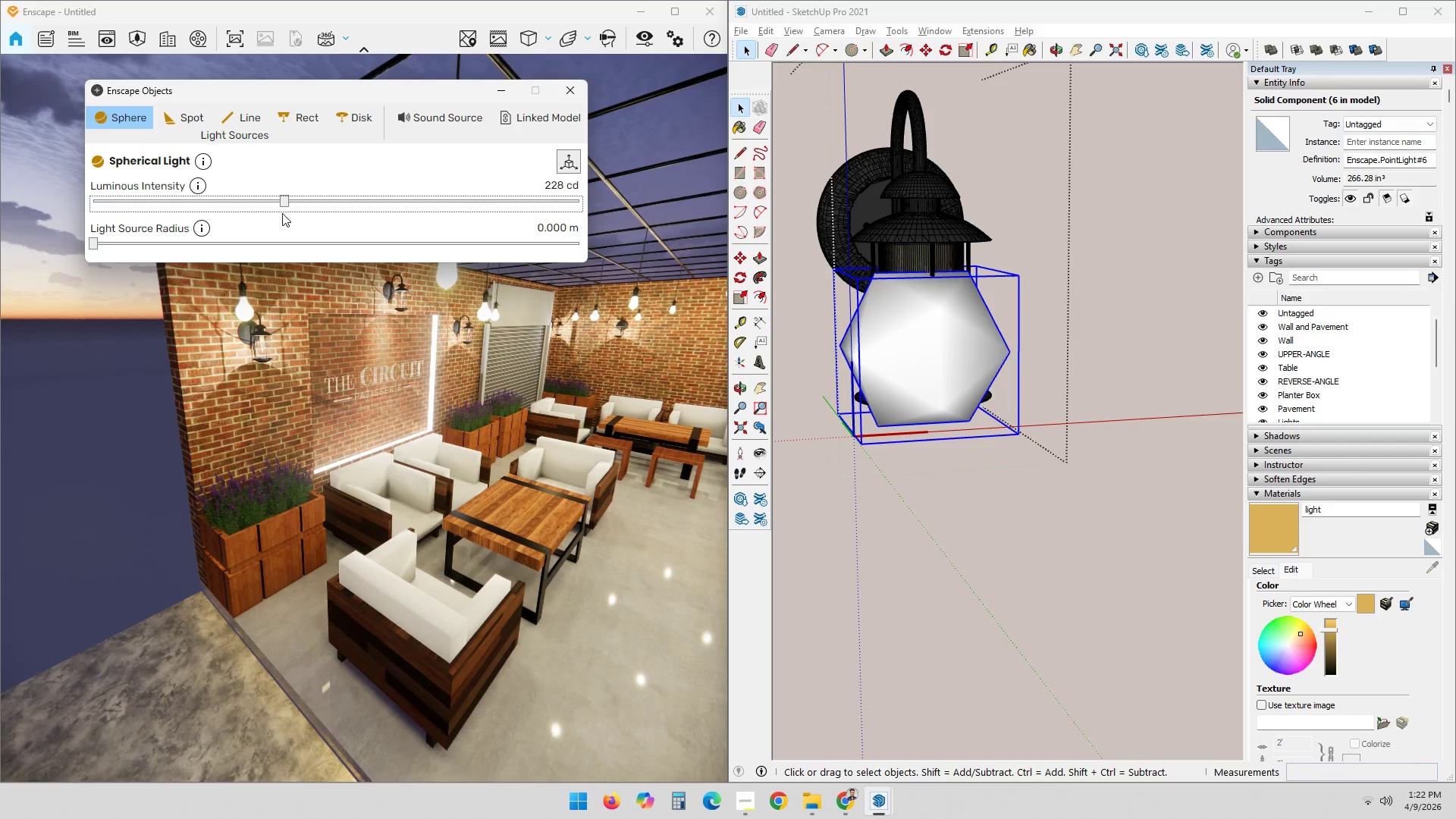 
left_click_drag(start_coordinate=[283, 200], to_coordinate=[277, 202])
 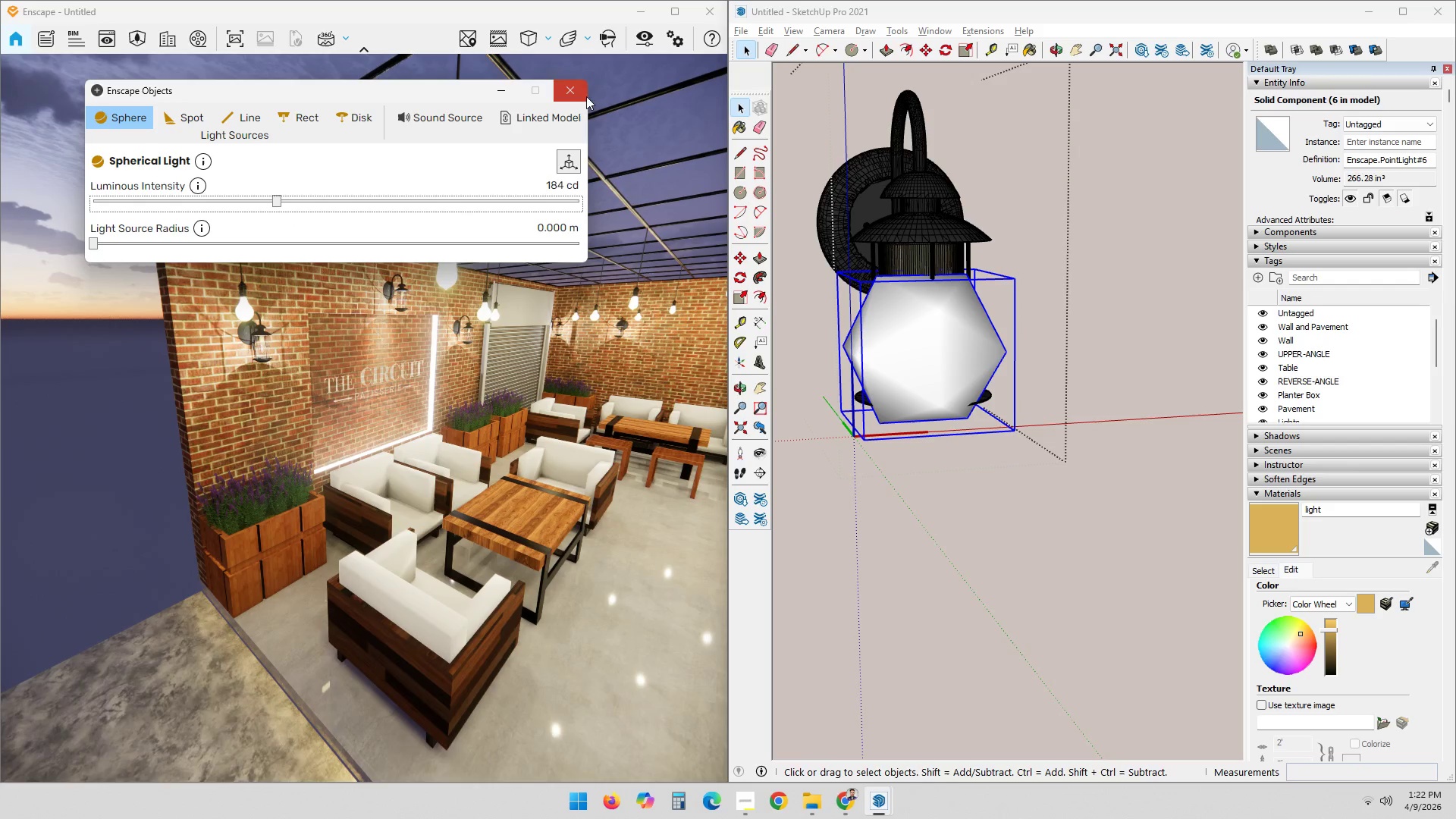 
left_click([578, 91])
 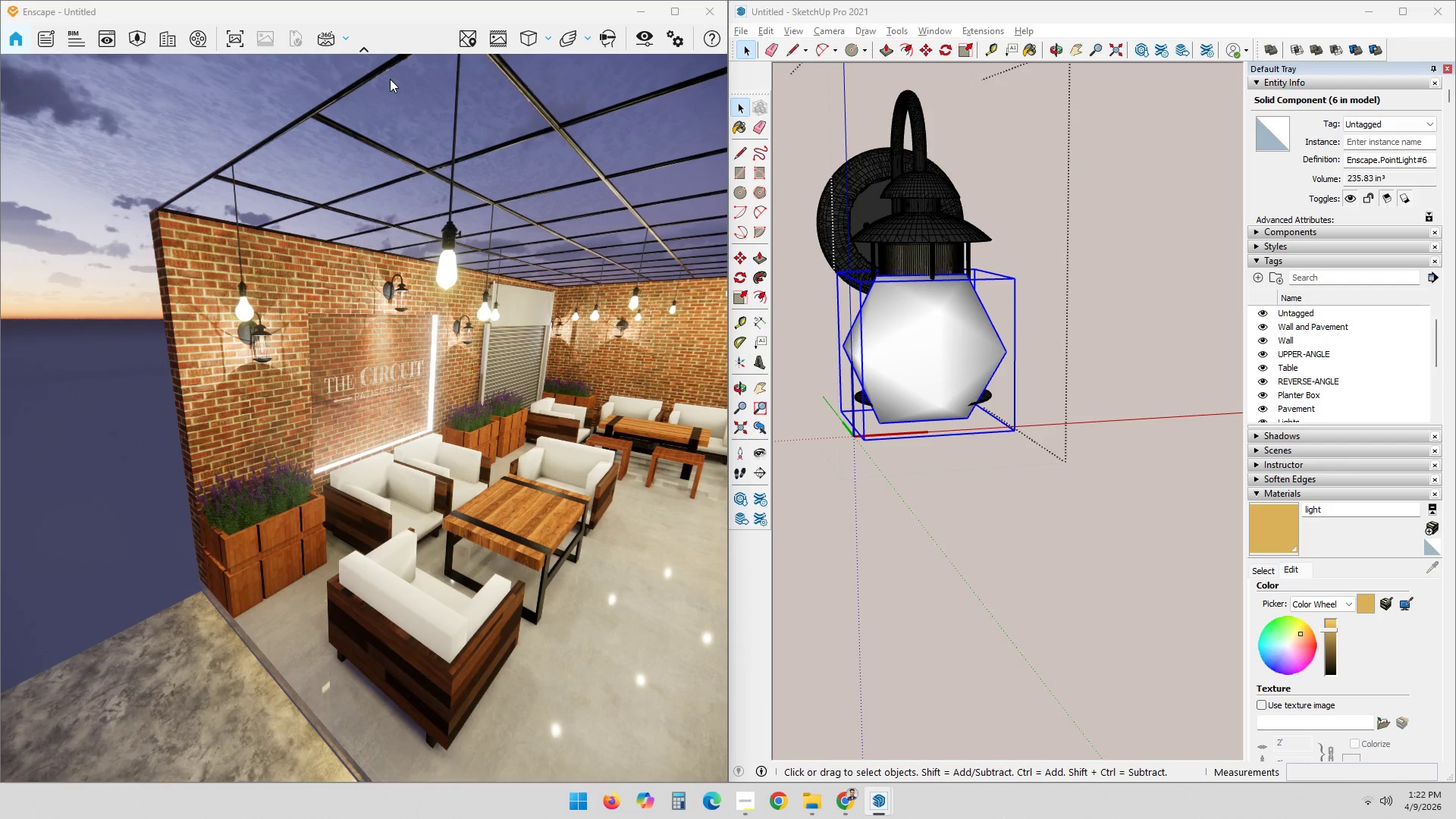 
double_click([249, 119])
 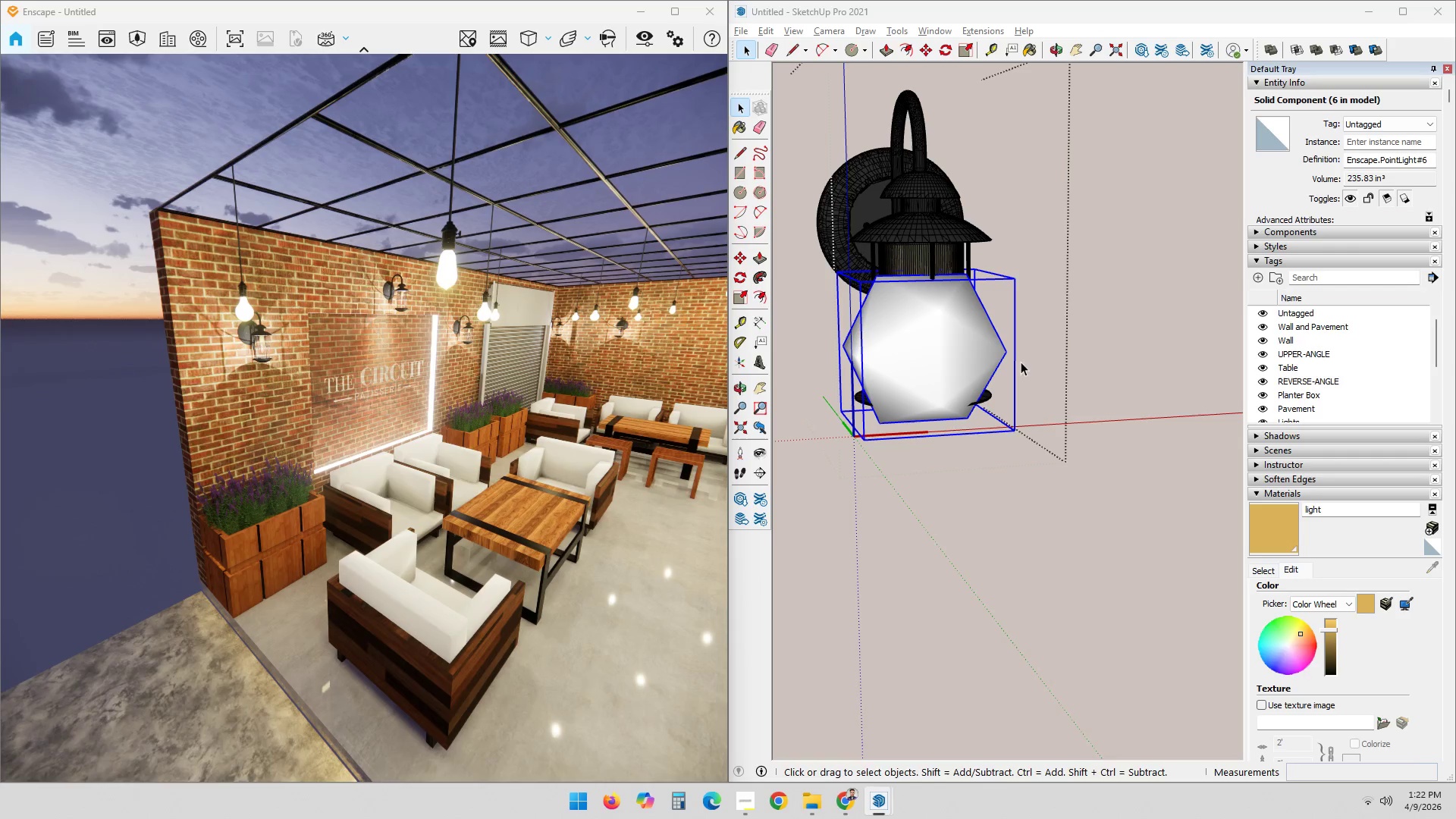 
key(Space)
 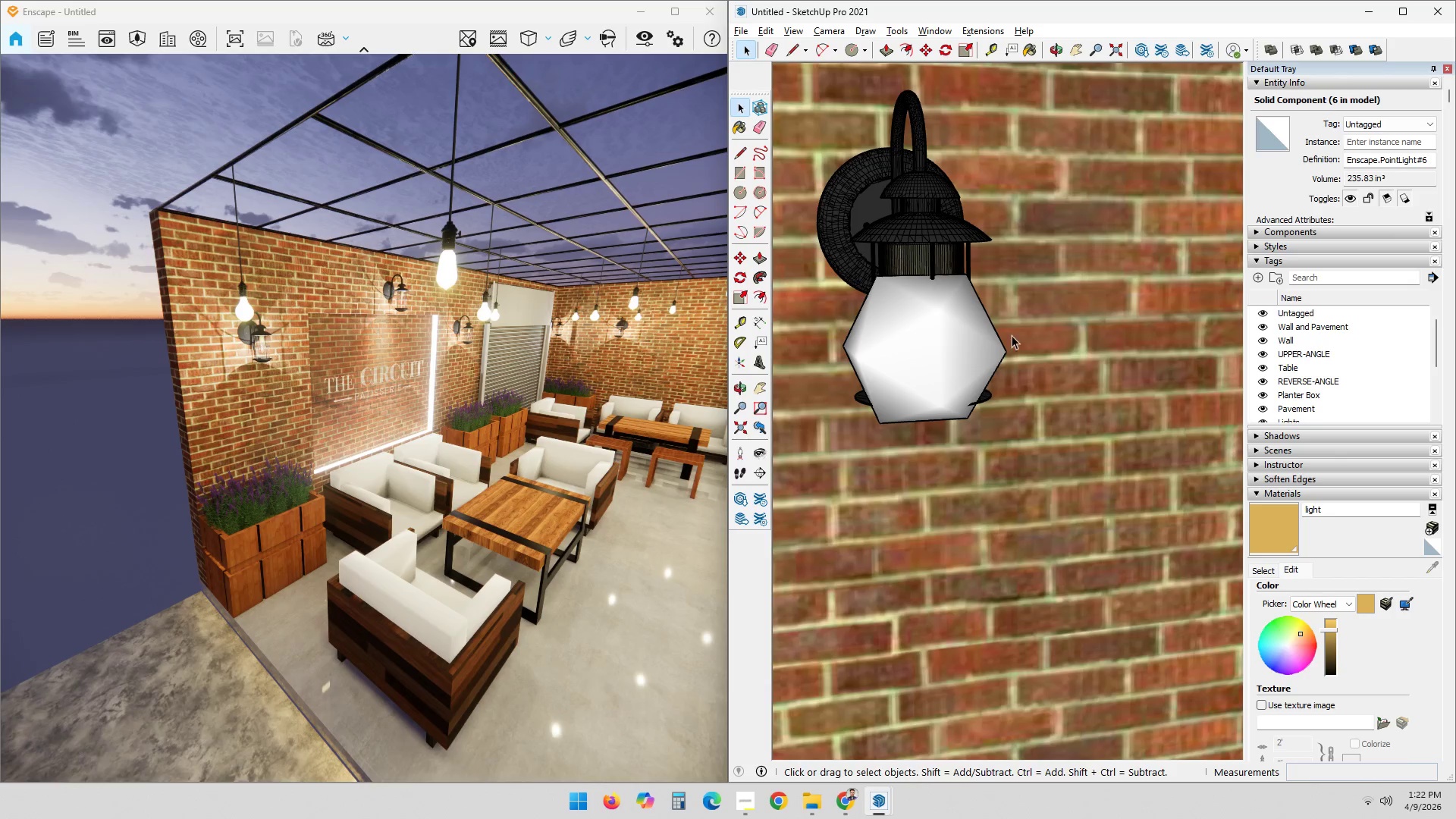 
scroll: coordinate [861, 354], scroll_direction: down, amount: 4.0
 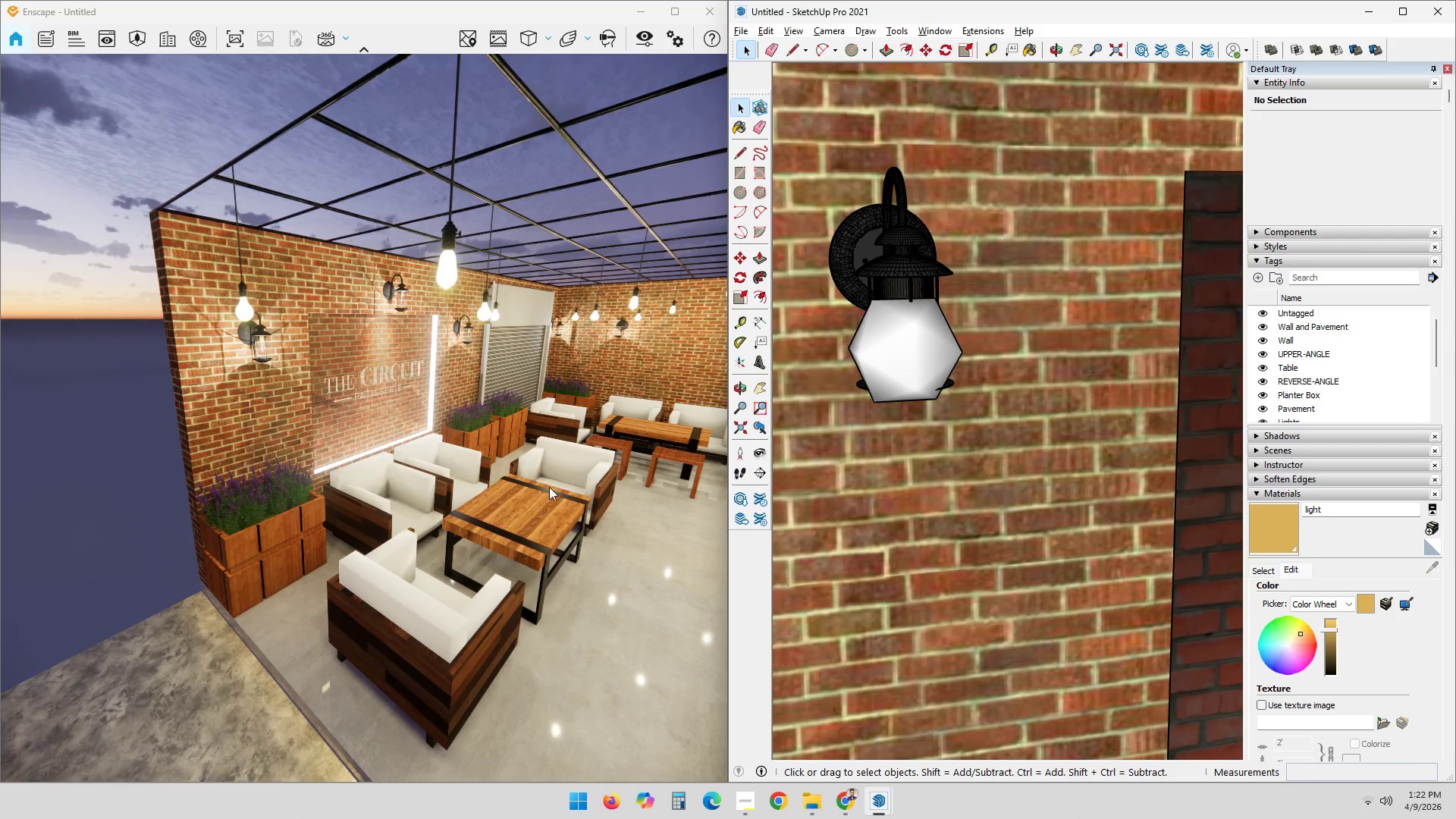 
left_click_drag(start_coordinate=[548, 526], to_coordinate=[269, 391])
 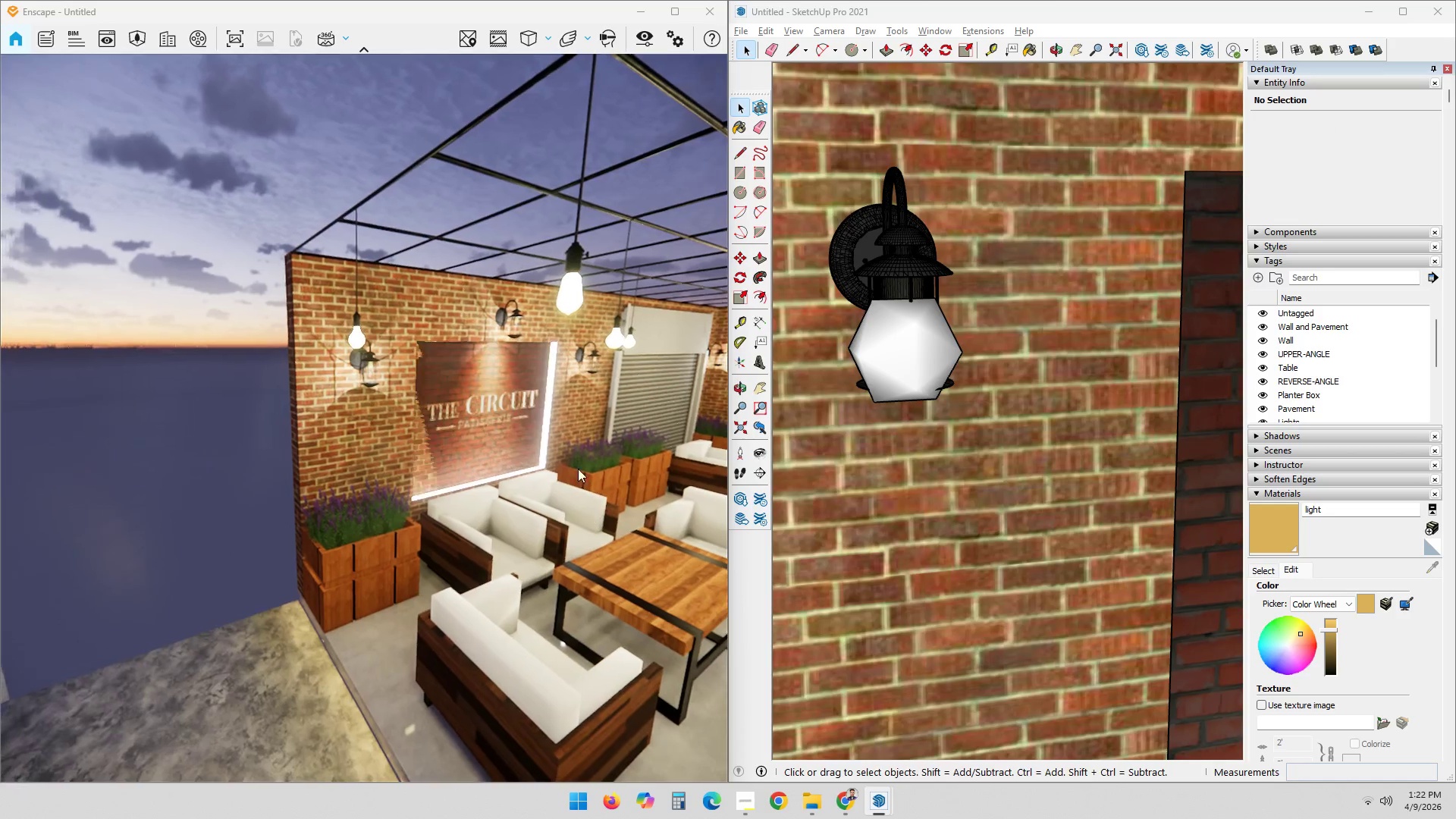 
scroll: coordinate [481, 251], scroll_direction: up, amount: 5.0
 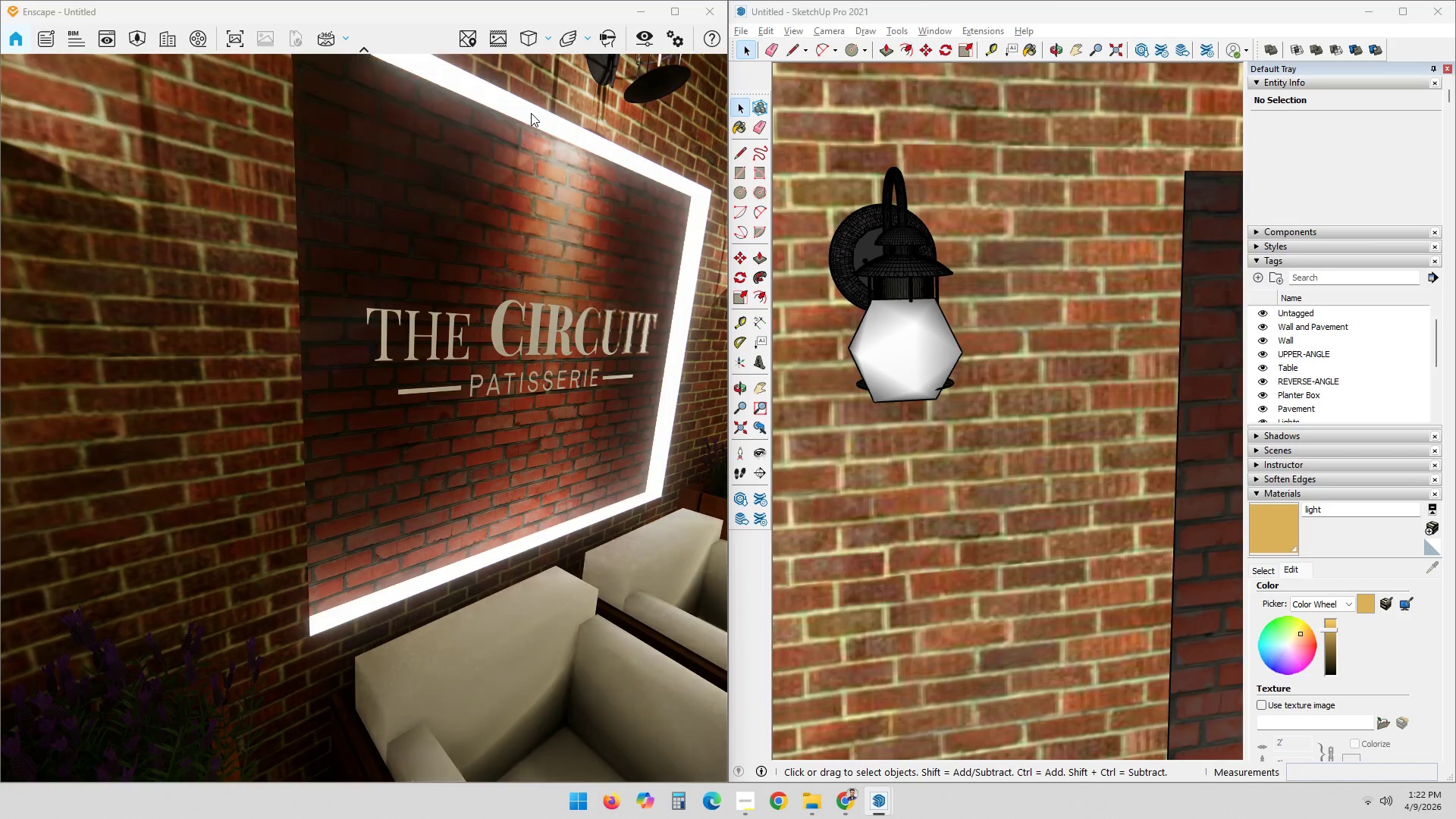 
scroll: coordinate [532, 121], scroll_direction: down, amount: 5.0
 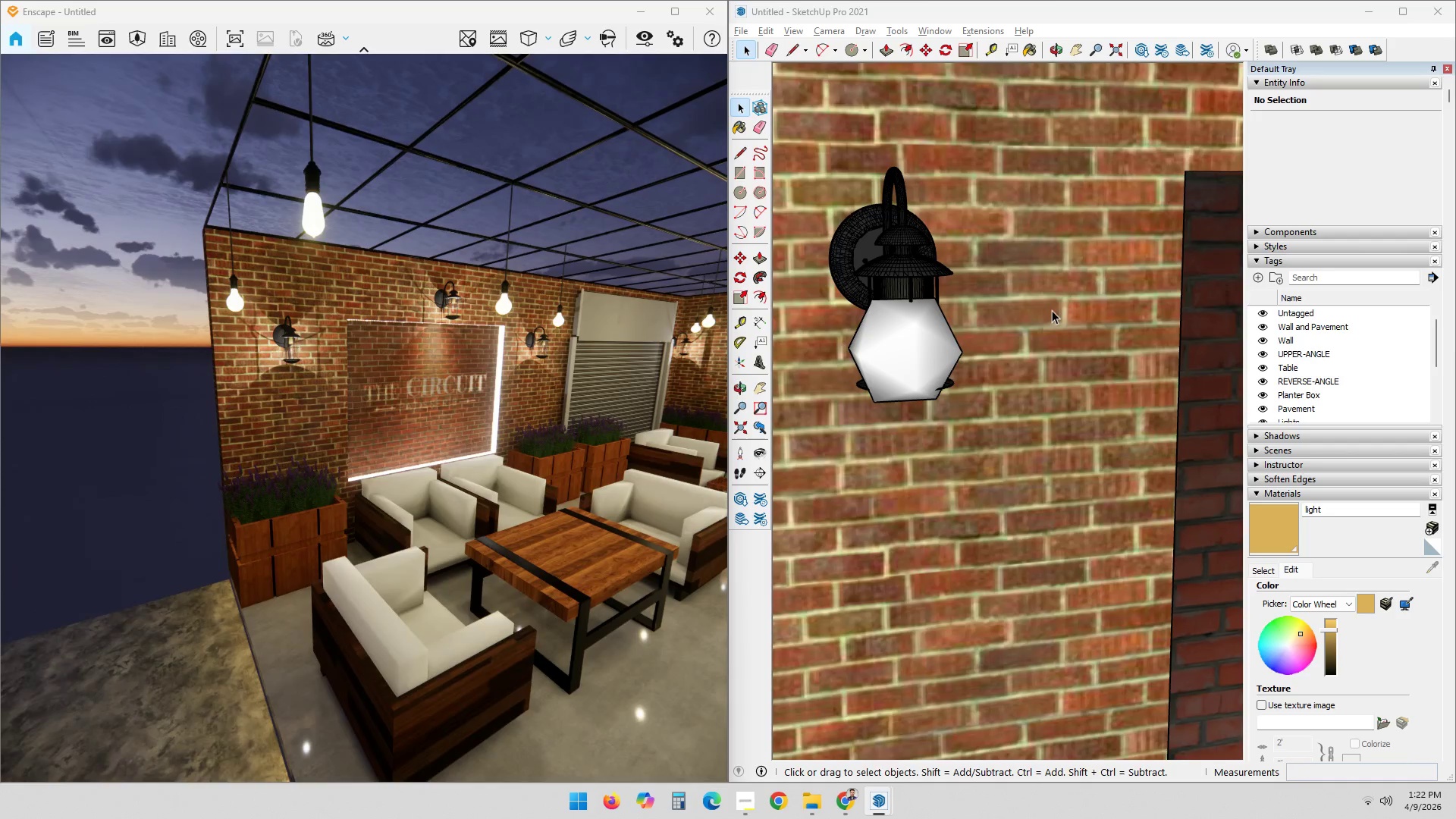 
hold_key(key=ShiftLeft, duration=0.44)
 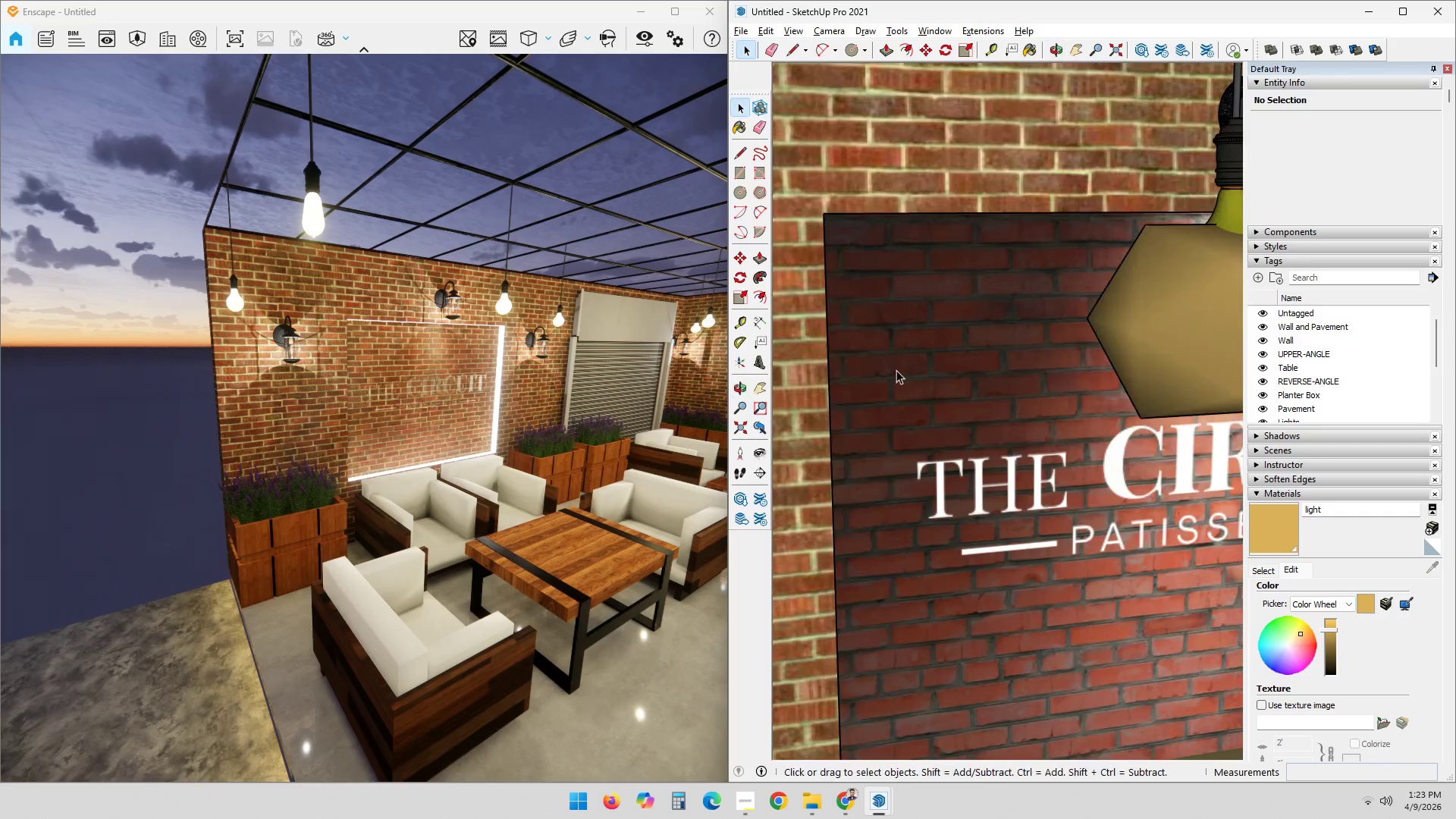 
scroll: coordinate [1044, 384], scroll_direction: down, amount: 2.0
 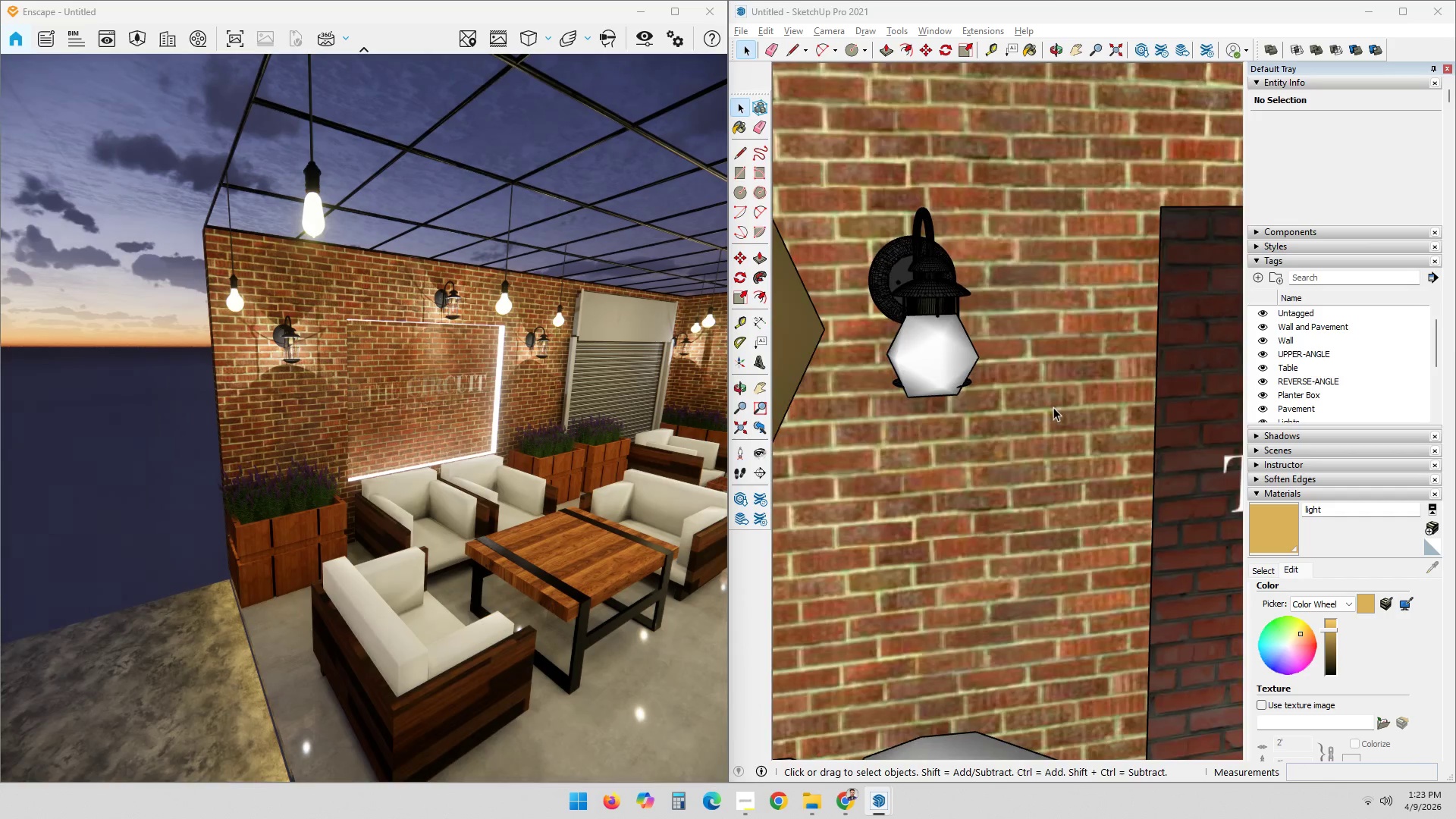 
key(Shift+ShiftLeft)
 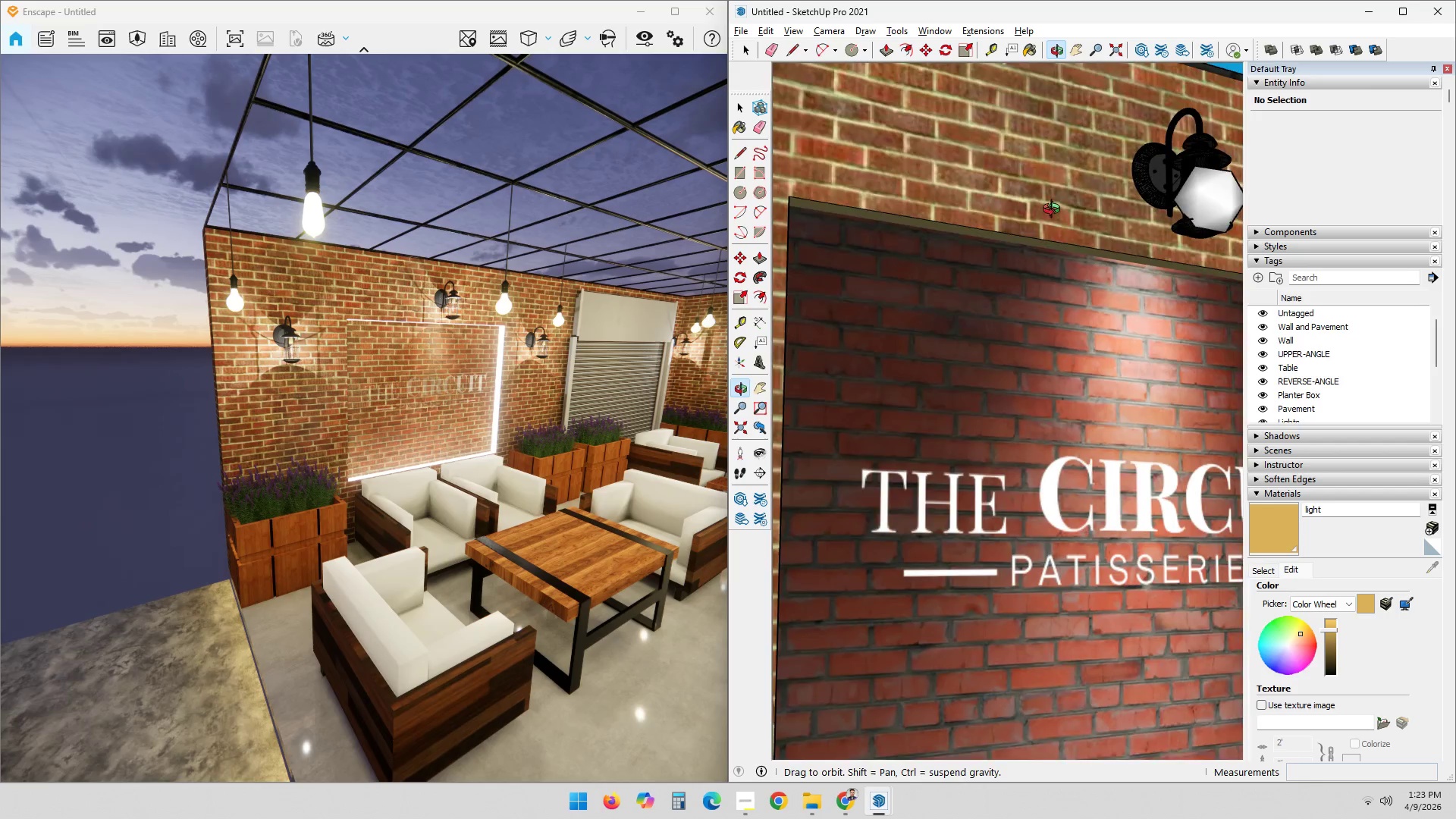 
left_click([1015, 235])
 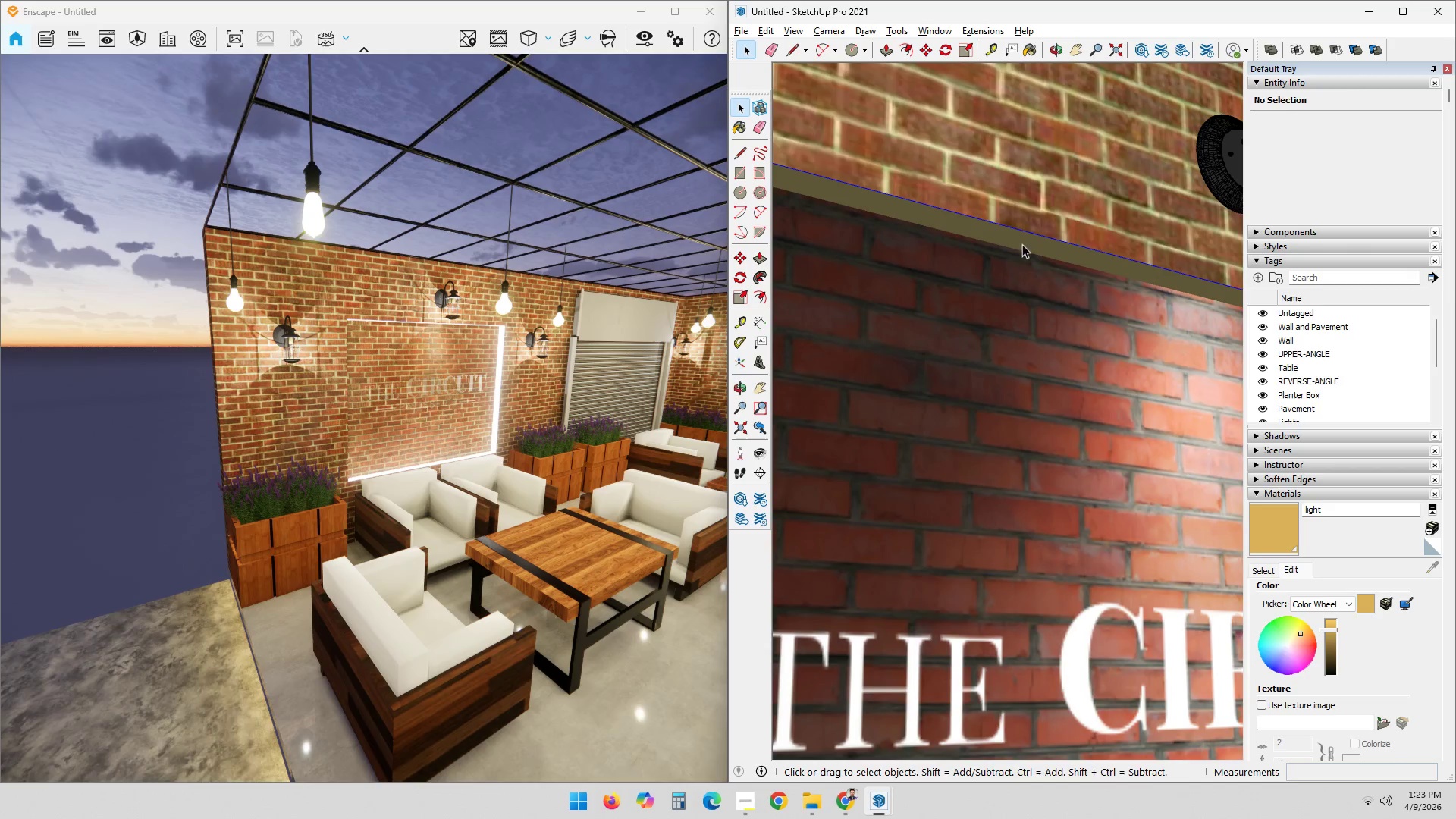 
scroll: coordinate [1015, 234], scroll_direction: up, amount: 5.0
 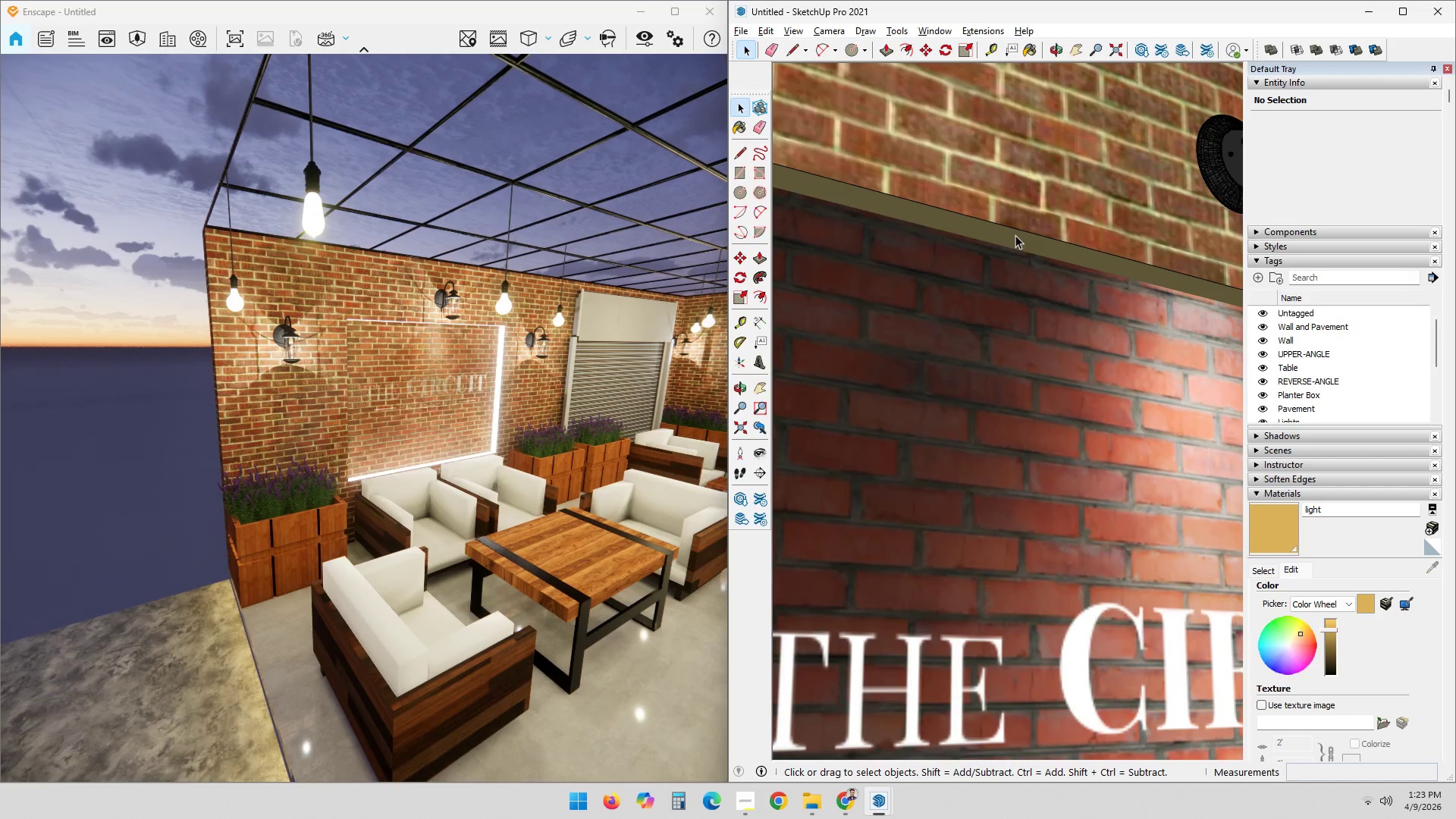 
double_click([1028, 243])
 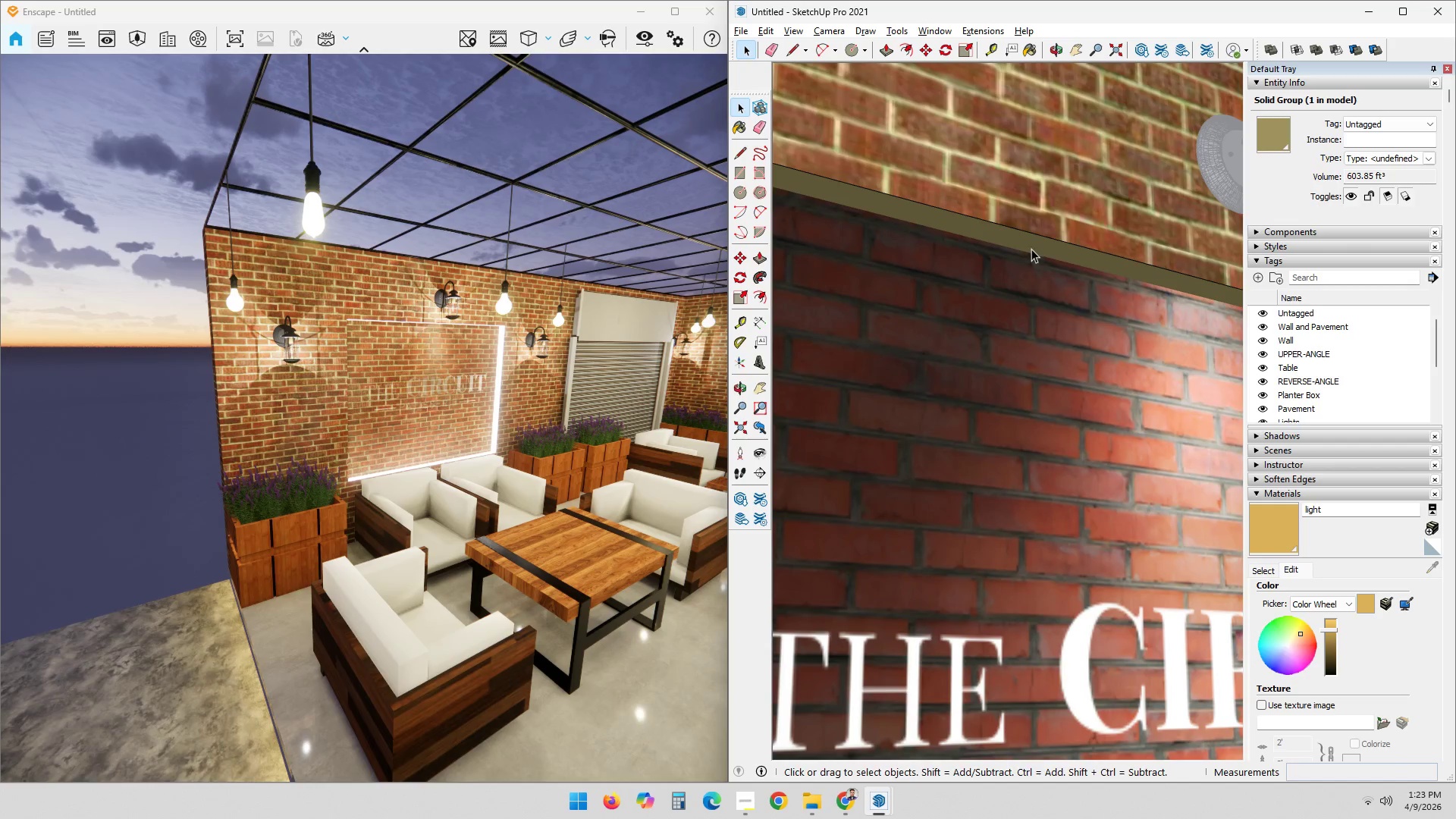 
triple_click([1031, 243])
 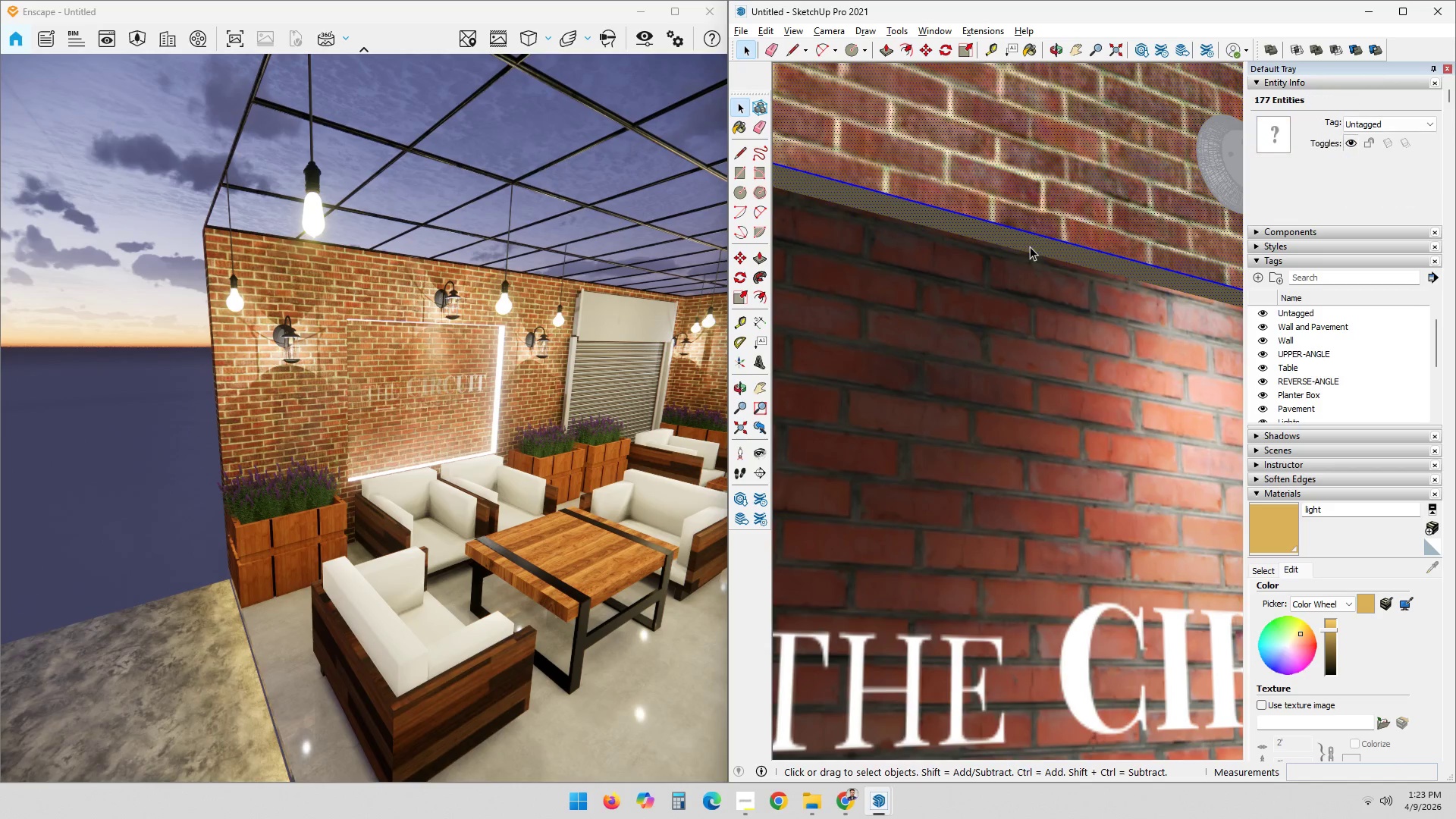 
double_click([1030, 244])
 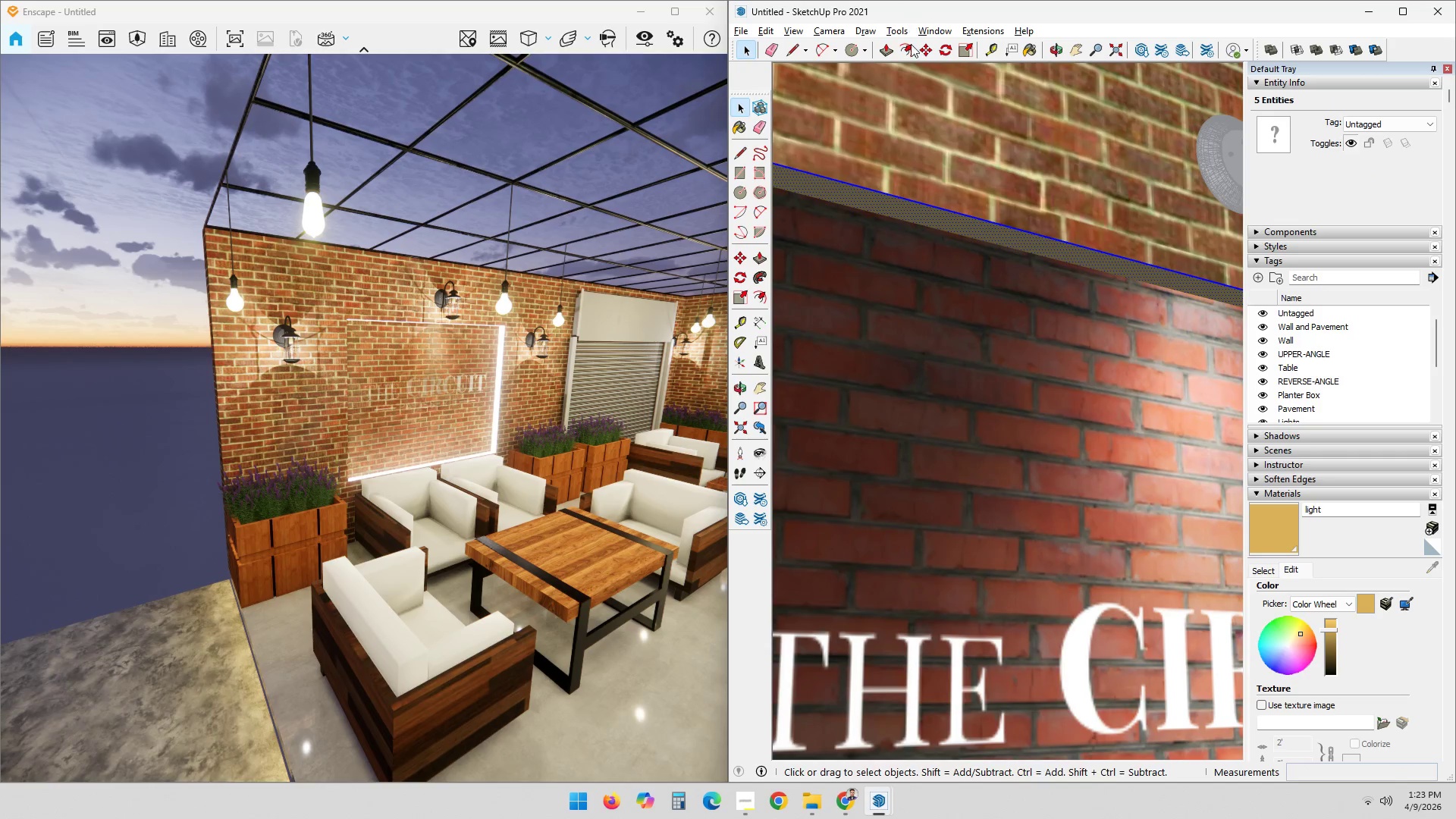 
left_click([971, 33])
 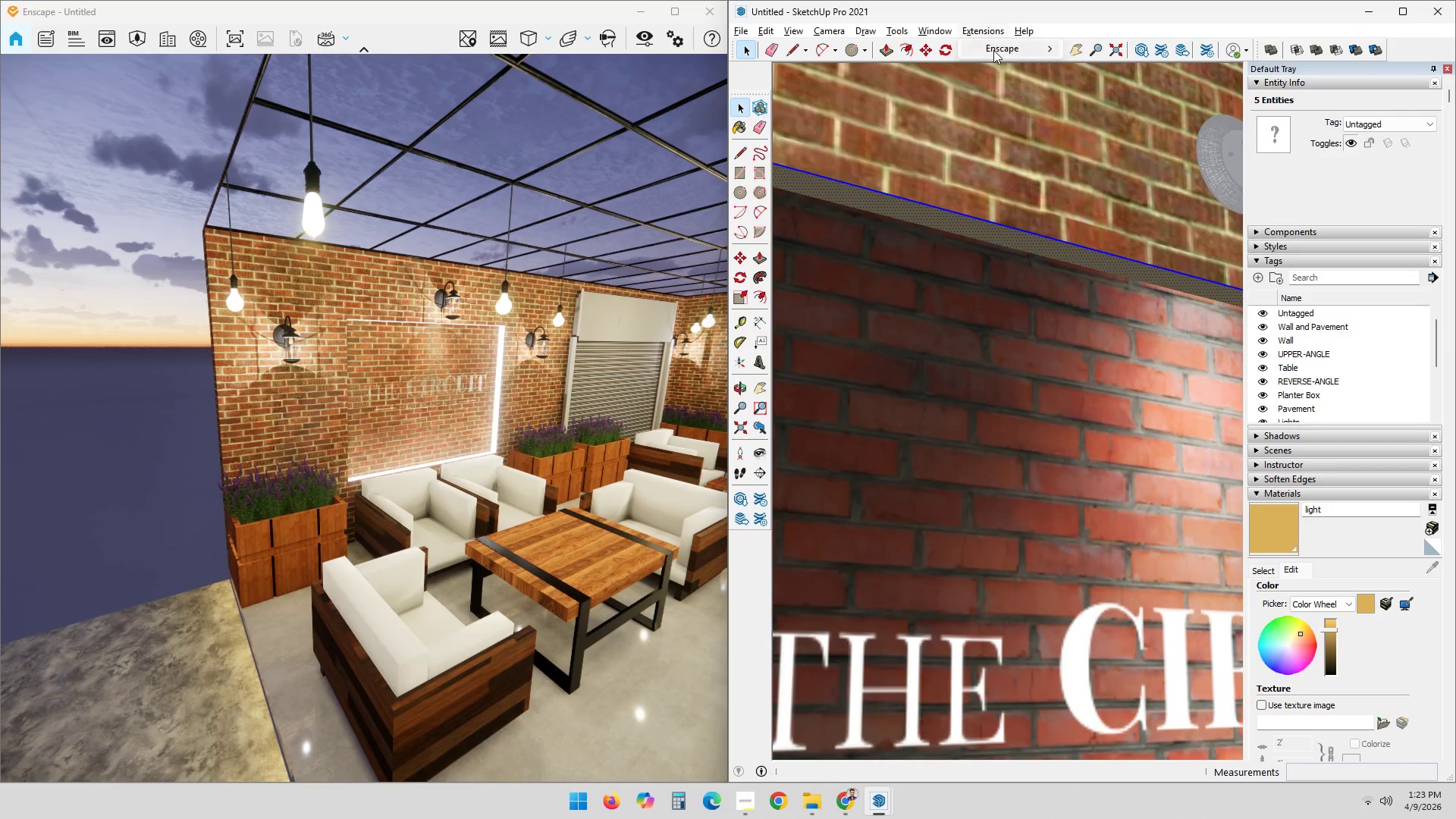 
left_click([994, 46])
 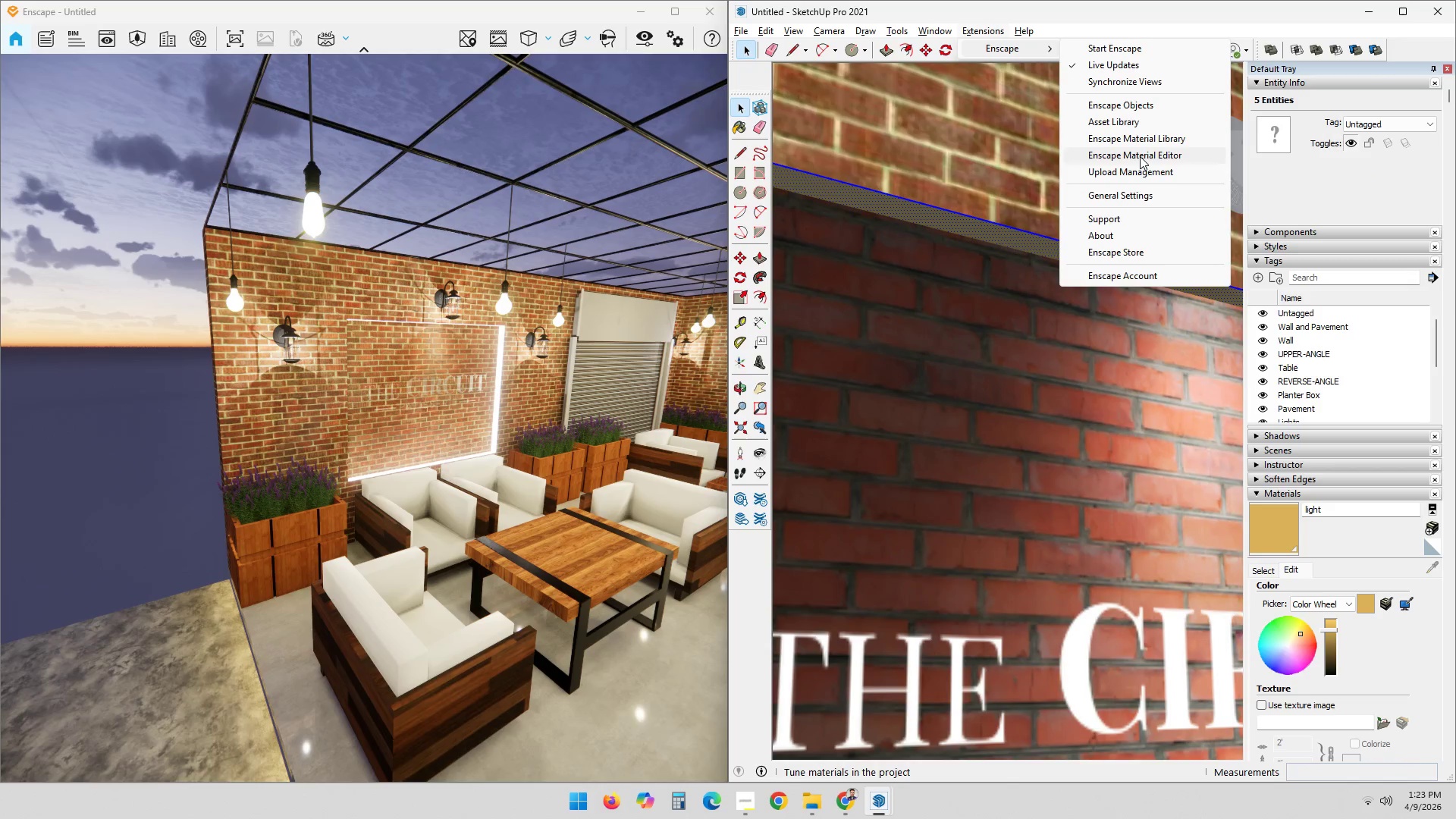 
left_click([1140, 156])
 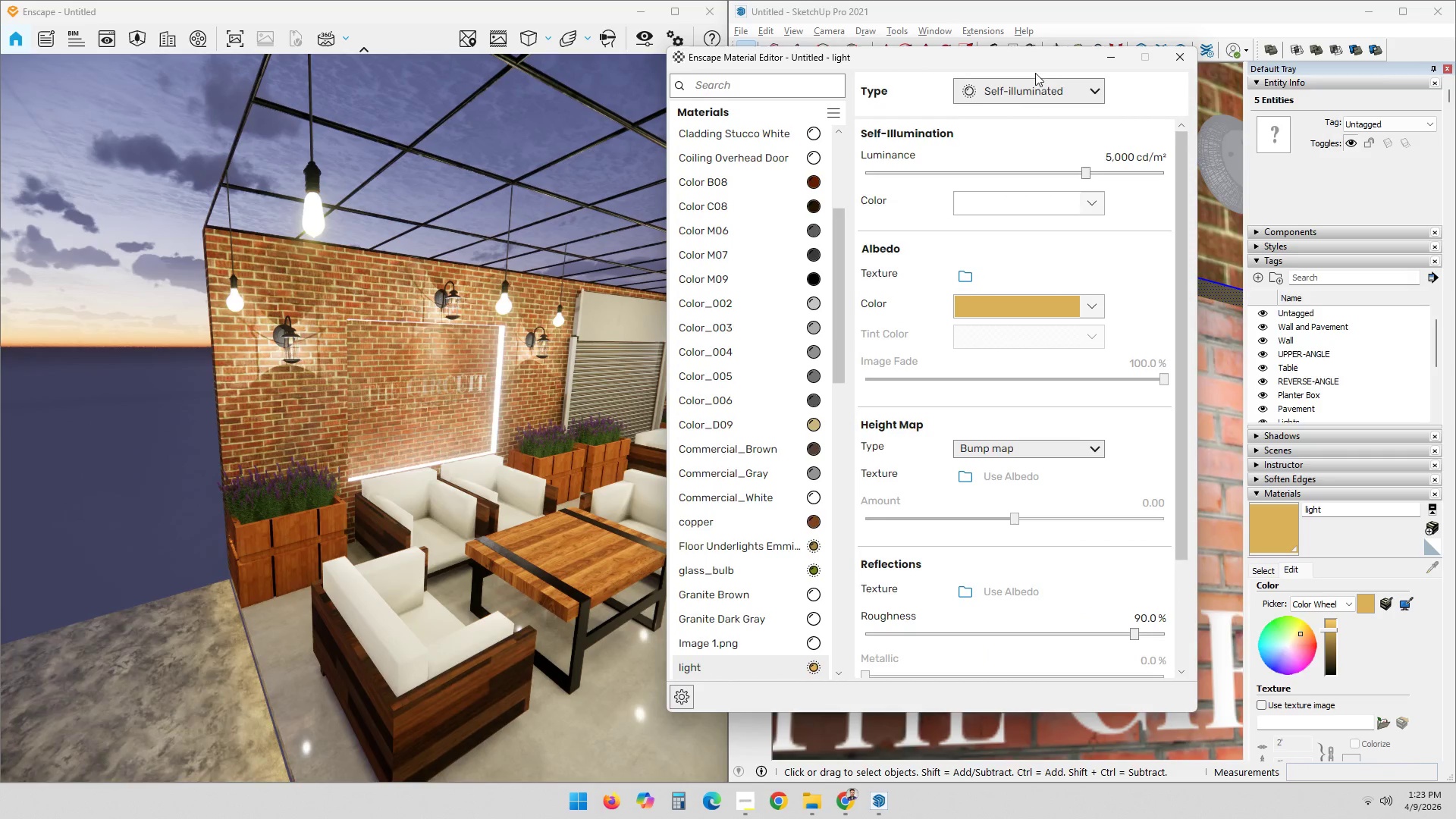 
left_click_drag(start_coordinate=[1021, 63], to_coordinate=[1116, 52])
 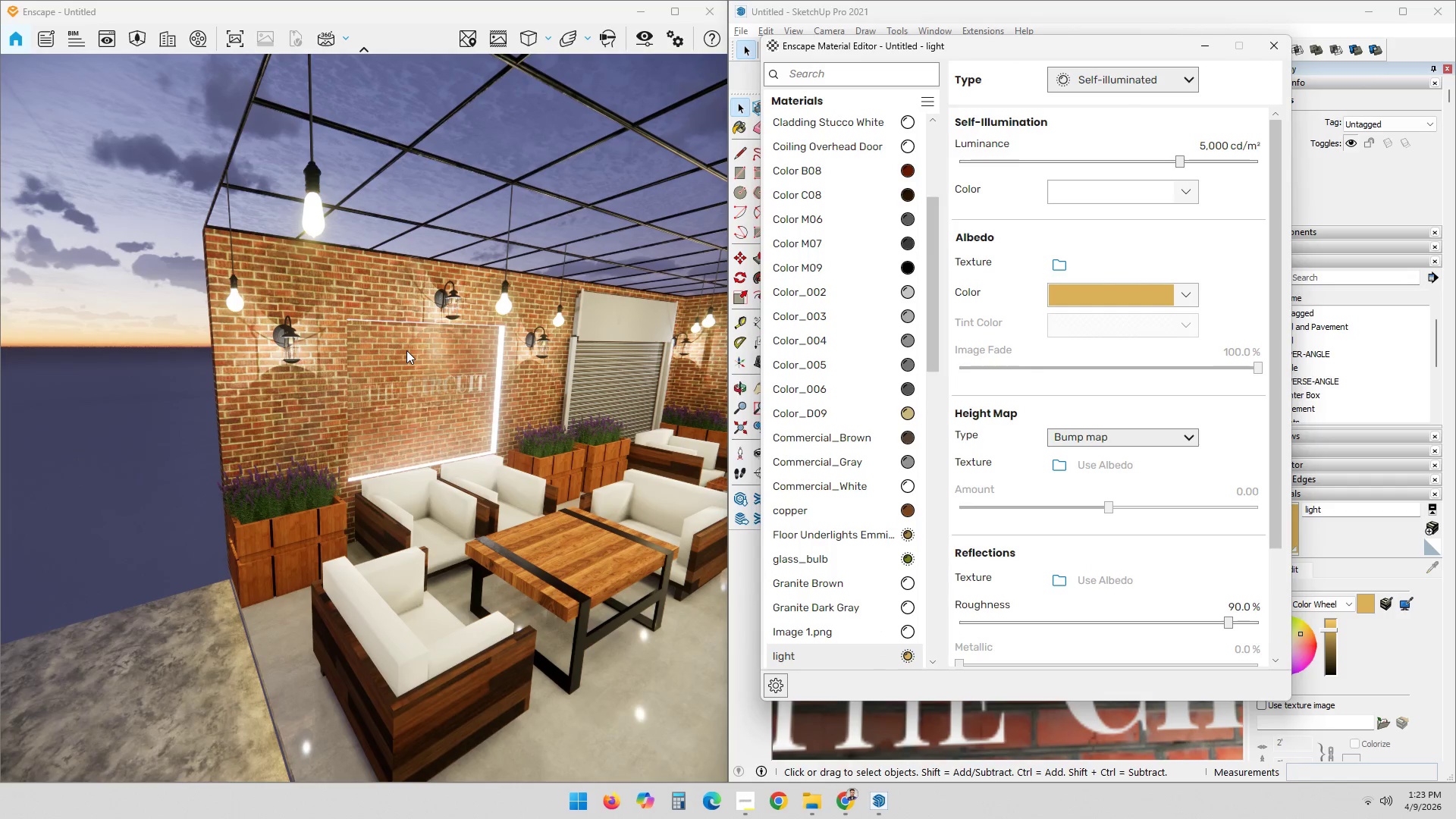 
scroll: coordinate [455, 283], scroll_direction: up, amount: 4.0
 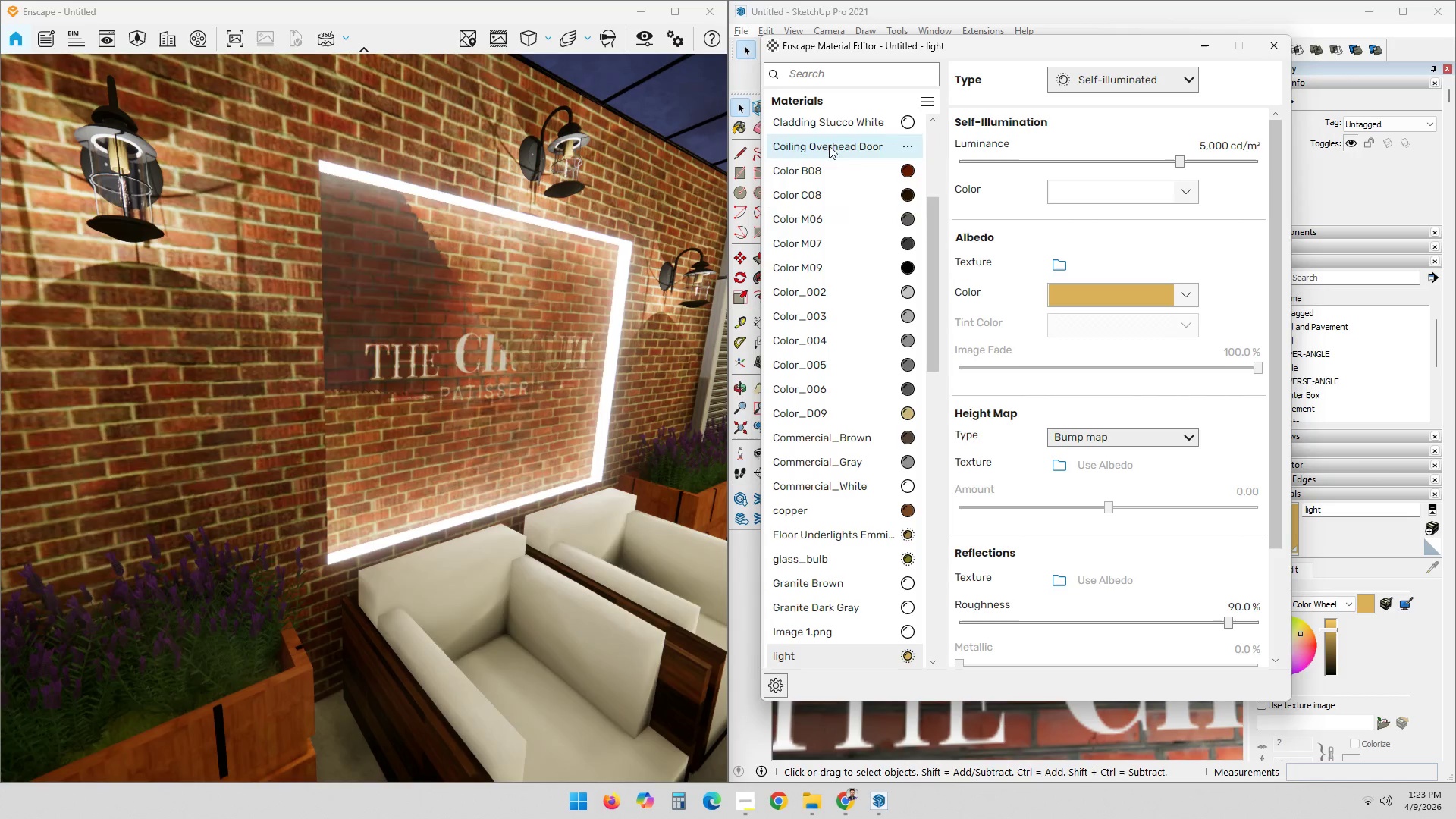 
left_click([828, 75])
 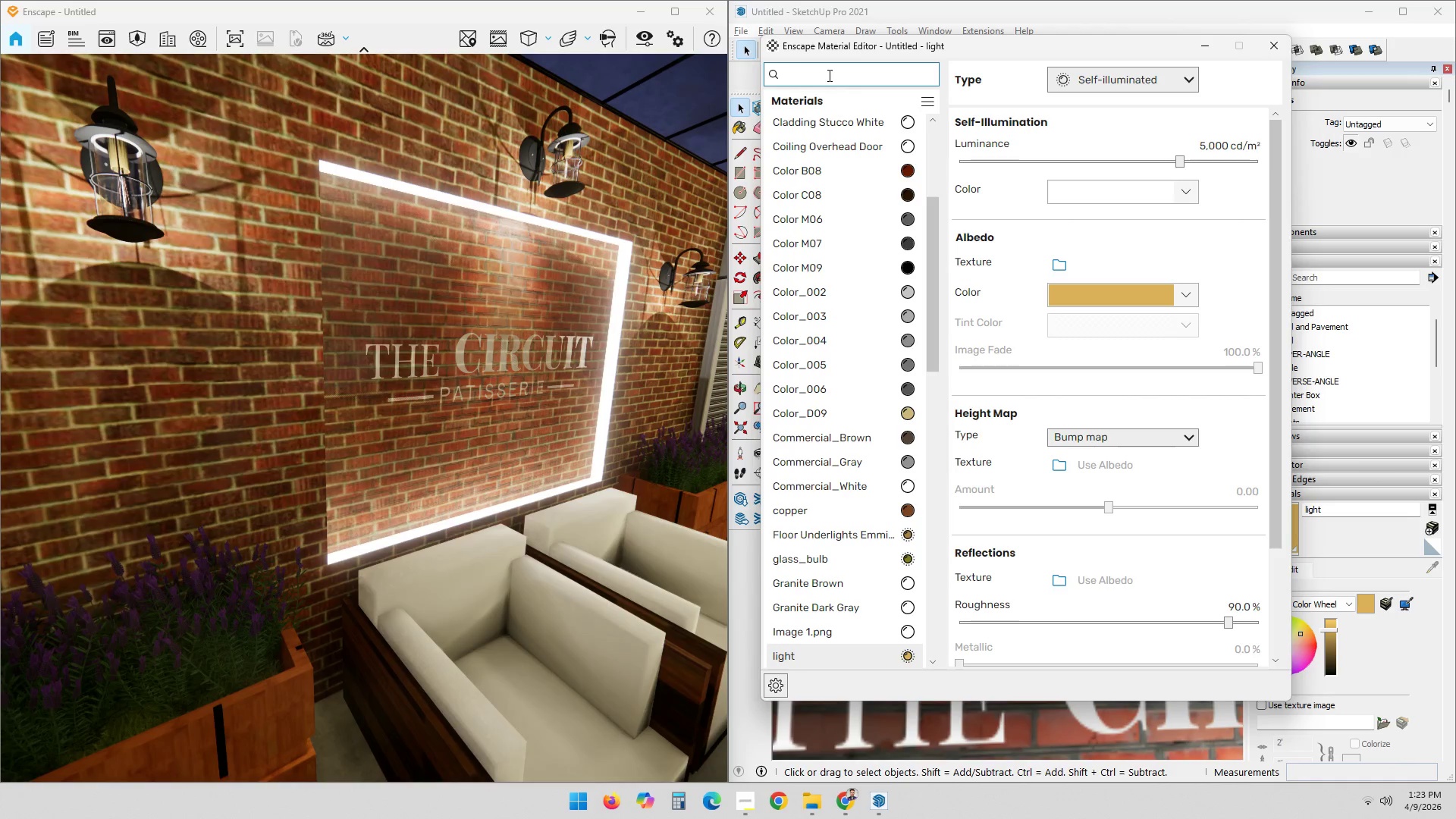 
type(under)
 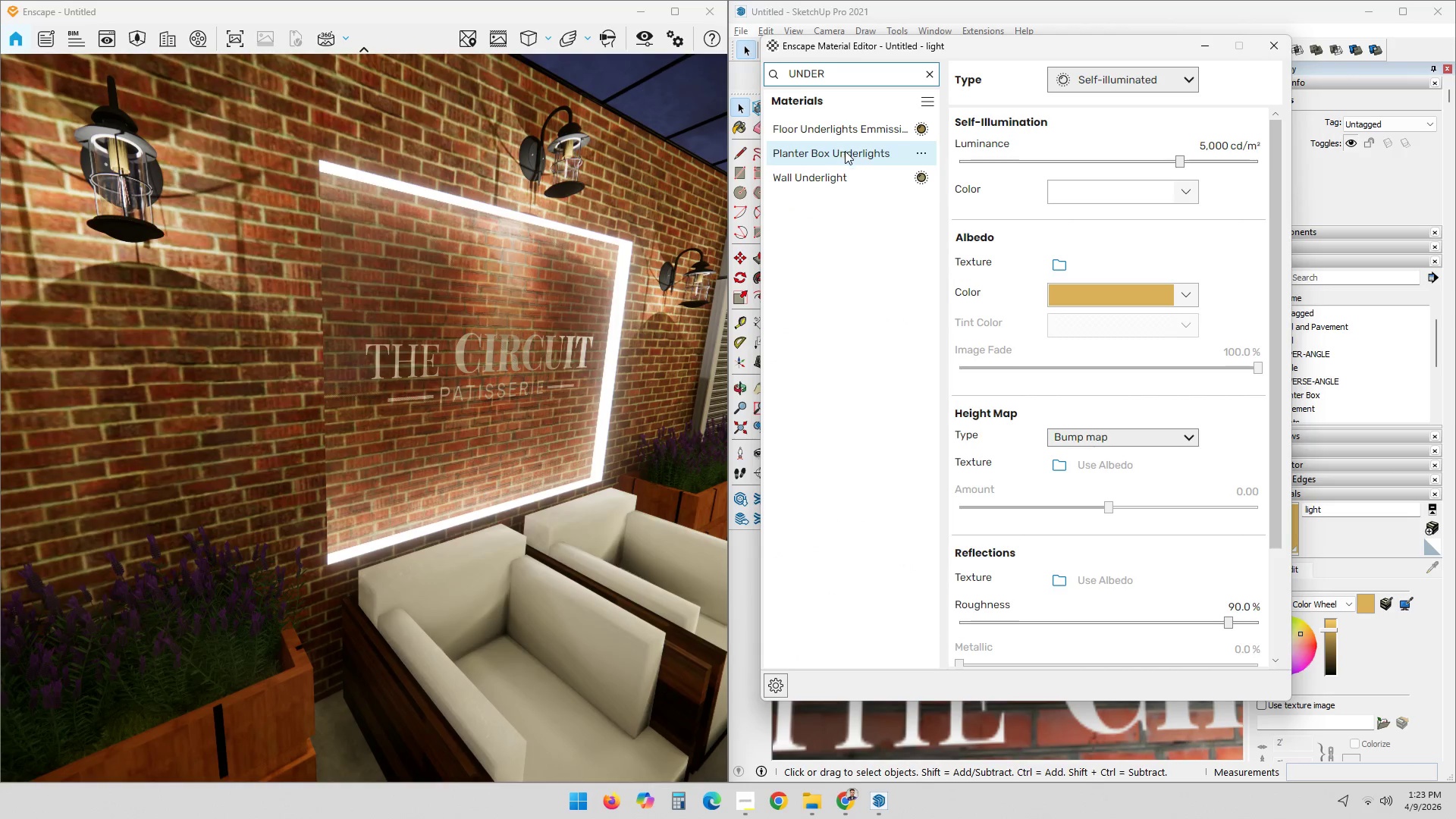 
left_click([842, 176])
 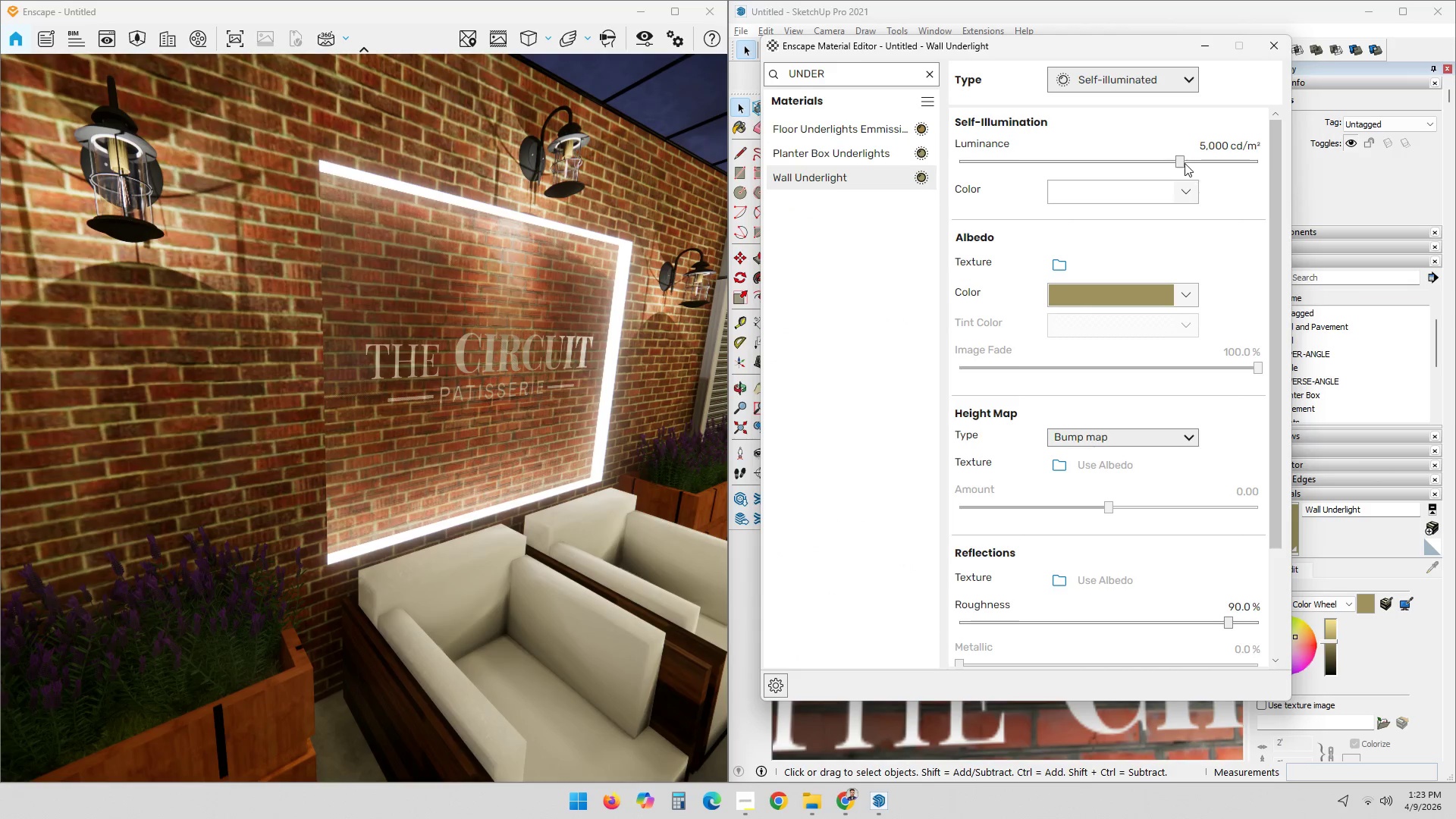 
left_click_drag(start_coordinate=[1177, 163], to_coordinate=[1103, 162])
 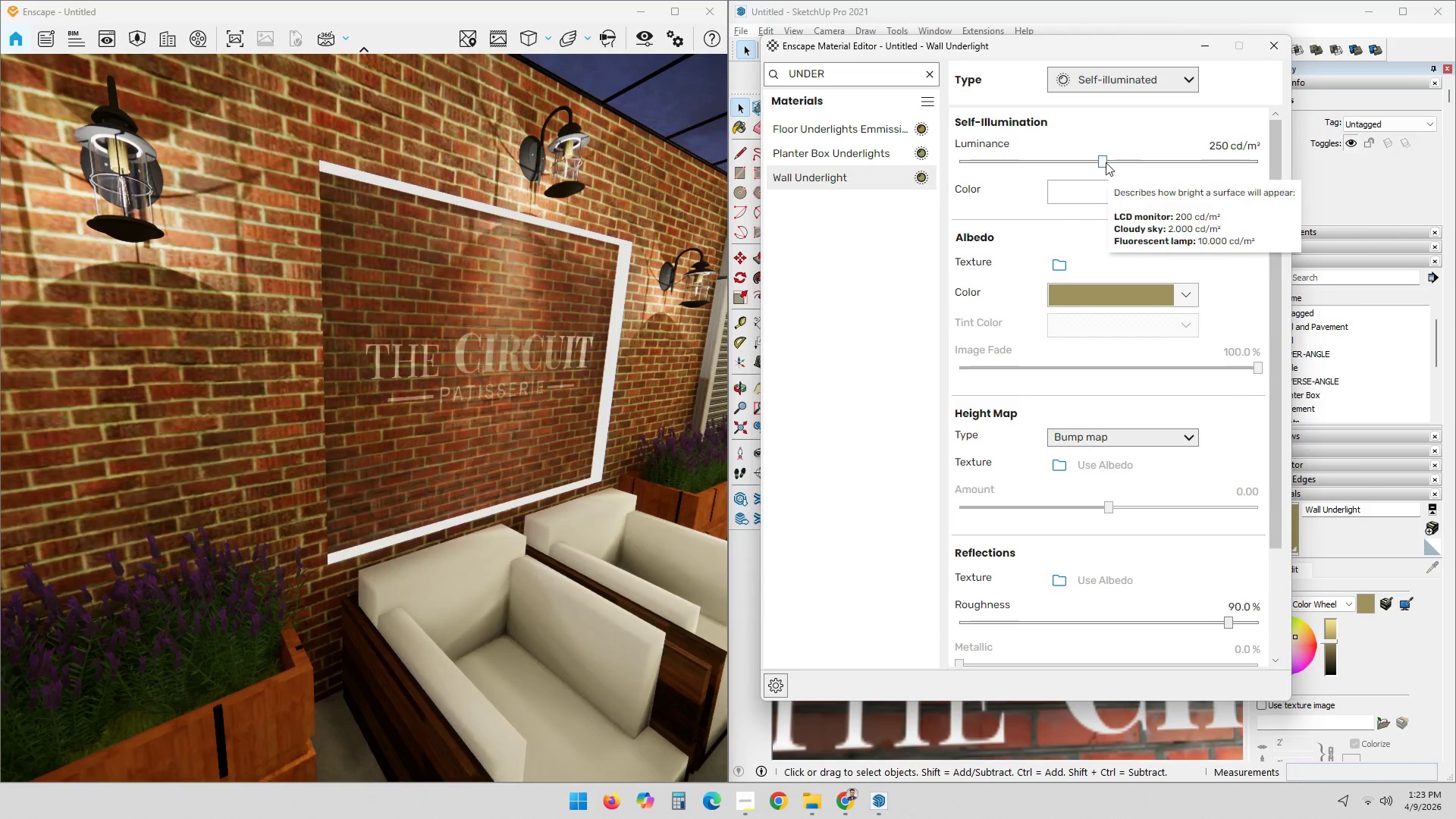 
left_click_drag(start_coordinate=[1098, 162], to_coordinate=[913, 162])
 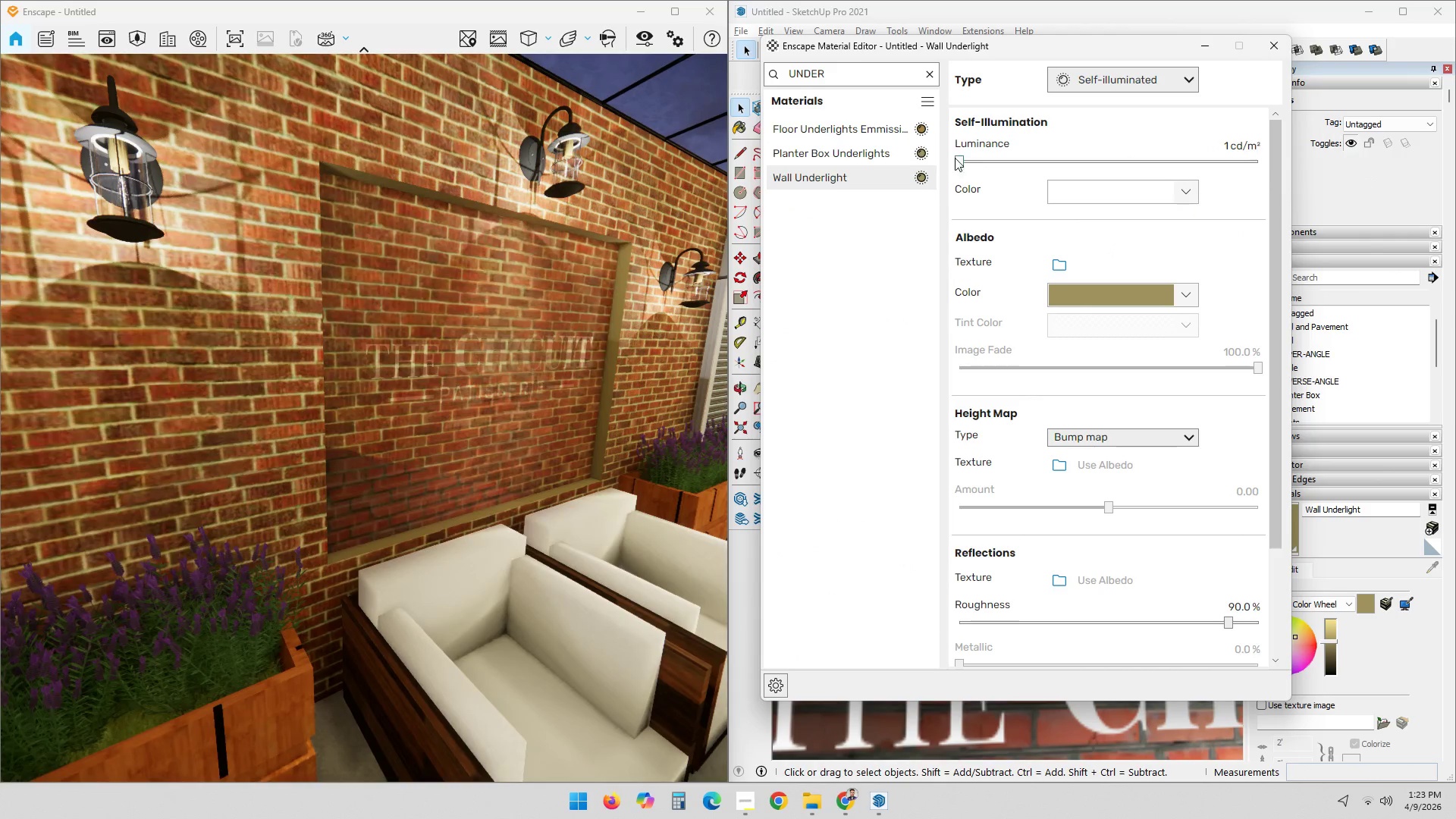 
left_click_drag(start_coordinate=[962, 164], to_coordinate=[1058, 175])
 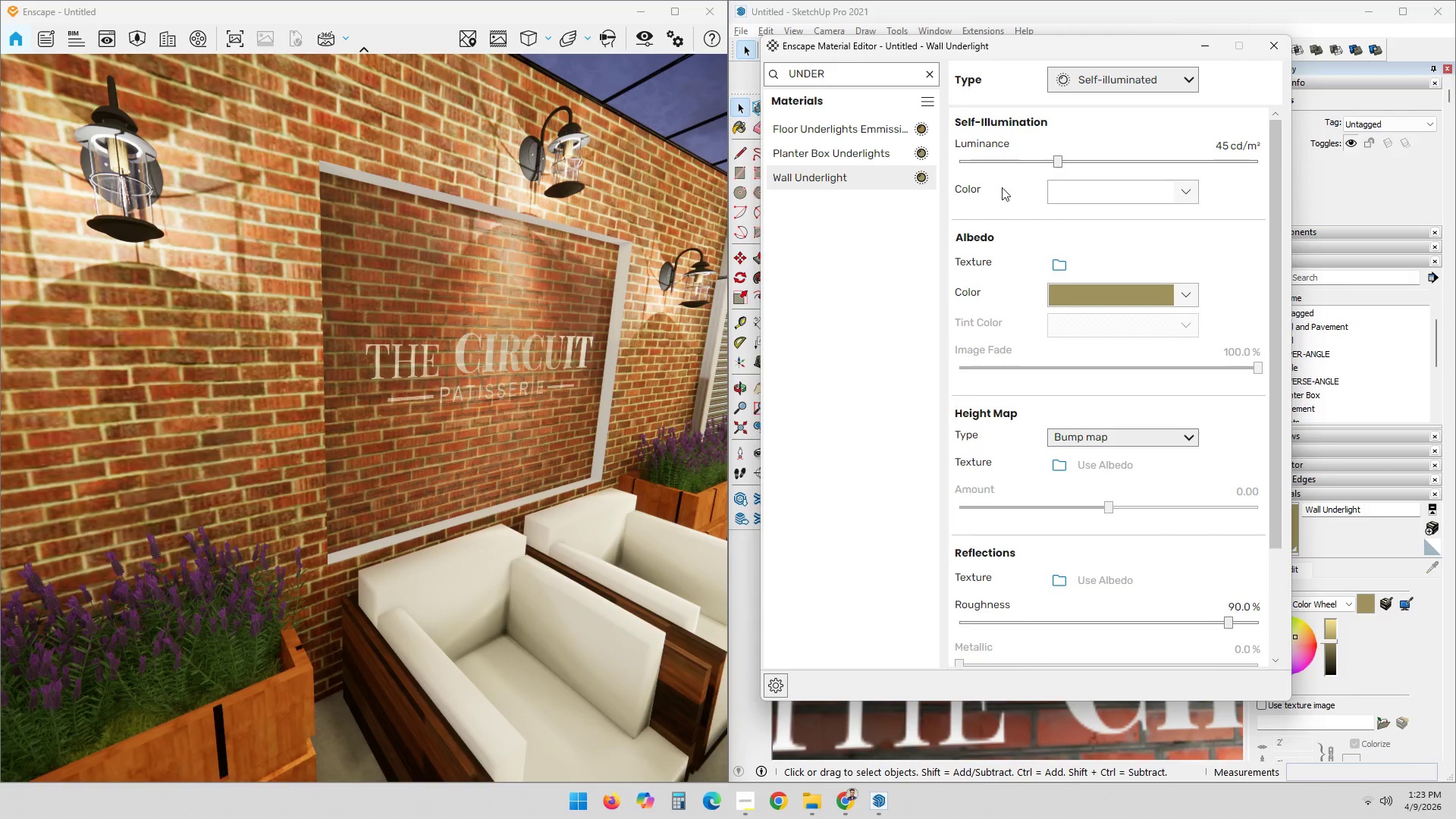 
scroll: coordinate [598, 391], scroll_direction: down, amount: 5.0
 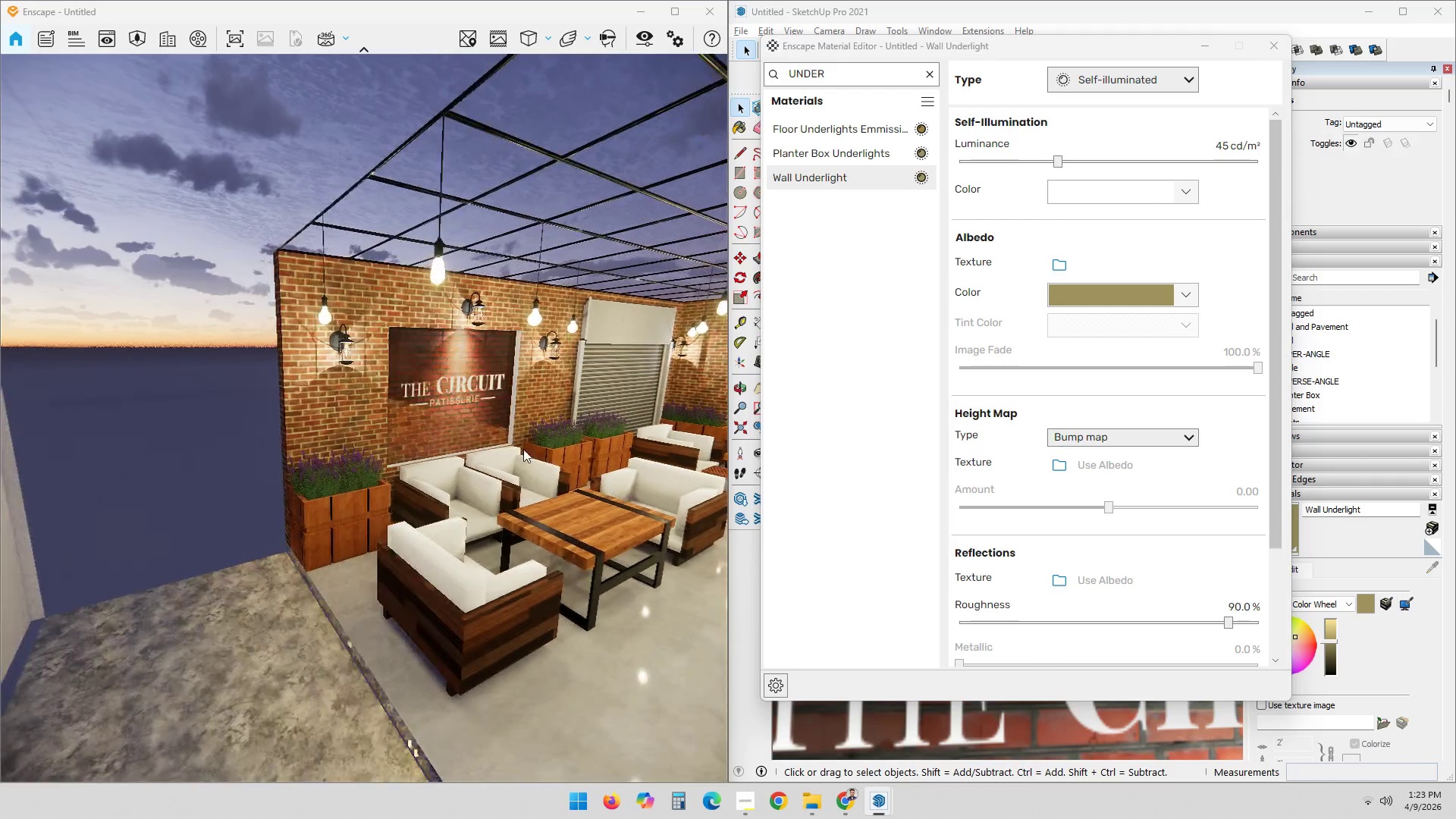 
scroll: coordinate [524, 407], scroll_direction: up, amount: 3.0
 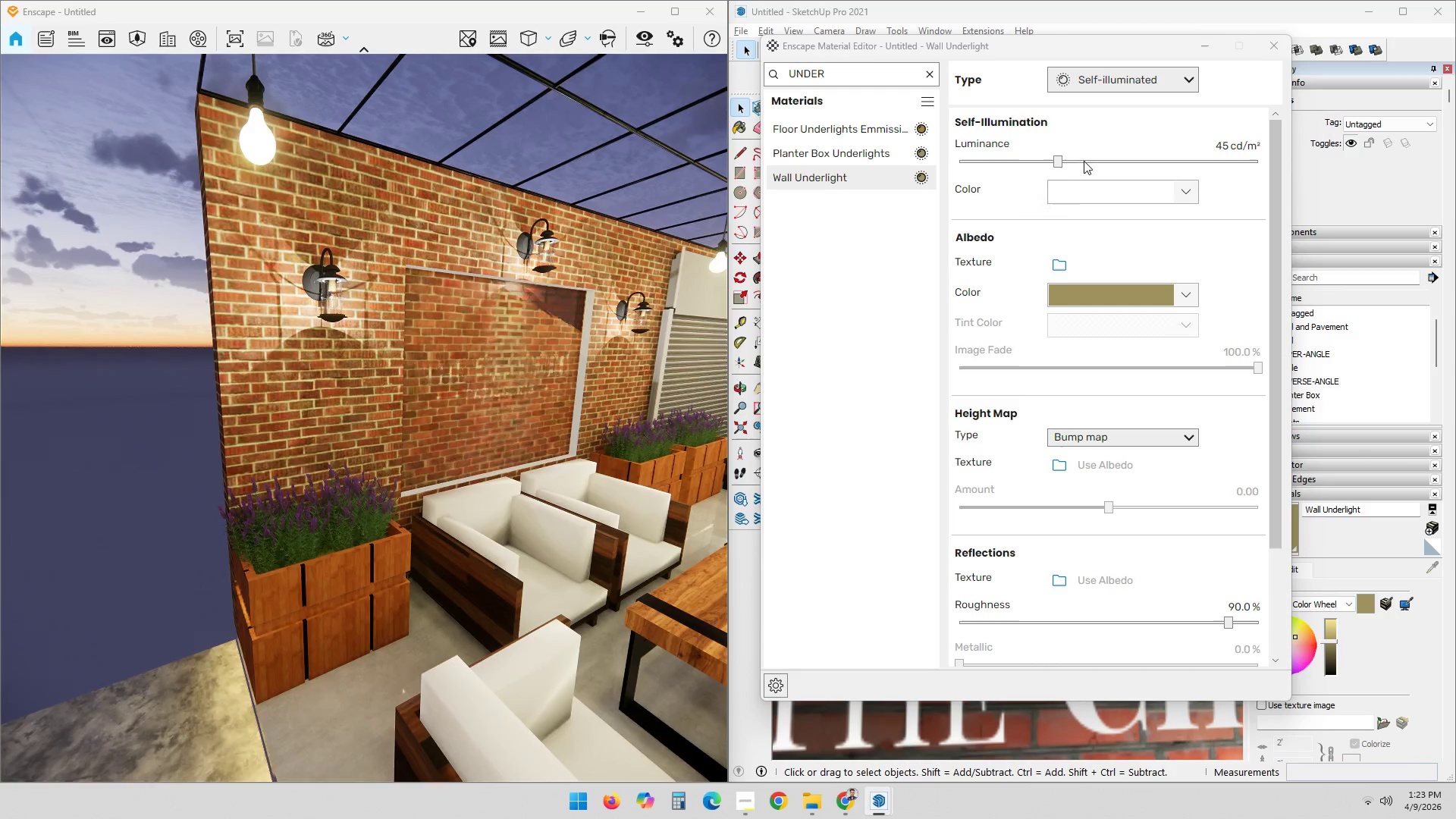 
left_click_drag(start_coordinate=[1059, 163], to_coordinate=[1083, 166])
 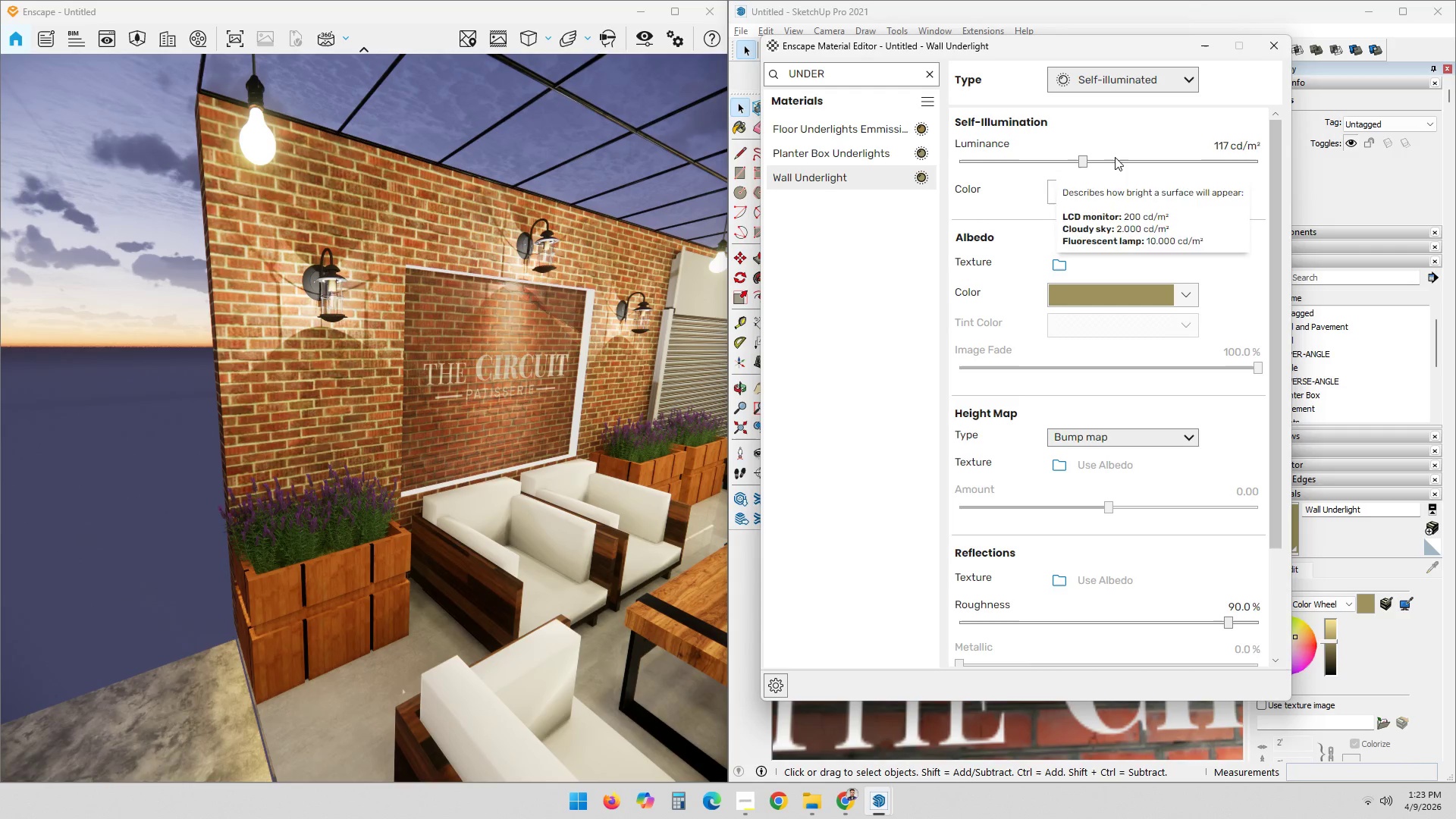 
left_click([1273, 47])
 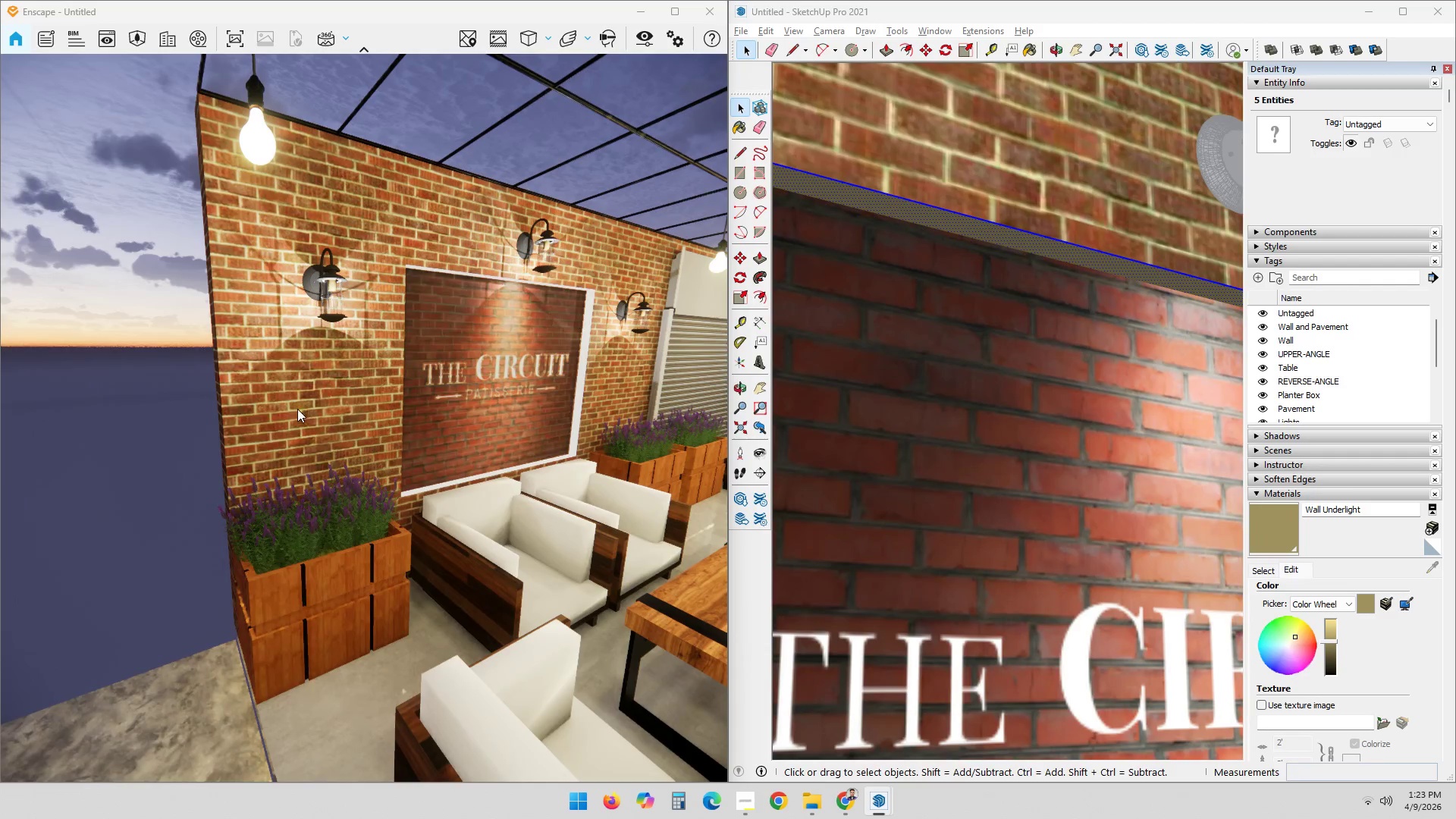 
double_click([162, 400])
 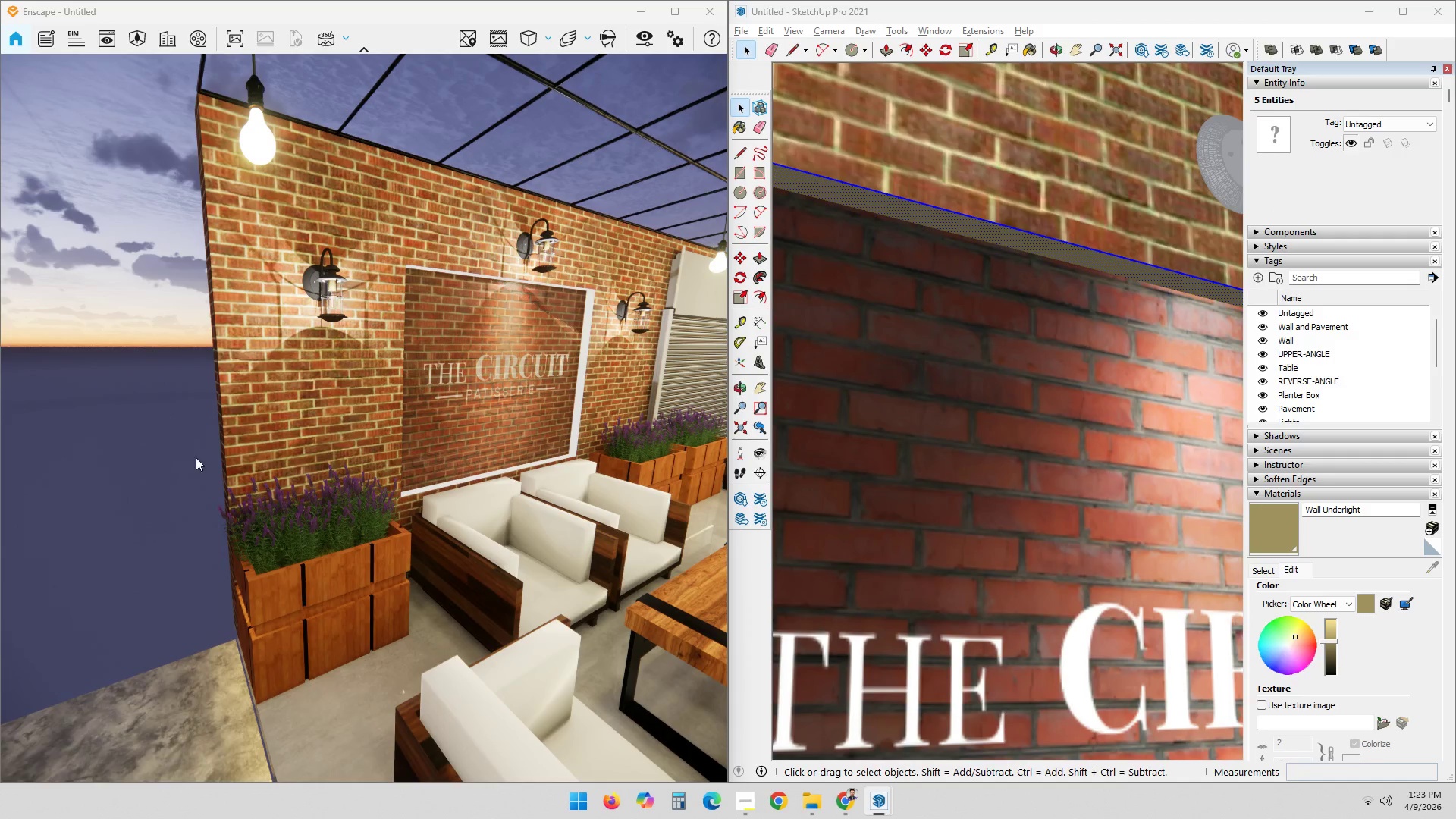 
scroll: coordinate [309, 529], scroll_direction: down, amount: 3.0
 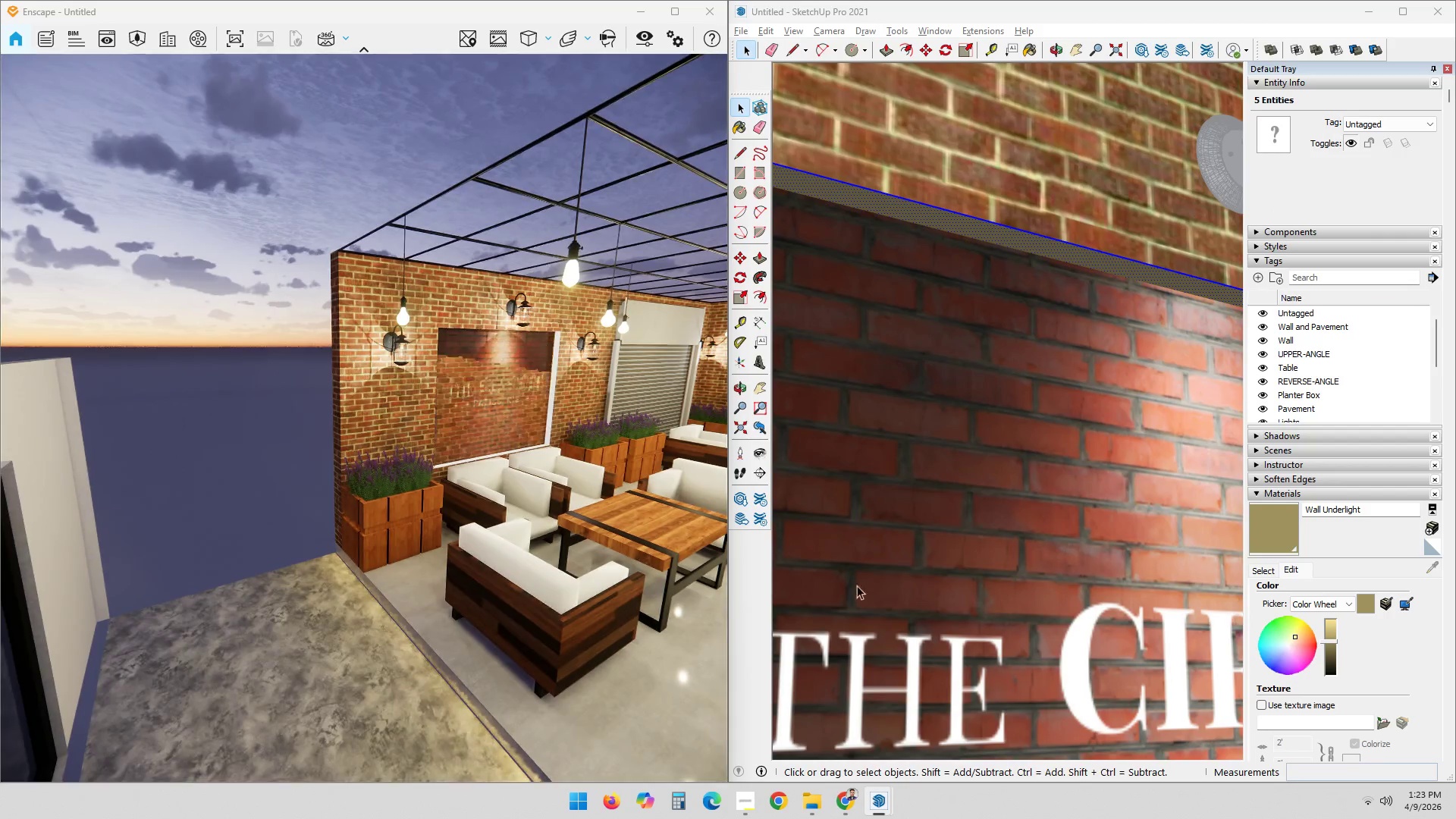 
left_click([1063, 324])
 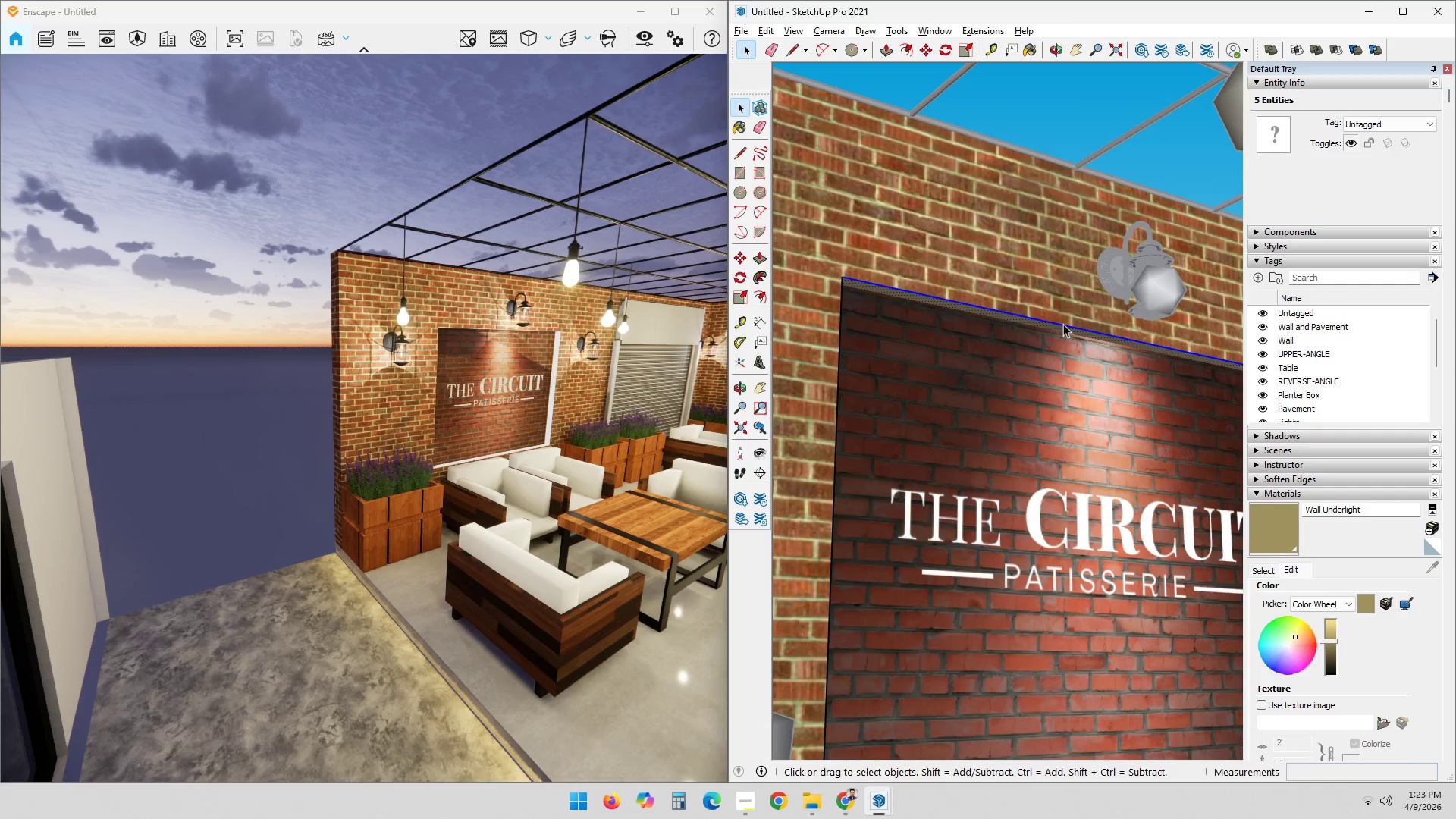 
scroll: coordinate [990, 431], scroll_direction: down, amount: 9.0
 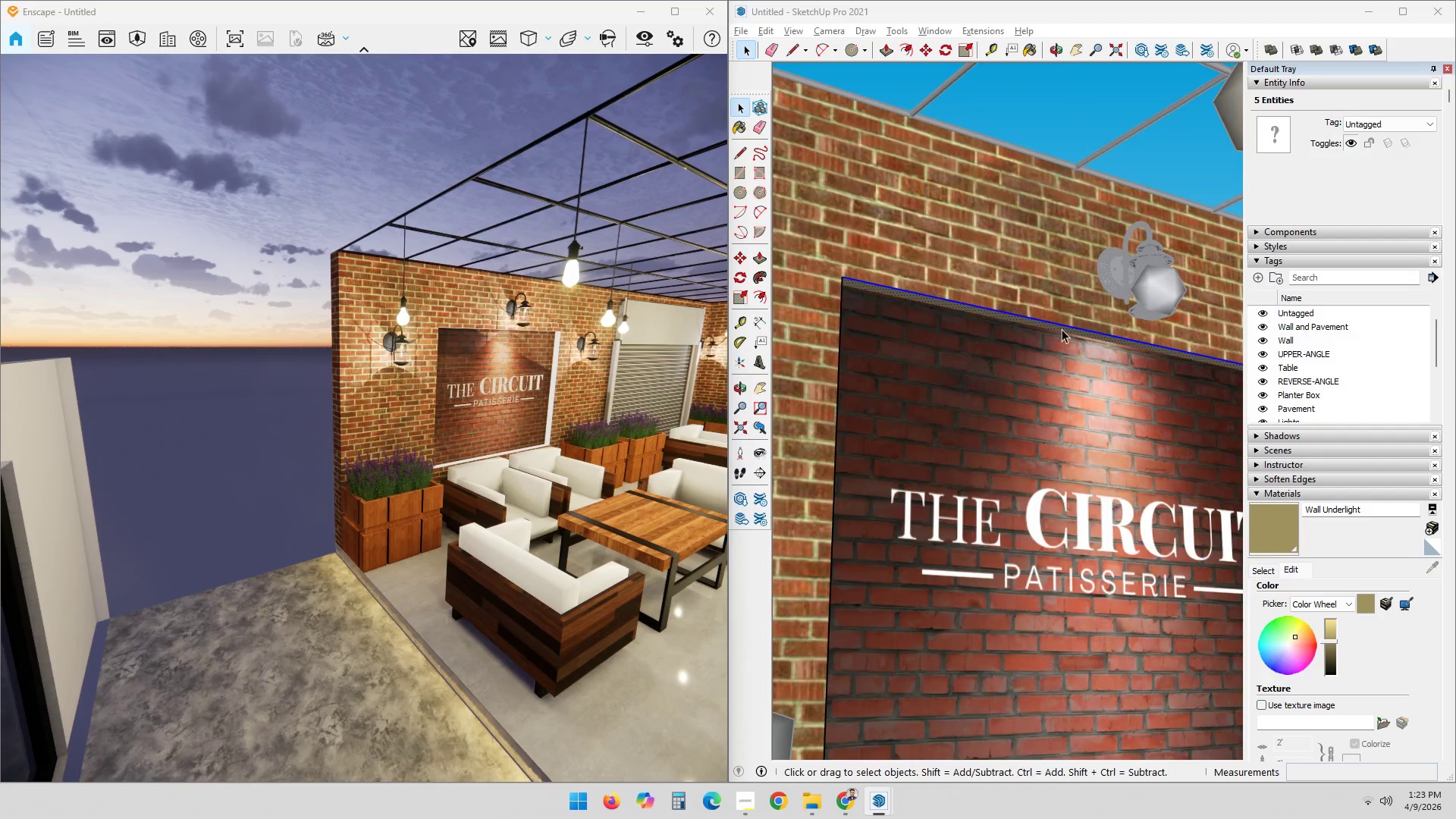 
key(Space)
 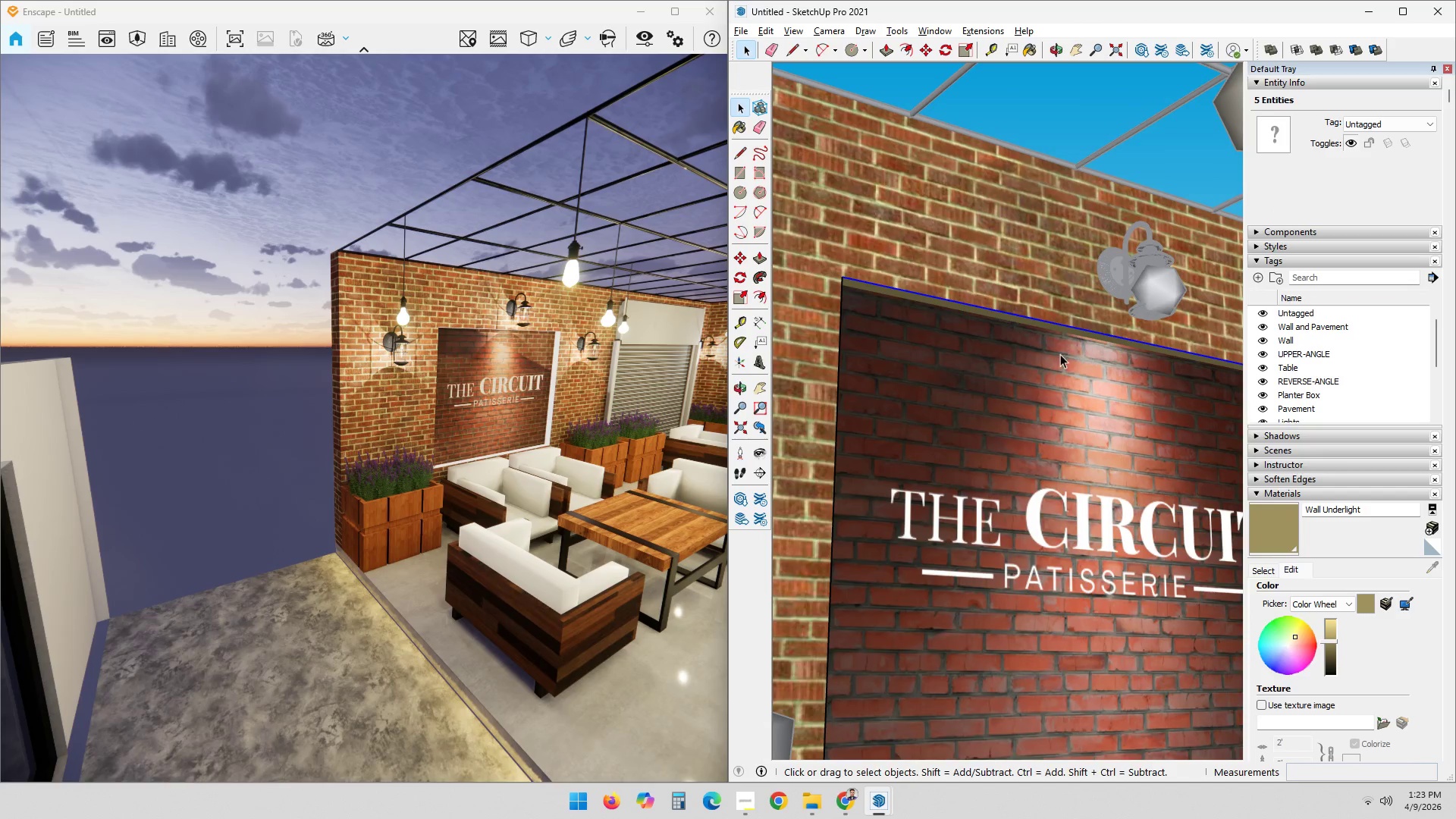 
key(Escape)
 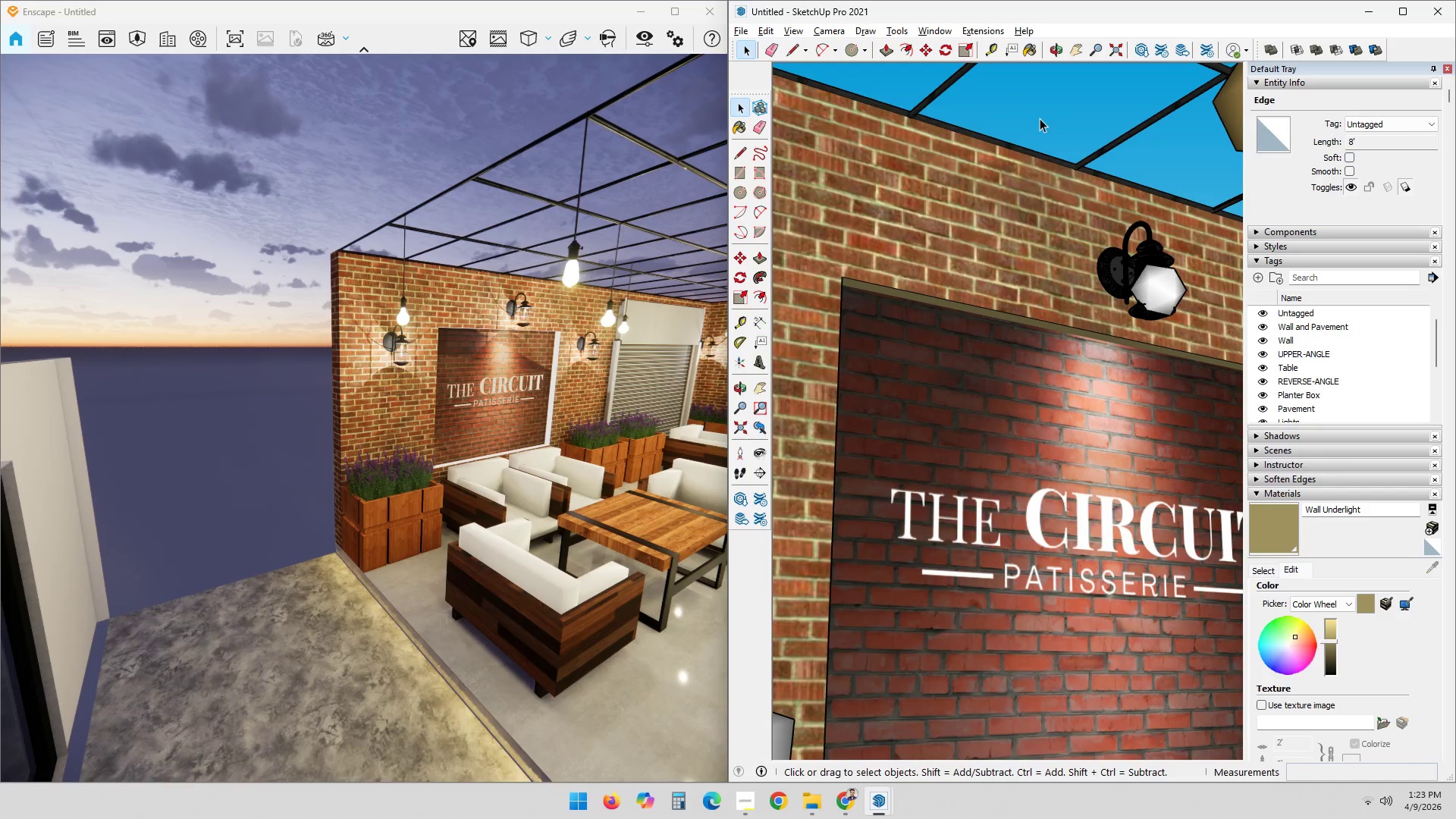 
key(Escape)
 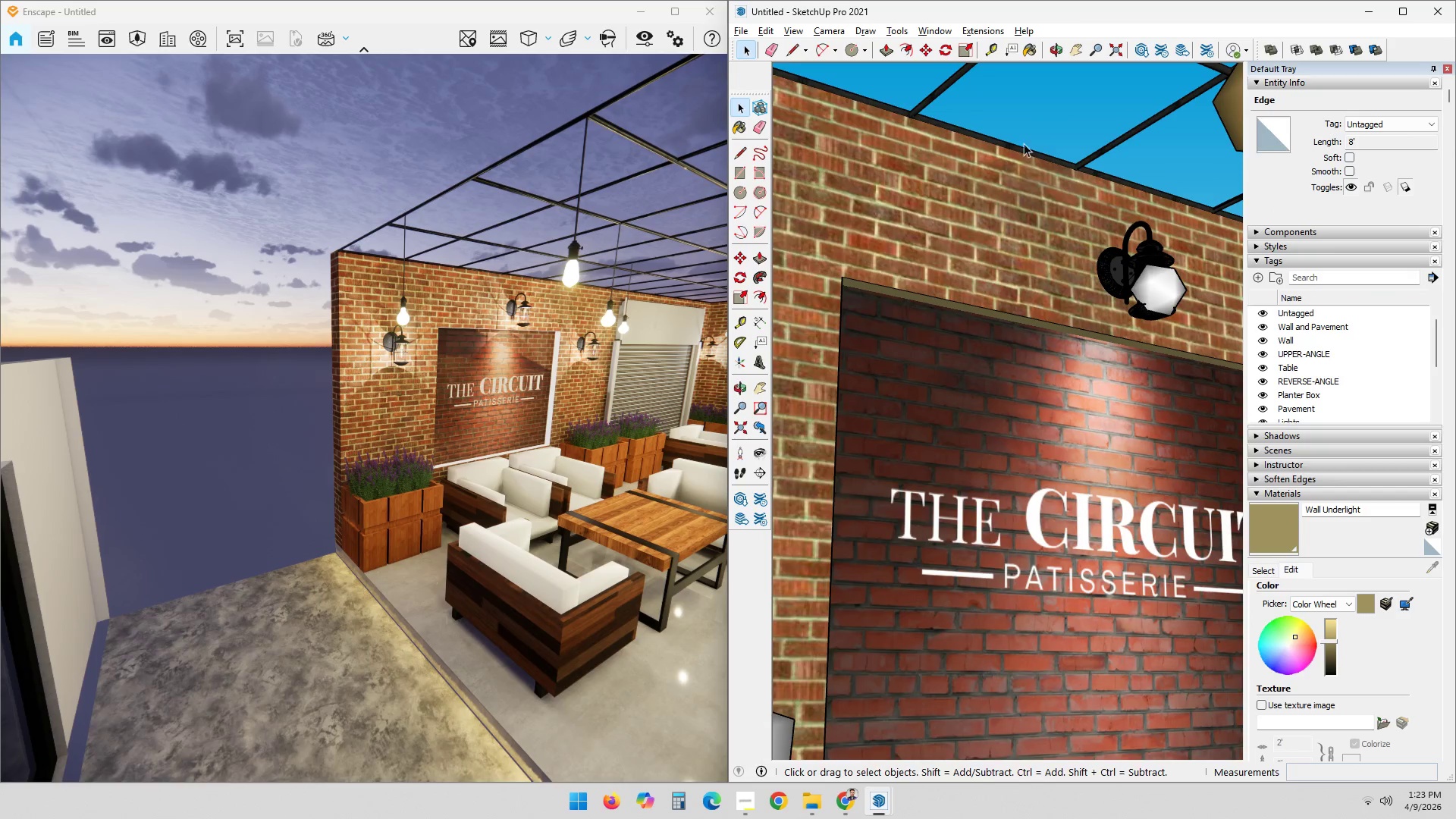 
key(Escape)
 